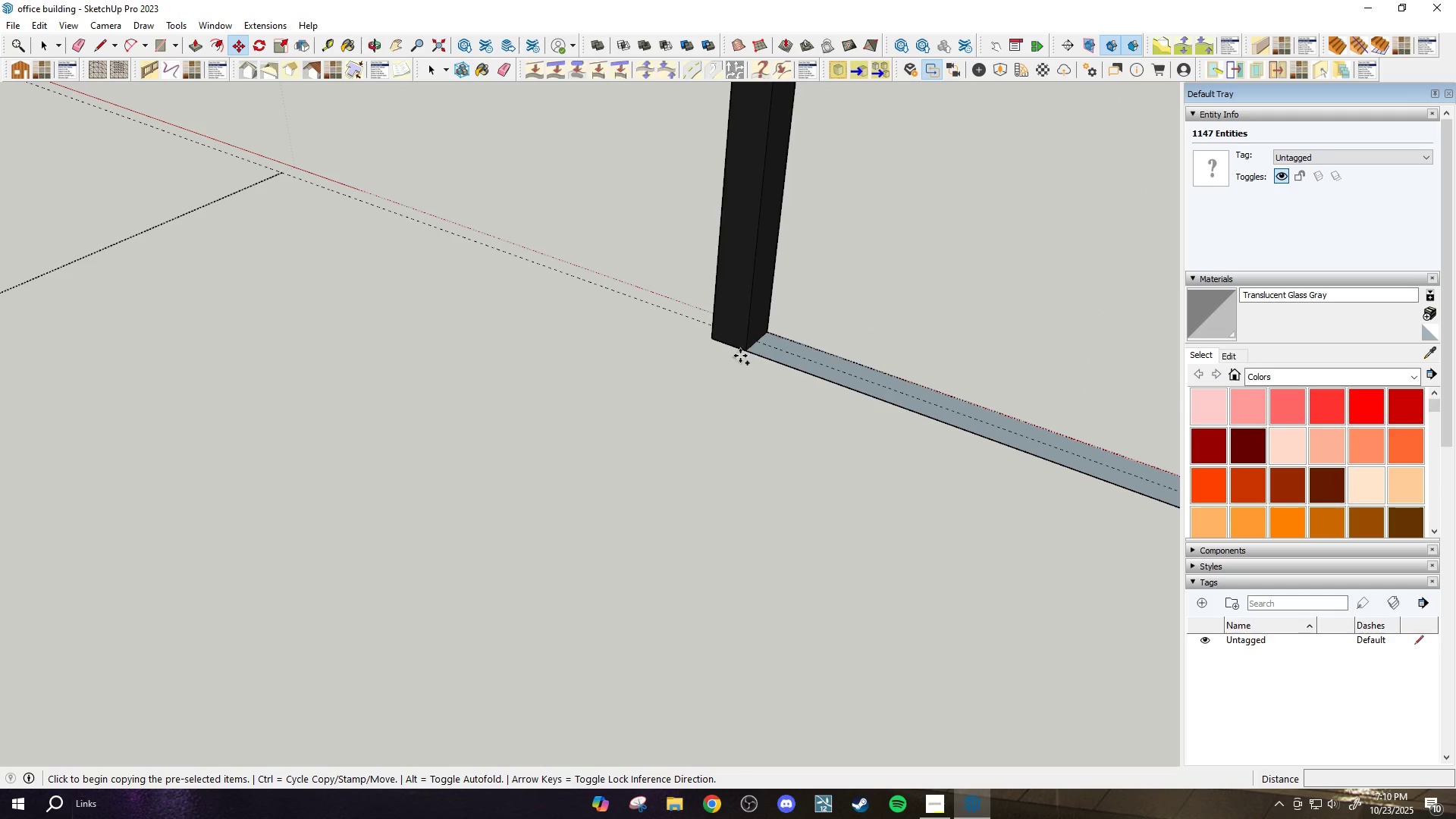 
key(M)
 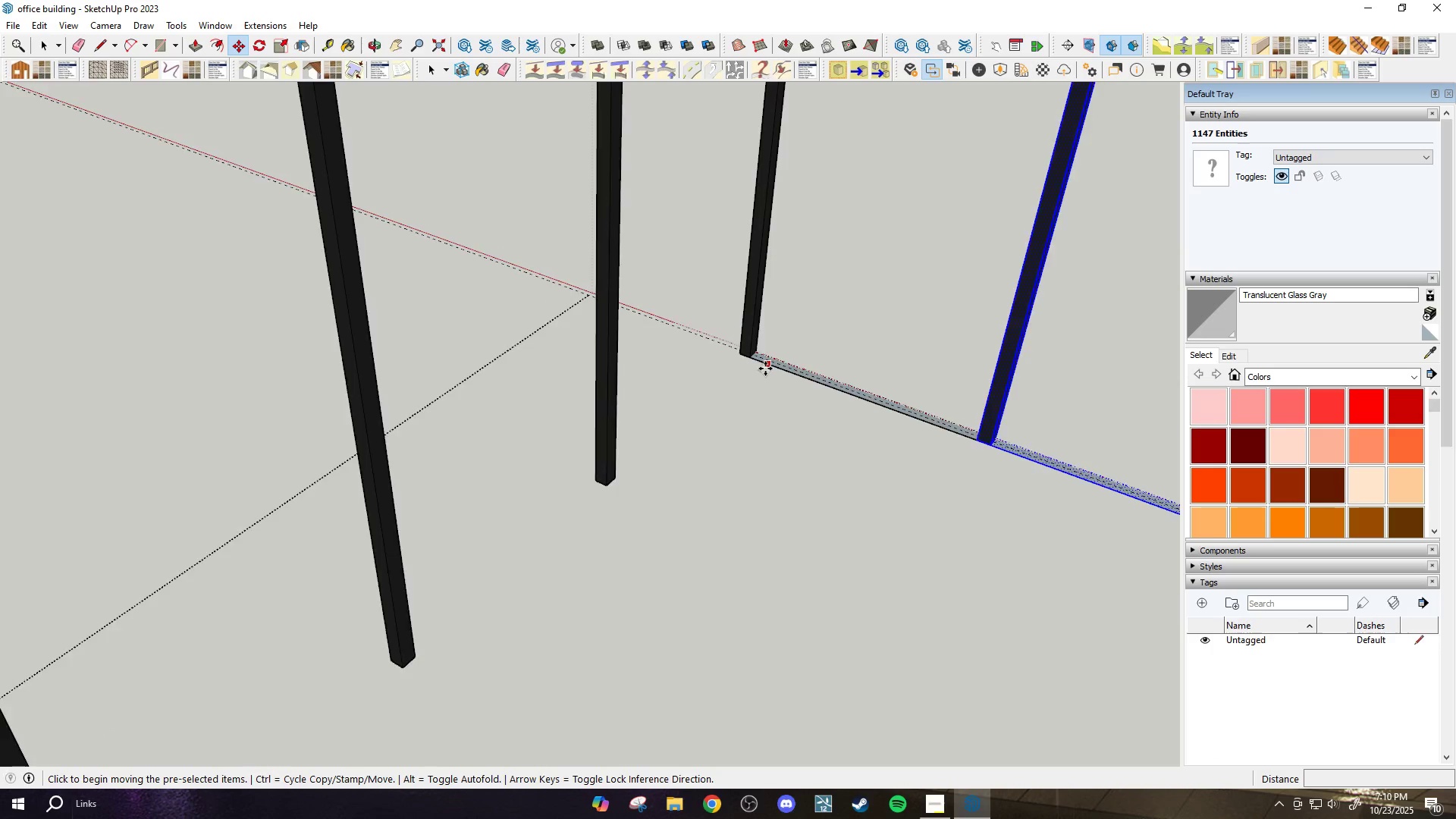 
key(Control+ControlLeft)
 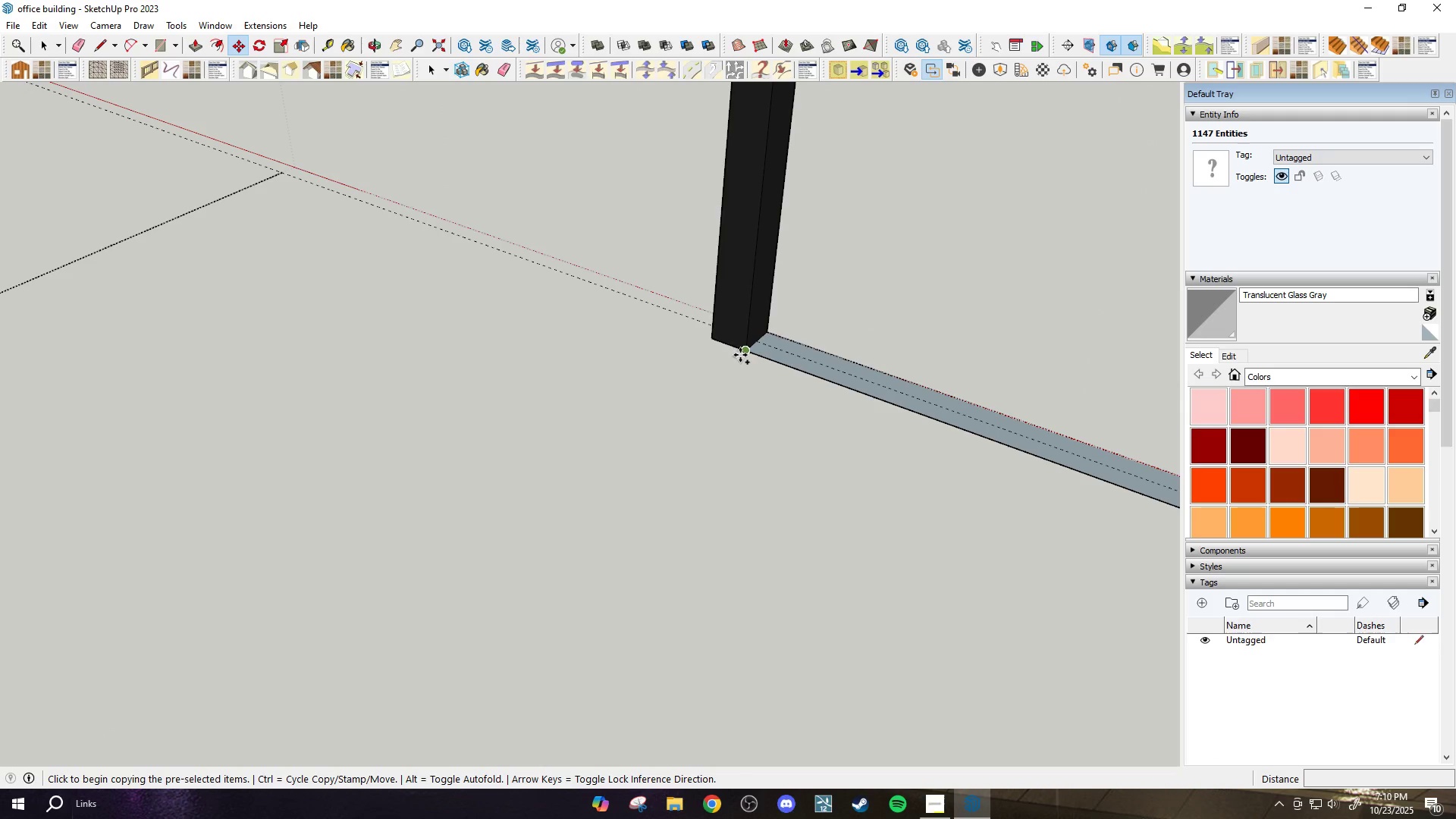 
left_click_drag(start_coordinate=[742, 350], to_coordinate=[752, 345])
 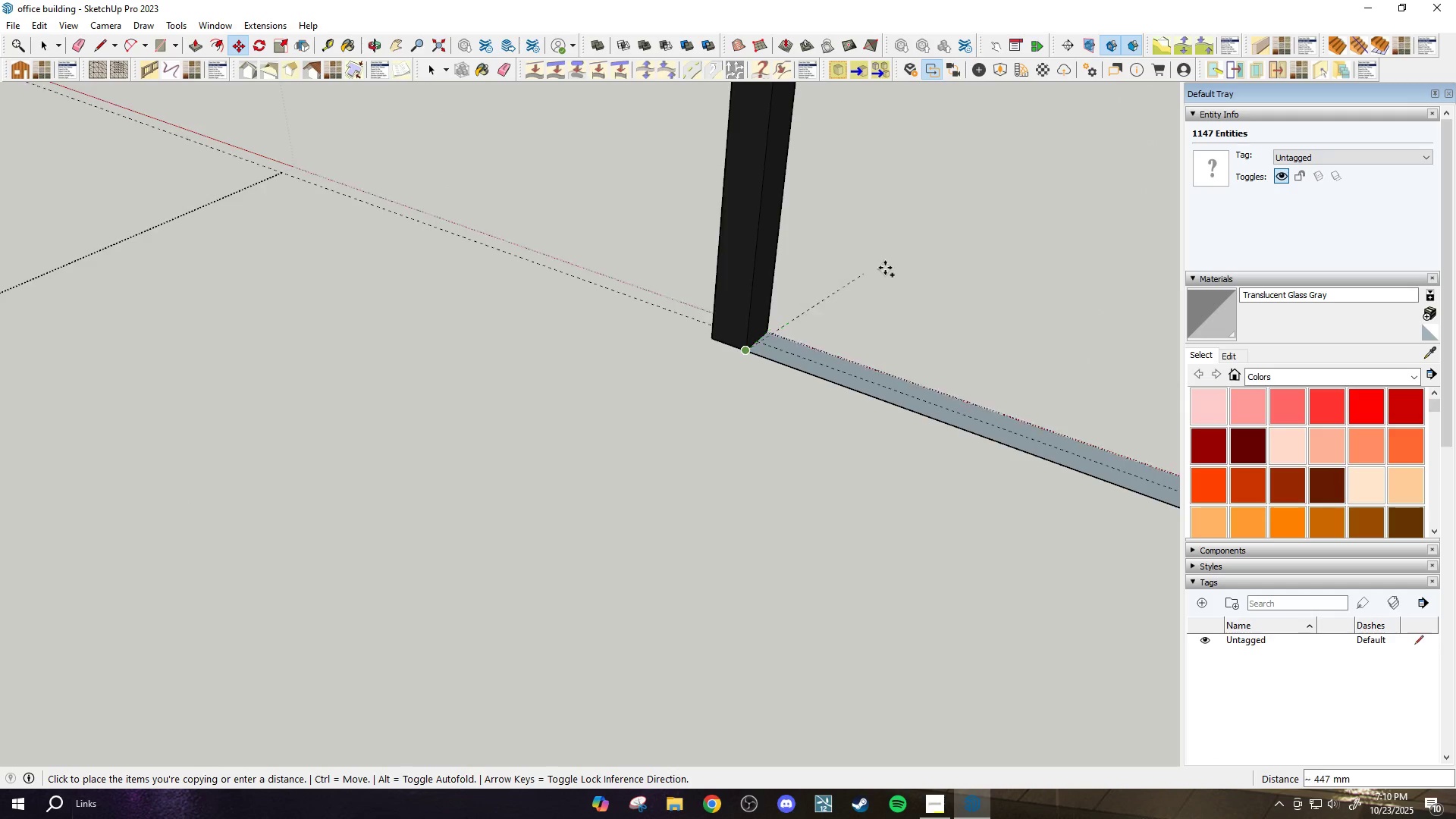 
scroll: coordinate [557, 534], scroll_direction: down, amount: 18.0
 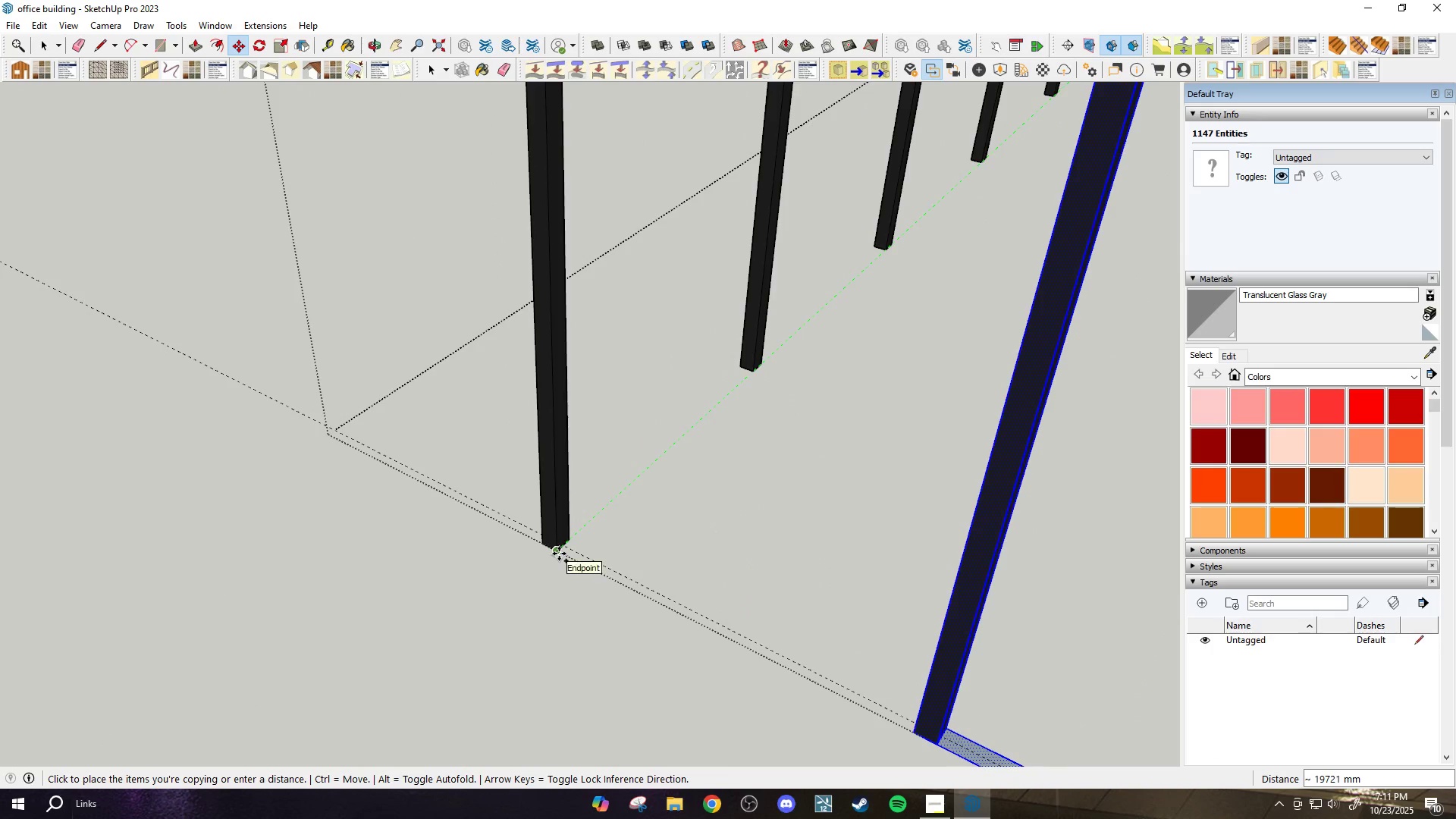 
left_click([559, 554])
 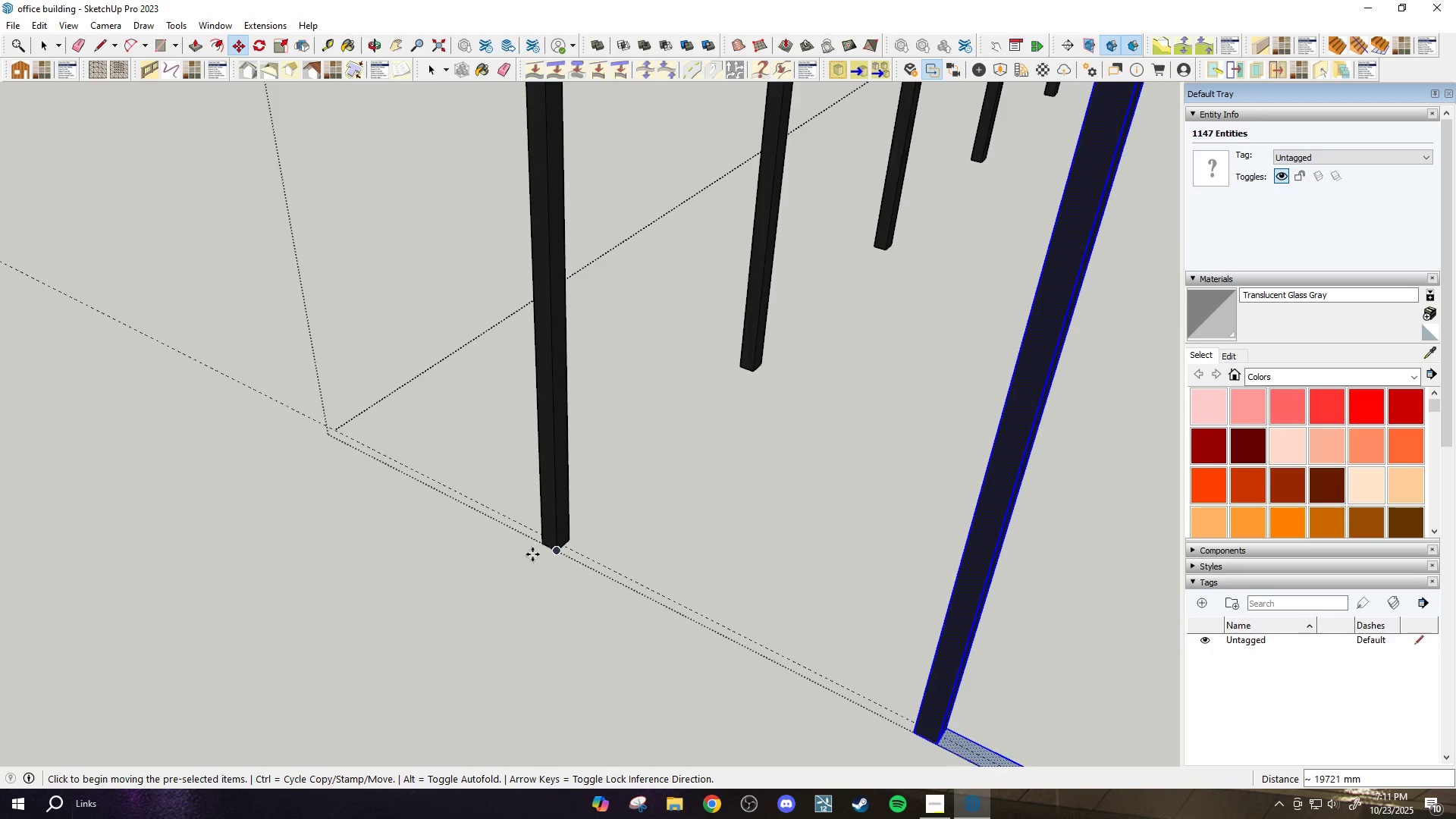 
scroll: coordinate [701, 576], scroll_direction: down, amount: 37.0
 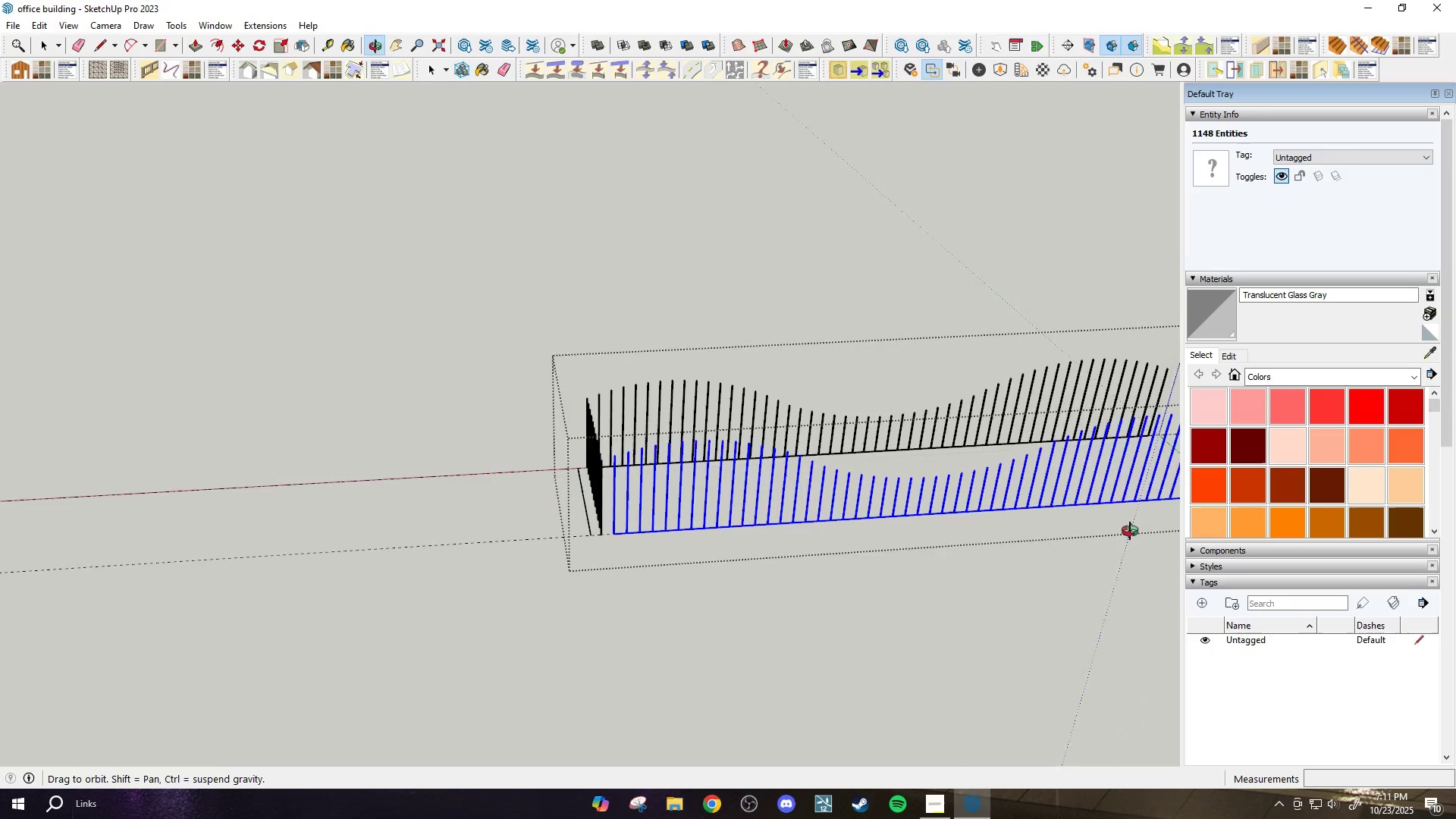 
key(H)
 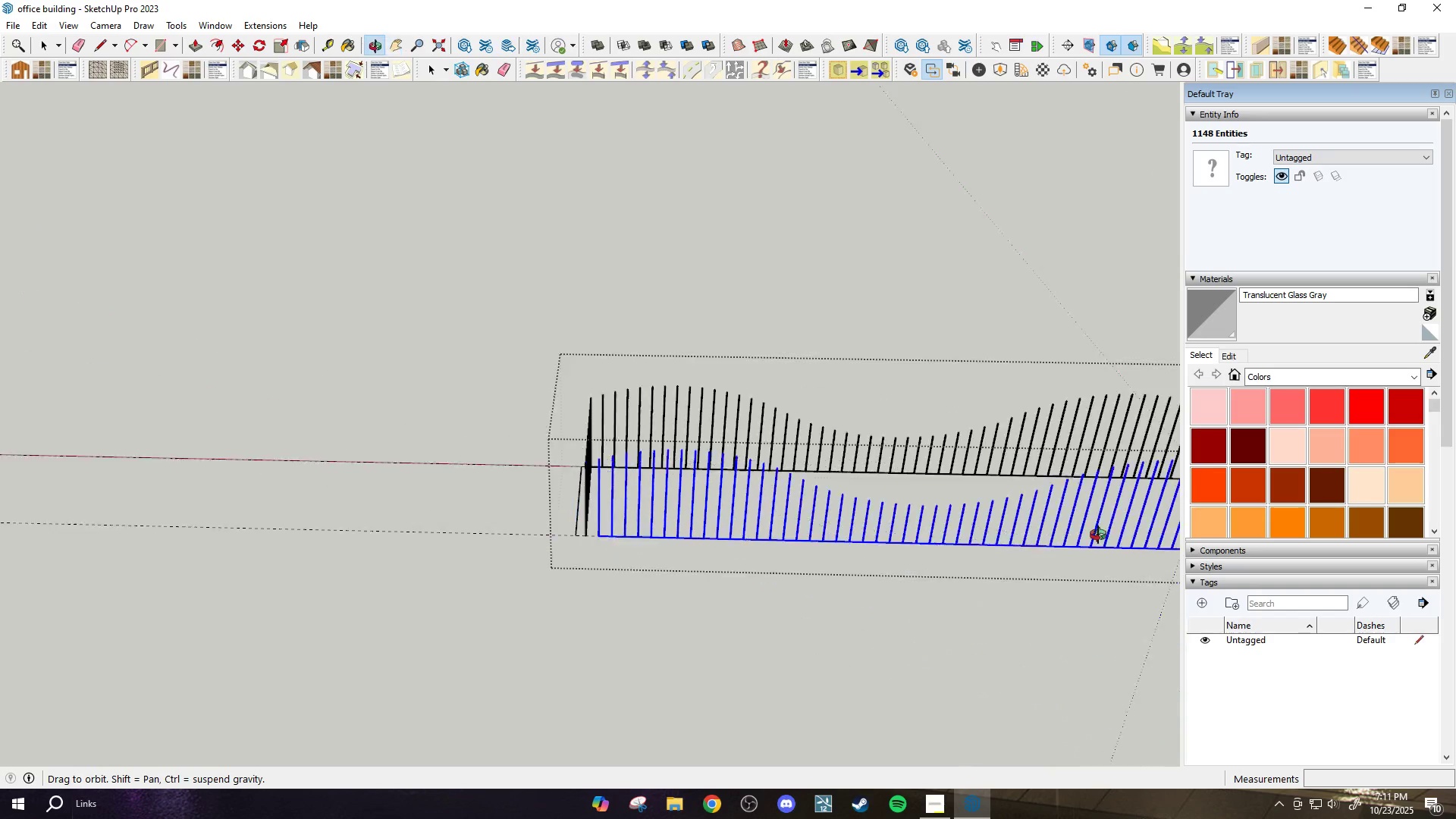 
scroll: coordinate [577, 425], scroll_direction: up, amount: 6.0
 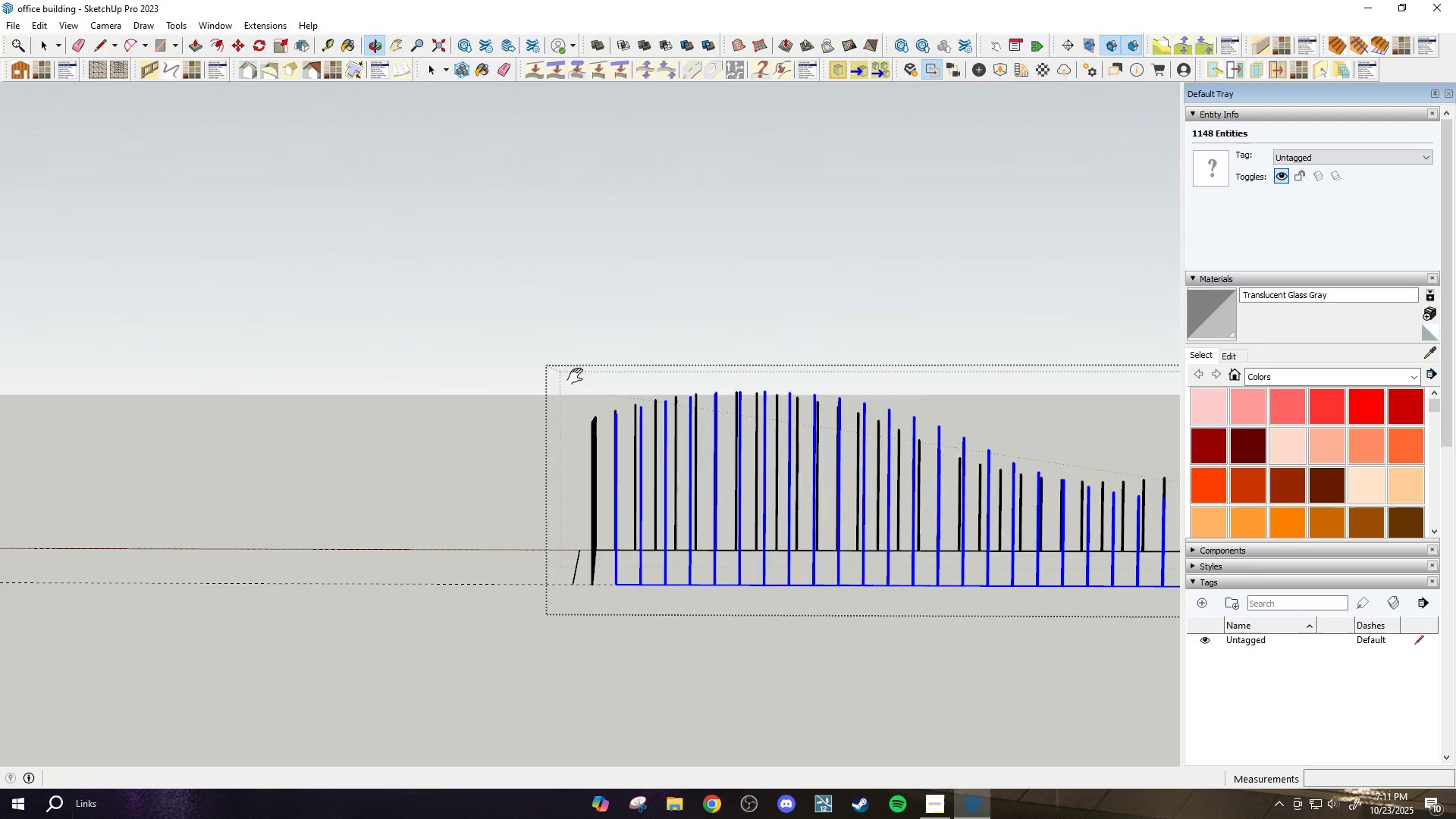 
key(Space)
 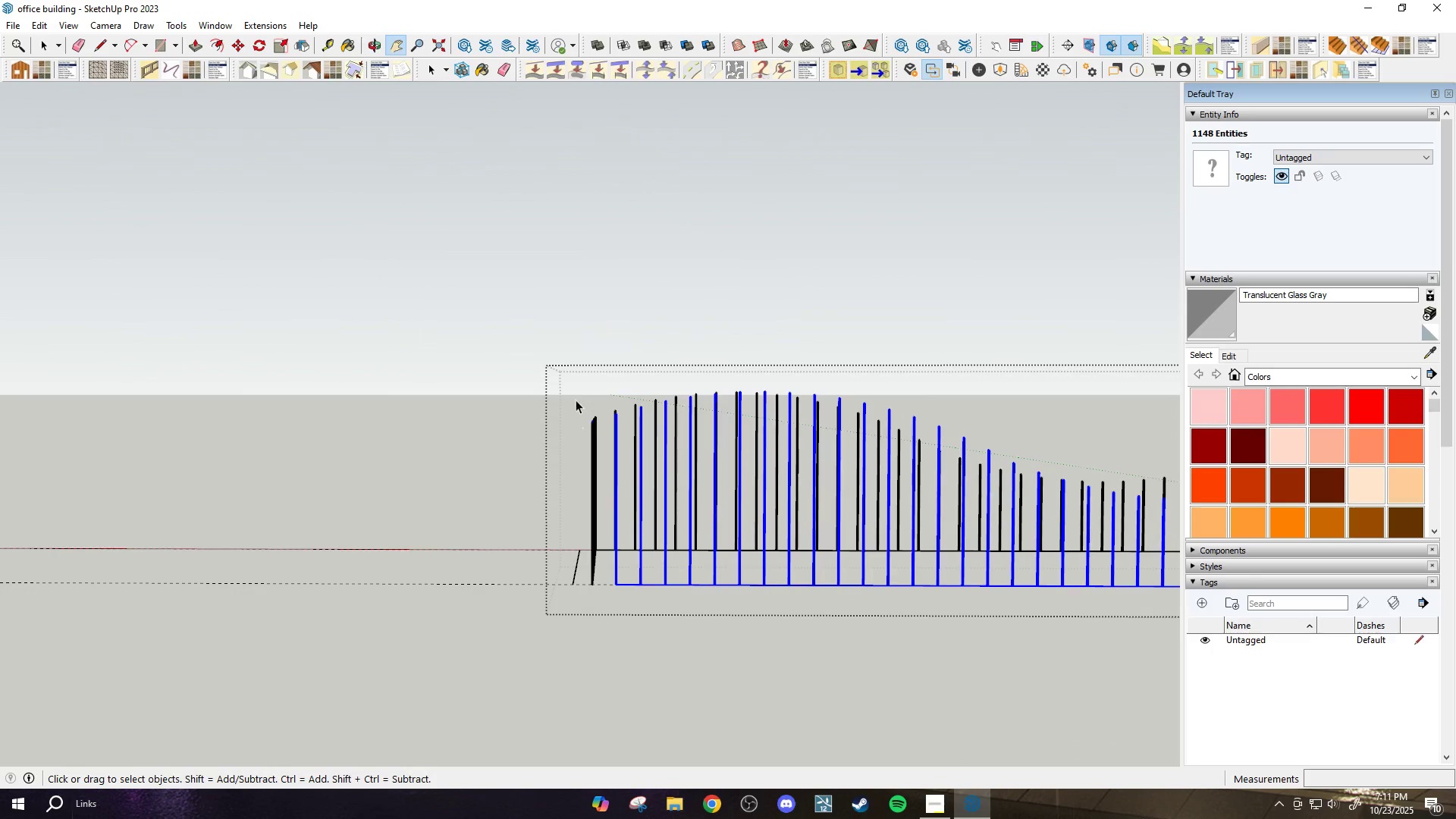 
left_click_drag(start_coordinate=[575, 392], to_coordinate=[600, 610])
 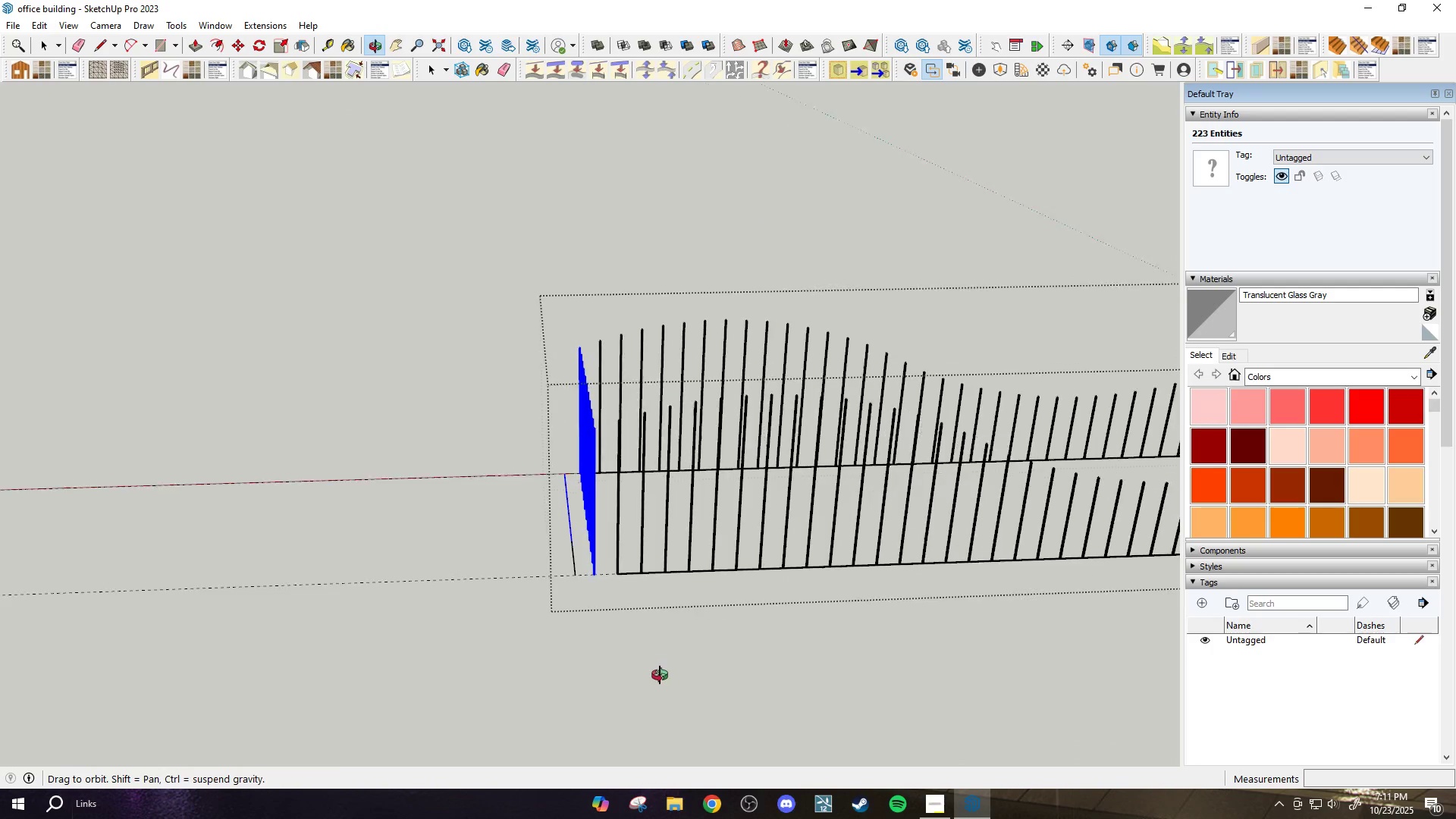 
scroll: coordinate [586, 557], scroll_direction: up, amount: 3.0
 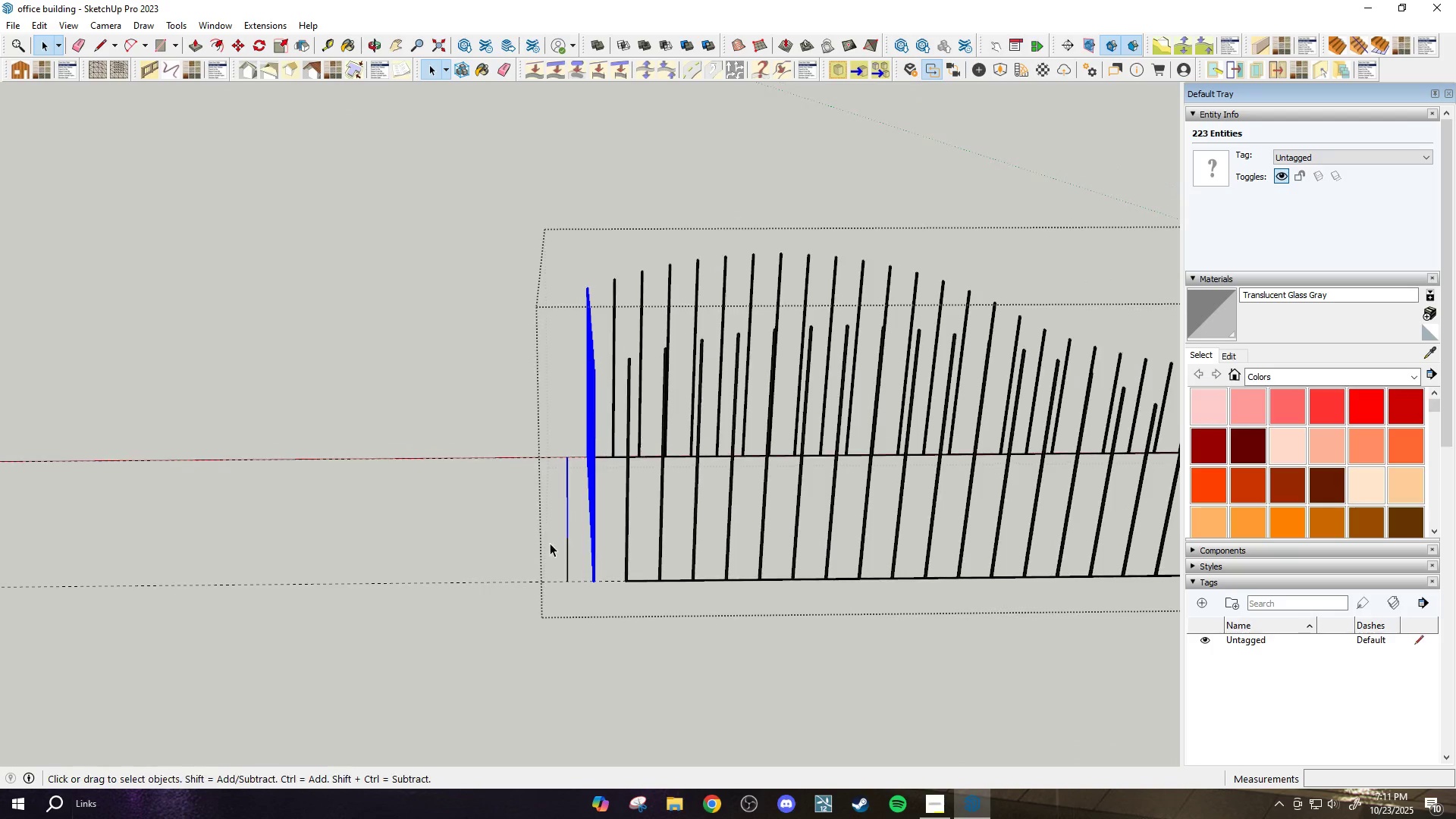 
hold_key(key=ControlLeft, duration=0.92)
hold_key(key=ShiftLeft, duration=0.83)
left_click_drag(start_coordinate=[575, 536], to_coordinate=[516, 401])
 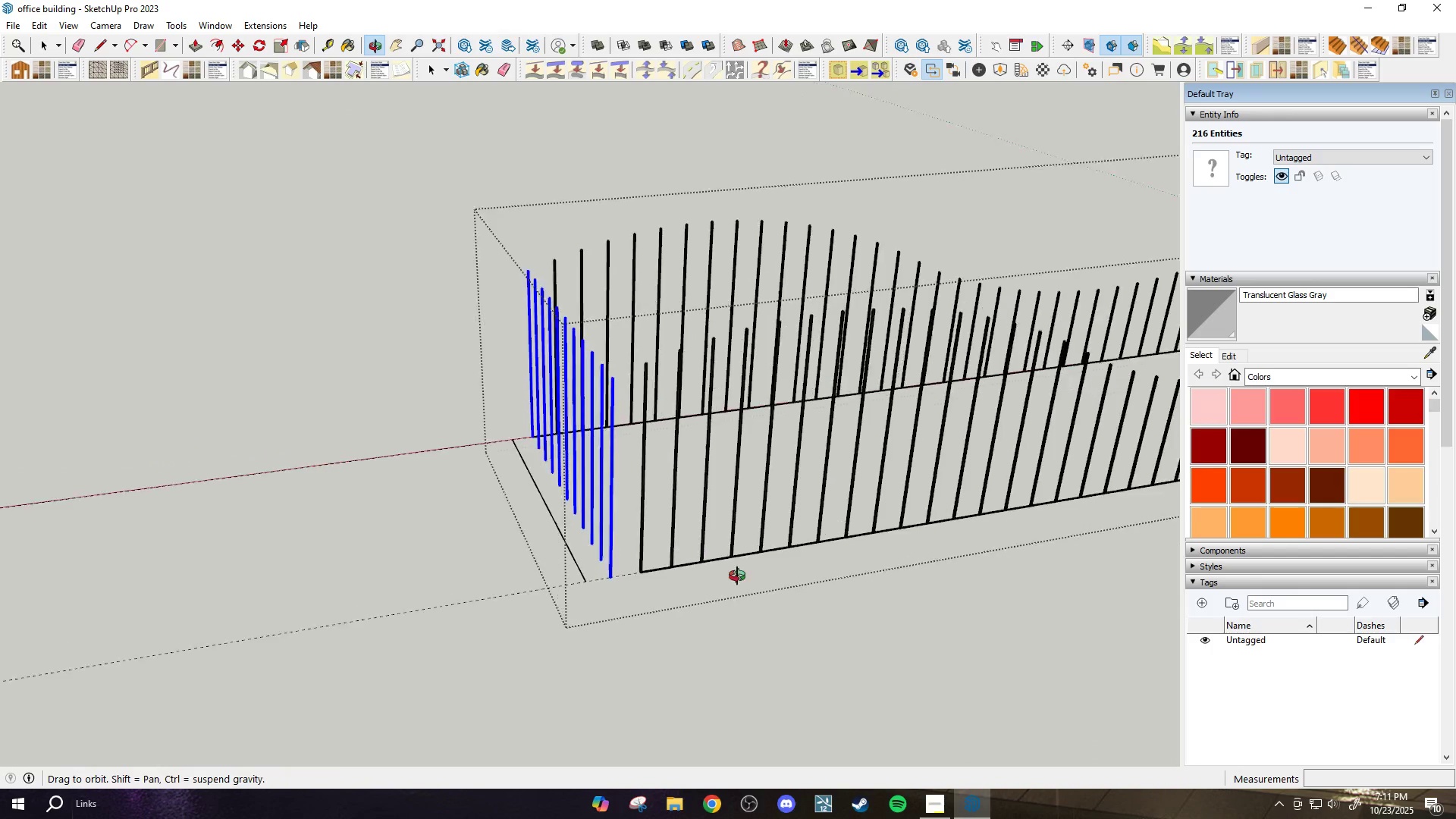 
scroll: coordinate [533, 398], scroll_direction: up, amount: 29.0
 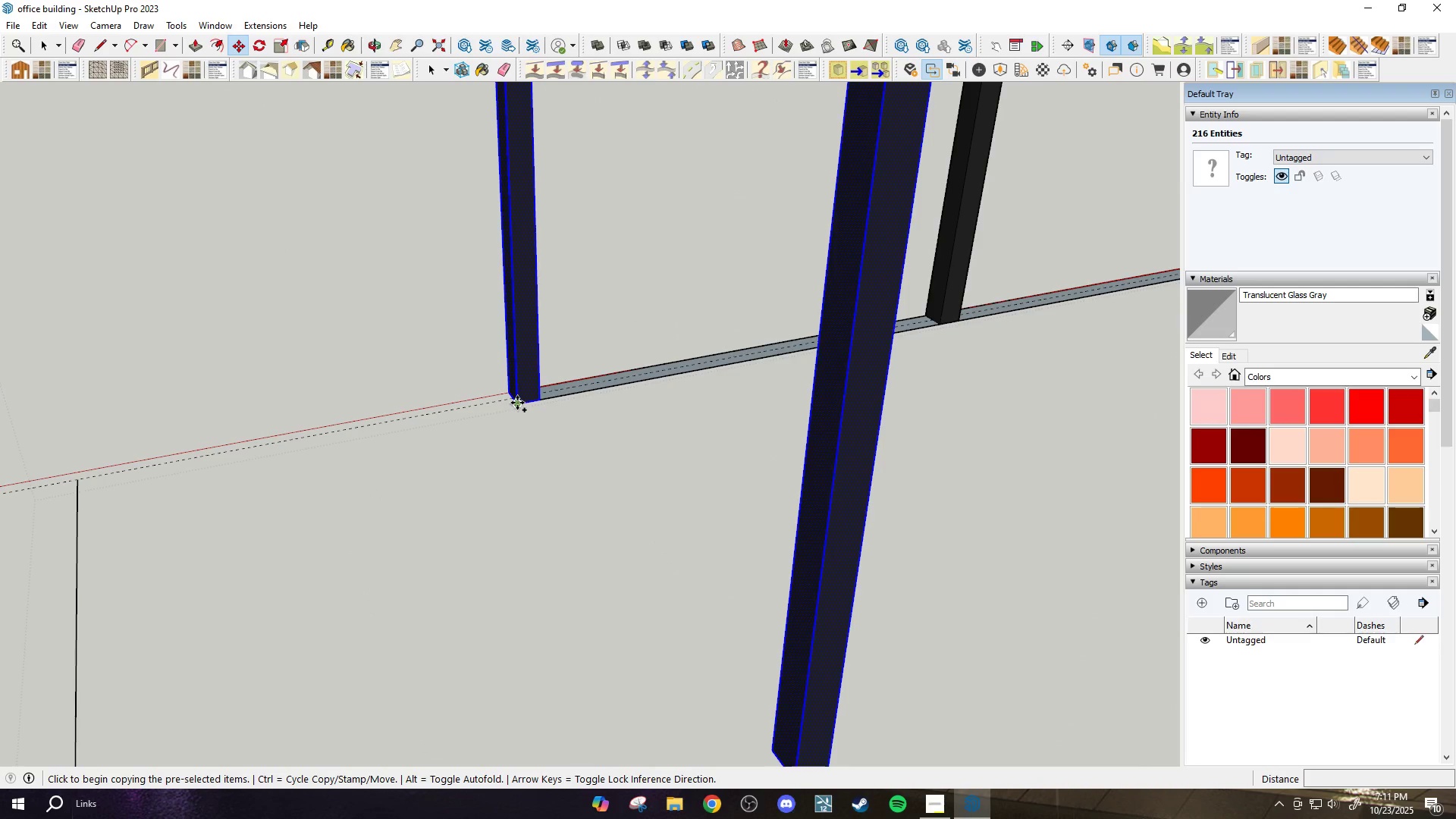 
key(M)
 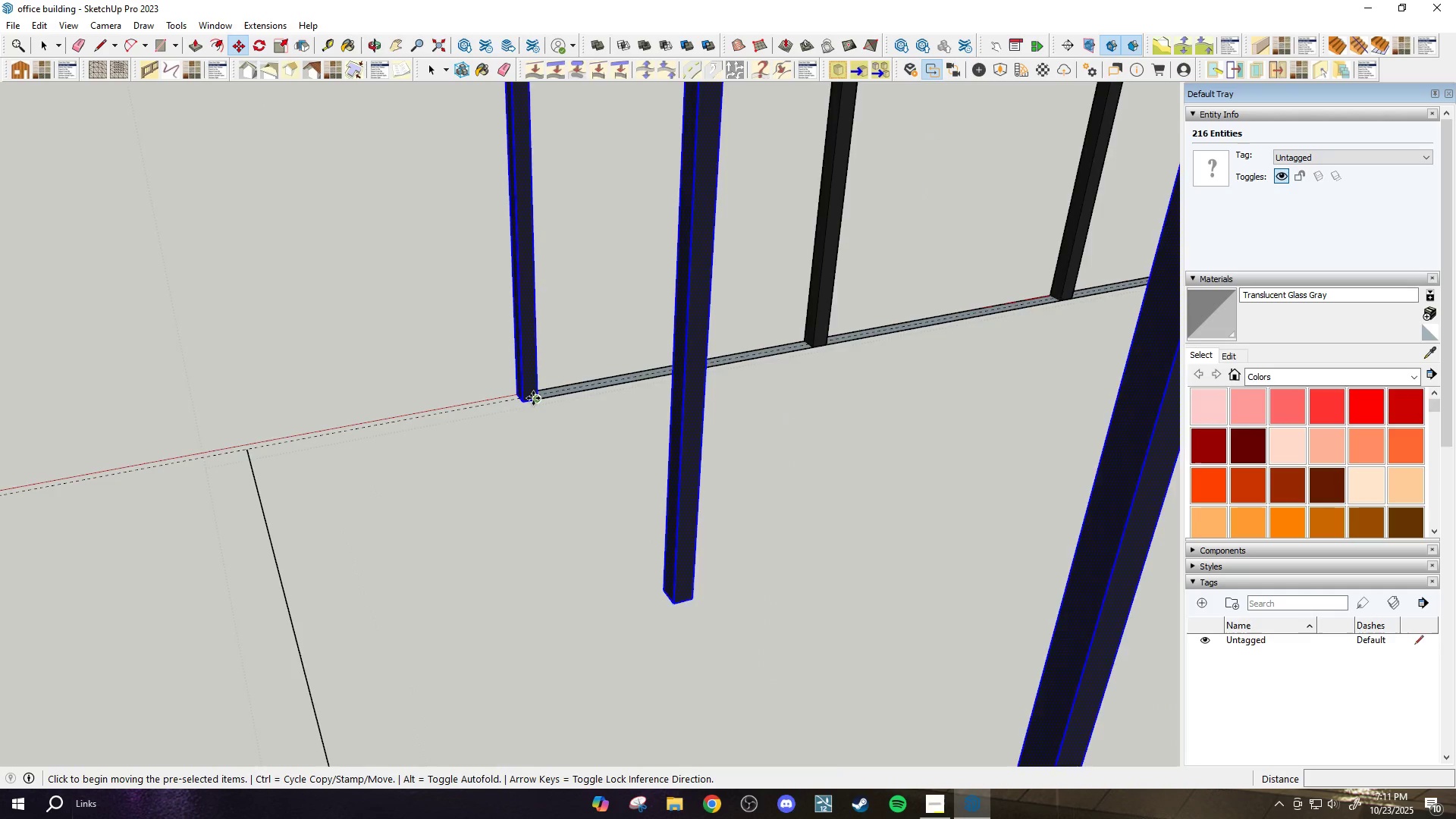 
key(Control+ControlLeft)
 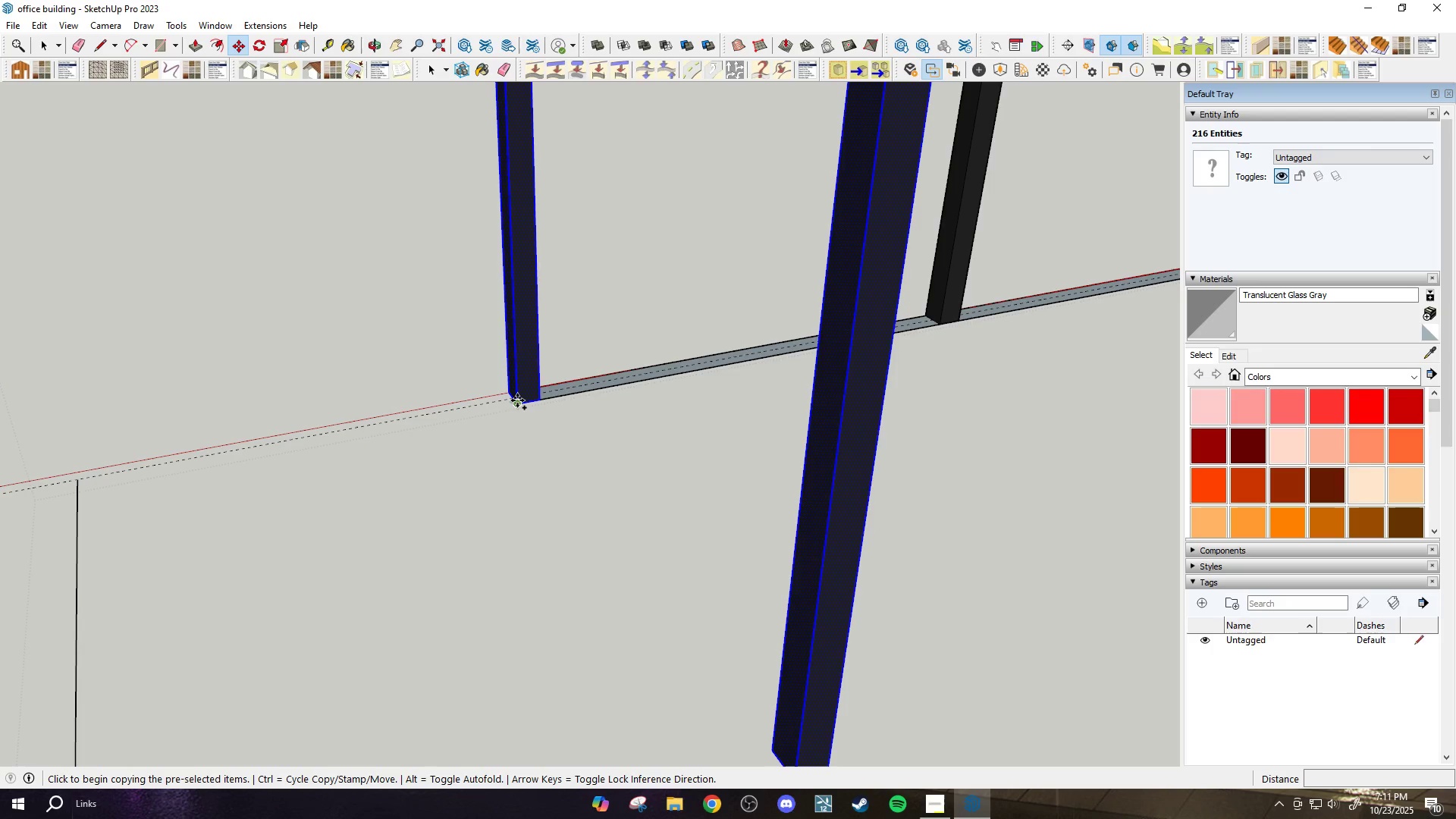 
left_click_drag(start_coordinate=[517, 400], to_coordinate=[517, 404])
 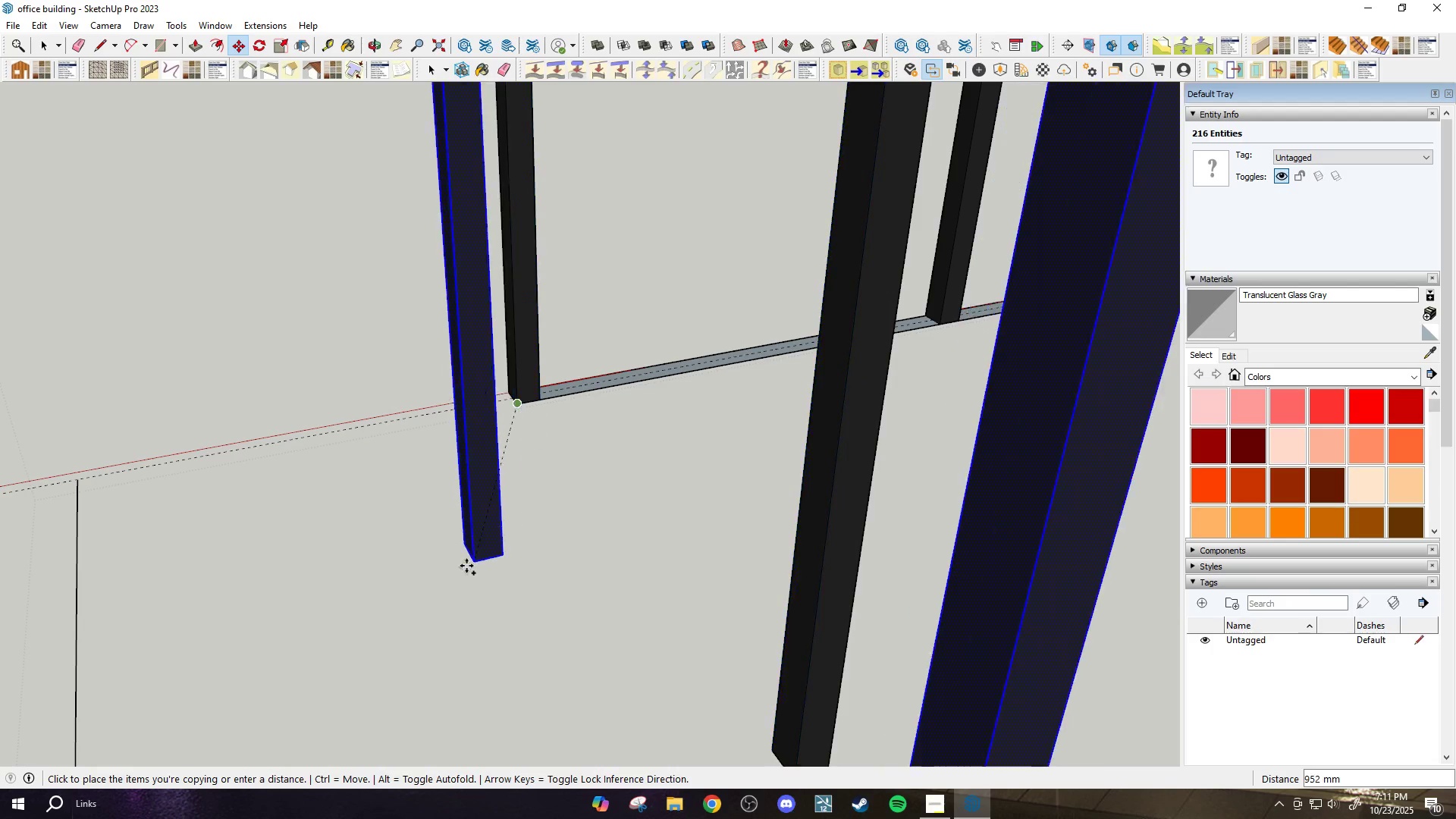 
scroll: coordinate [941, 493], scroll_direction: down, amount: 10.0
 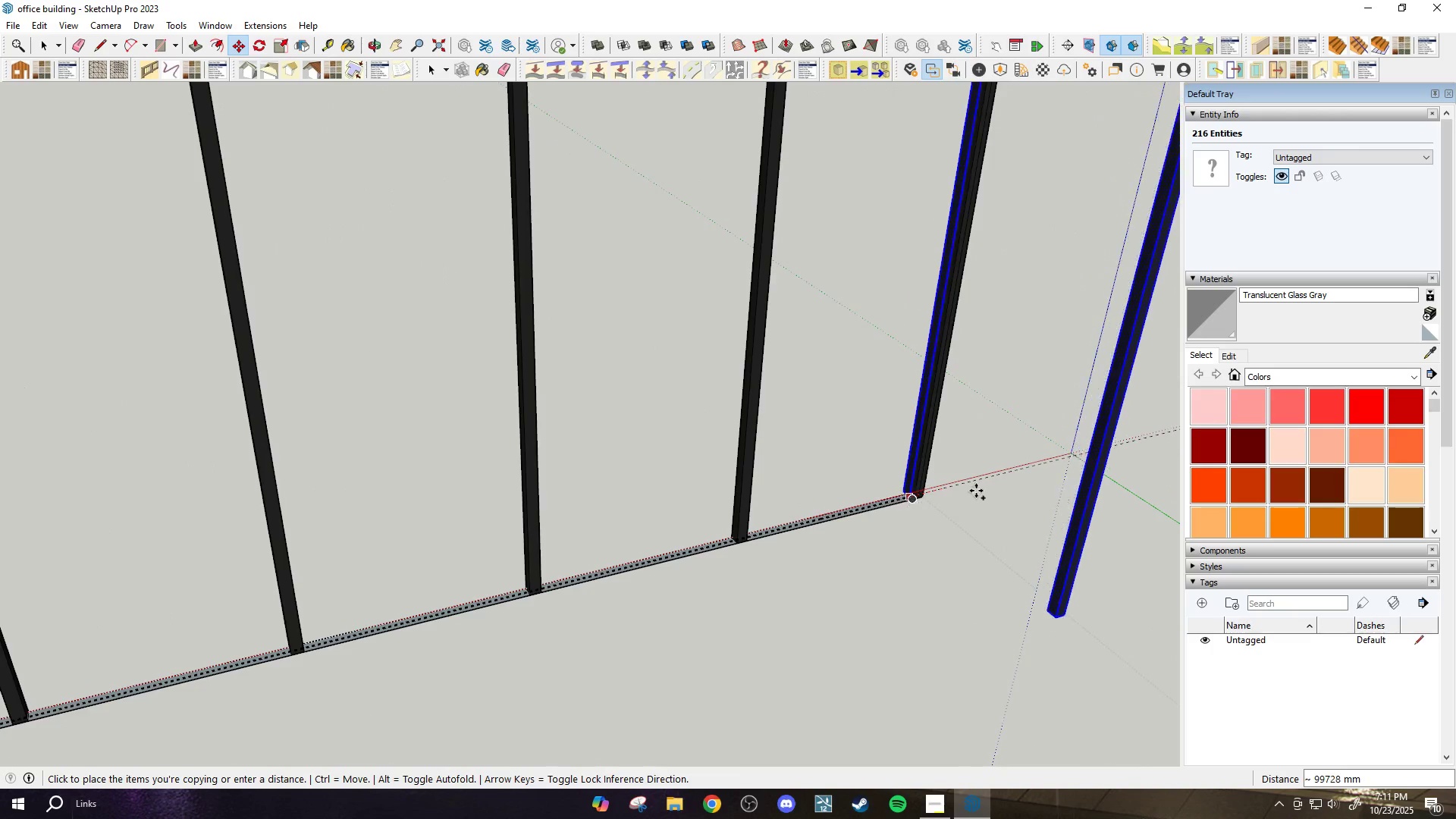 
hold_key(key=ShiftLeft, duration=0.87)
scroll: coordinate [914, 491], scroll_direction: up, amount: 12.0
 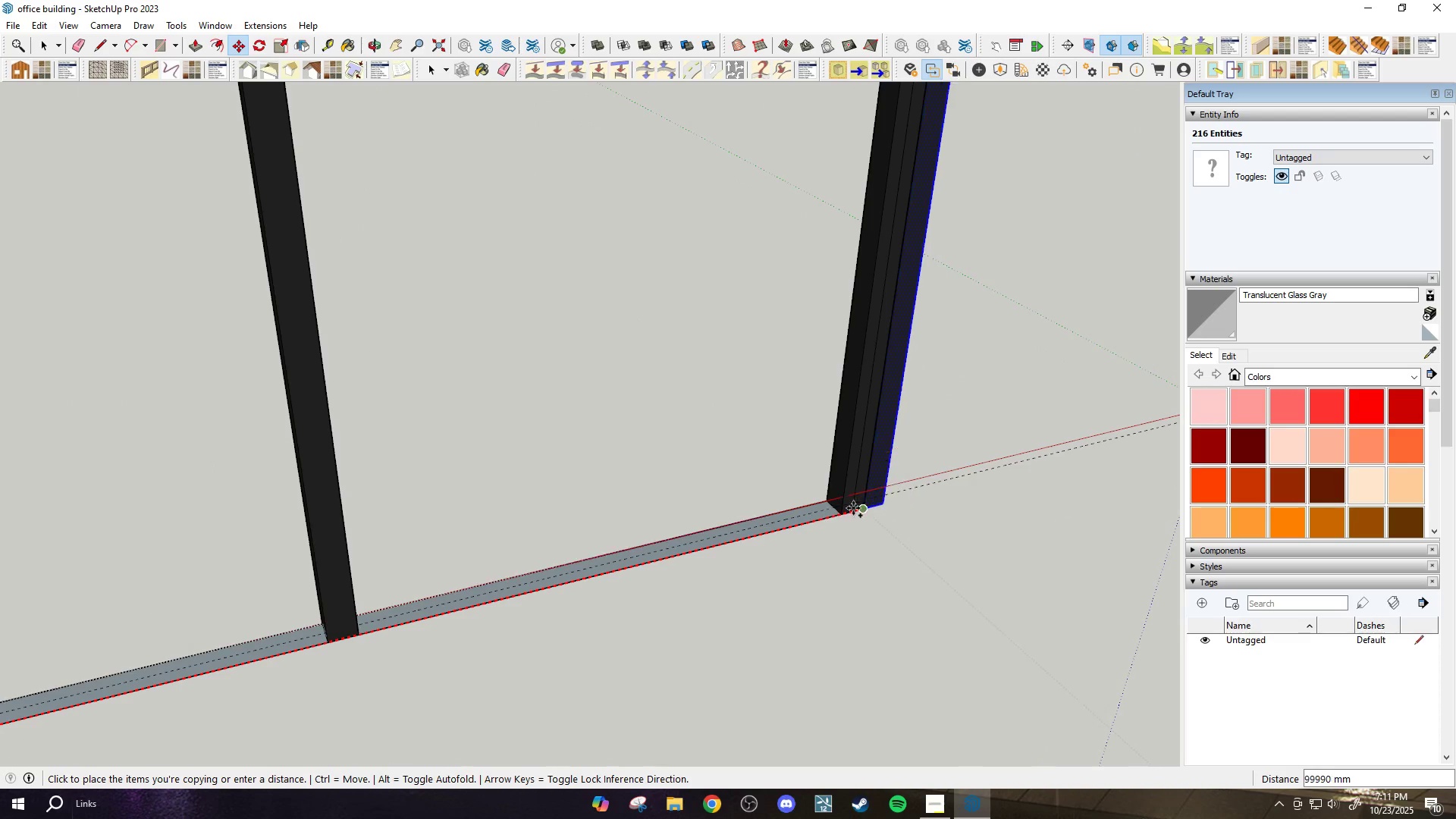 
hold_key(key=ShiftLeft, duration=1.5)
 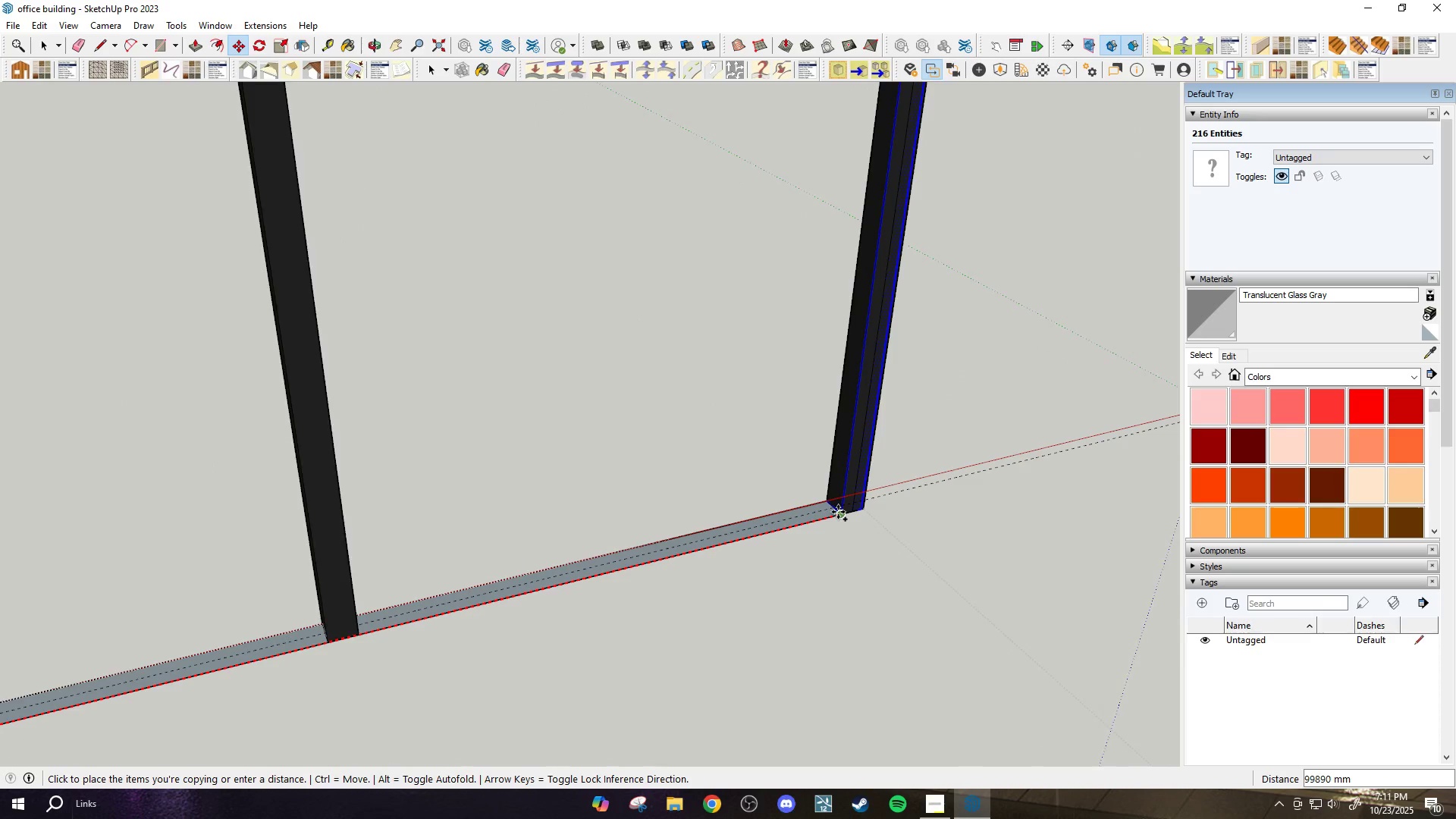 
hold_key(key=ShiftLeft, duration=1.51)
scroll: coordinate [838, 512], scroll_direction: up, amount: 7.0
 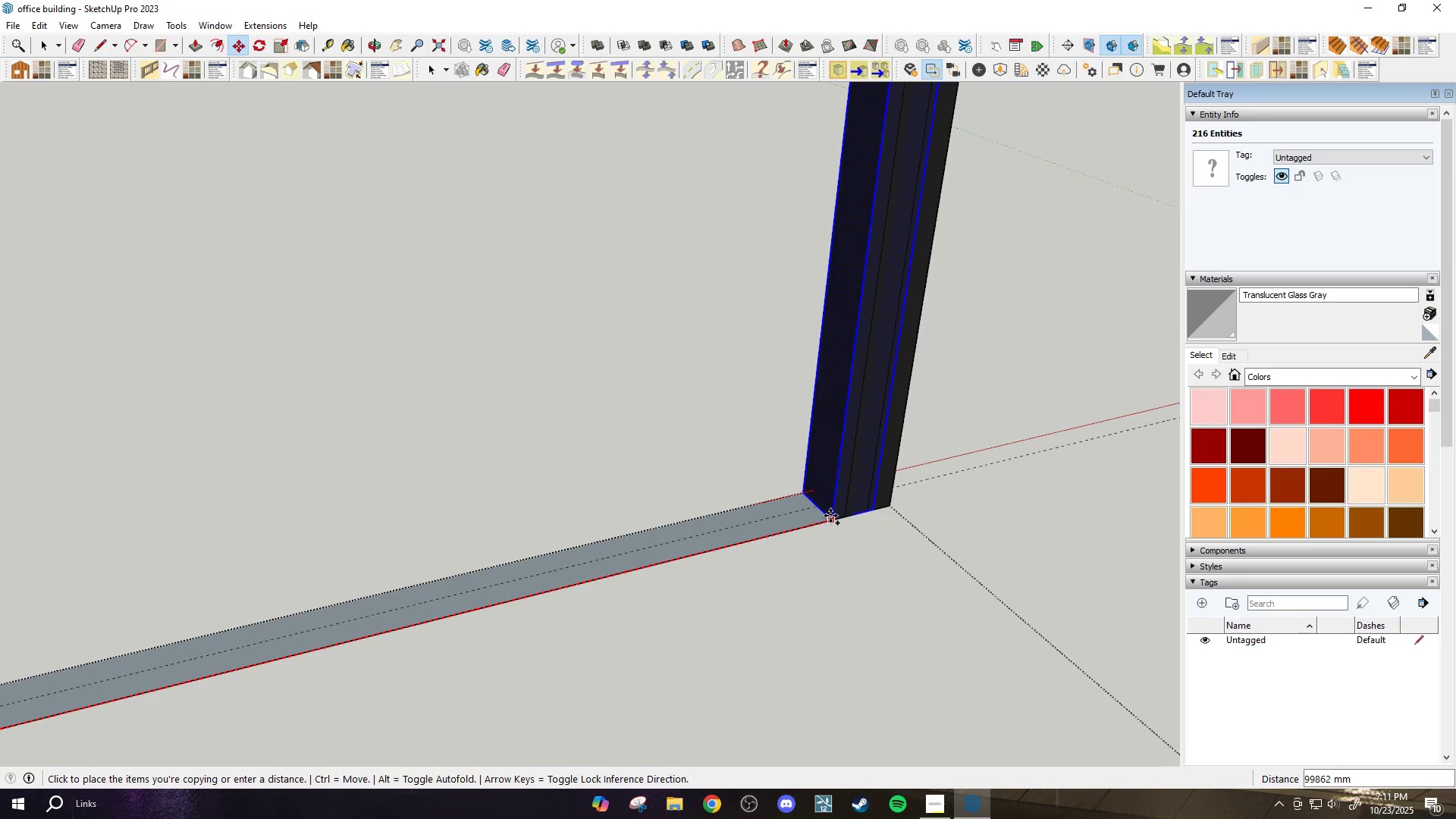 
hold_key(key=ShiftLeft, duration=0.95)
left_click([849, 504])
 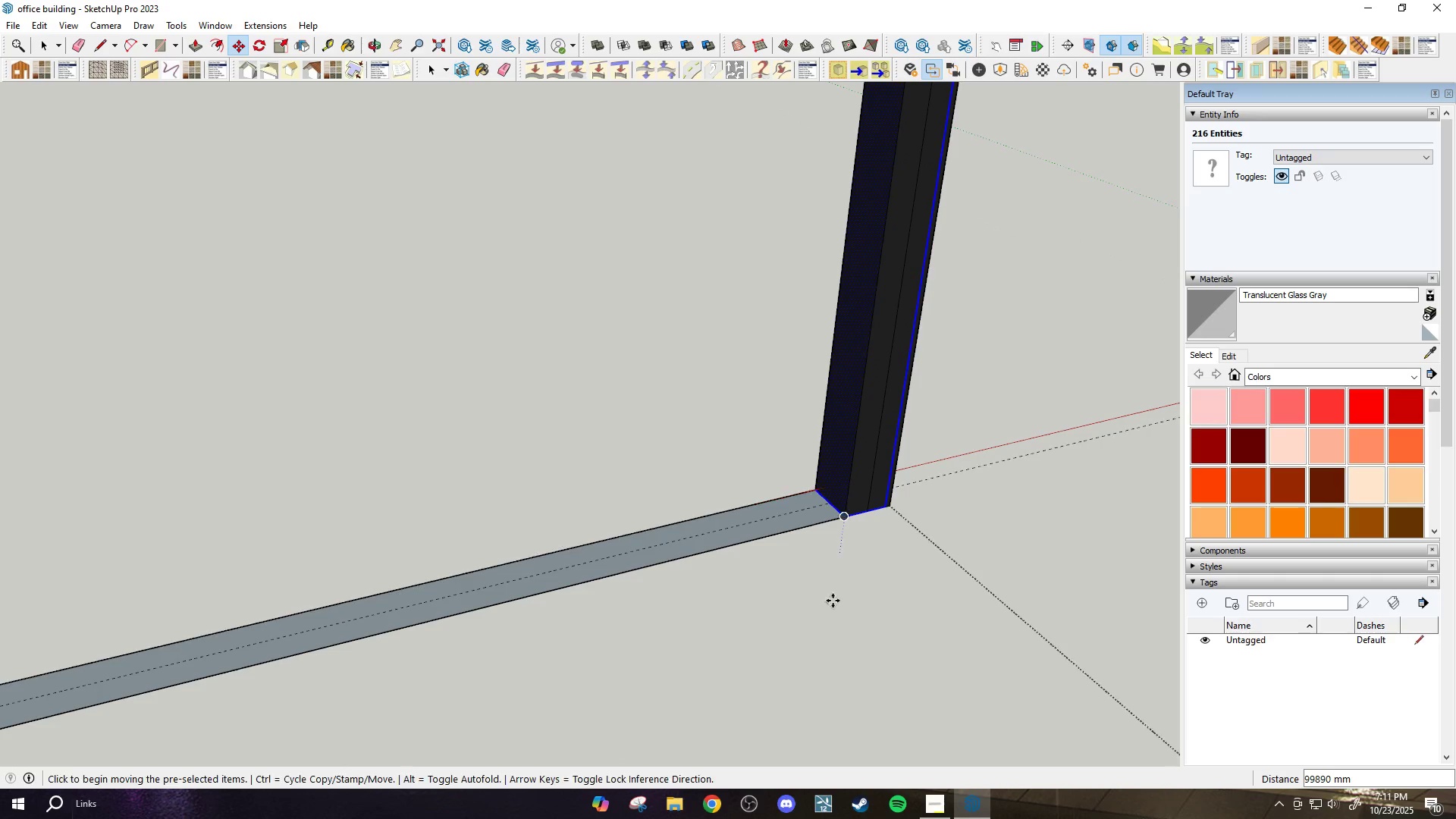 
scroll: coordinate [767, 579], scroll_direction: down, amount: 28.0
 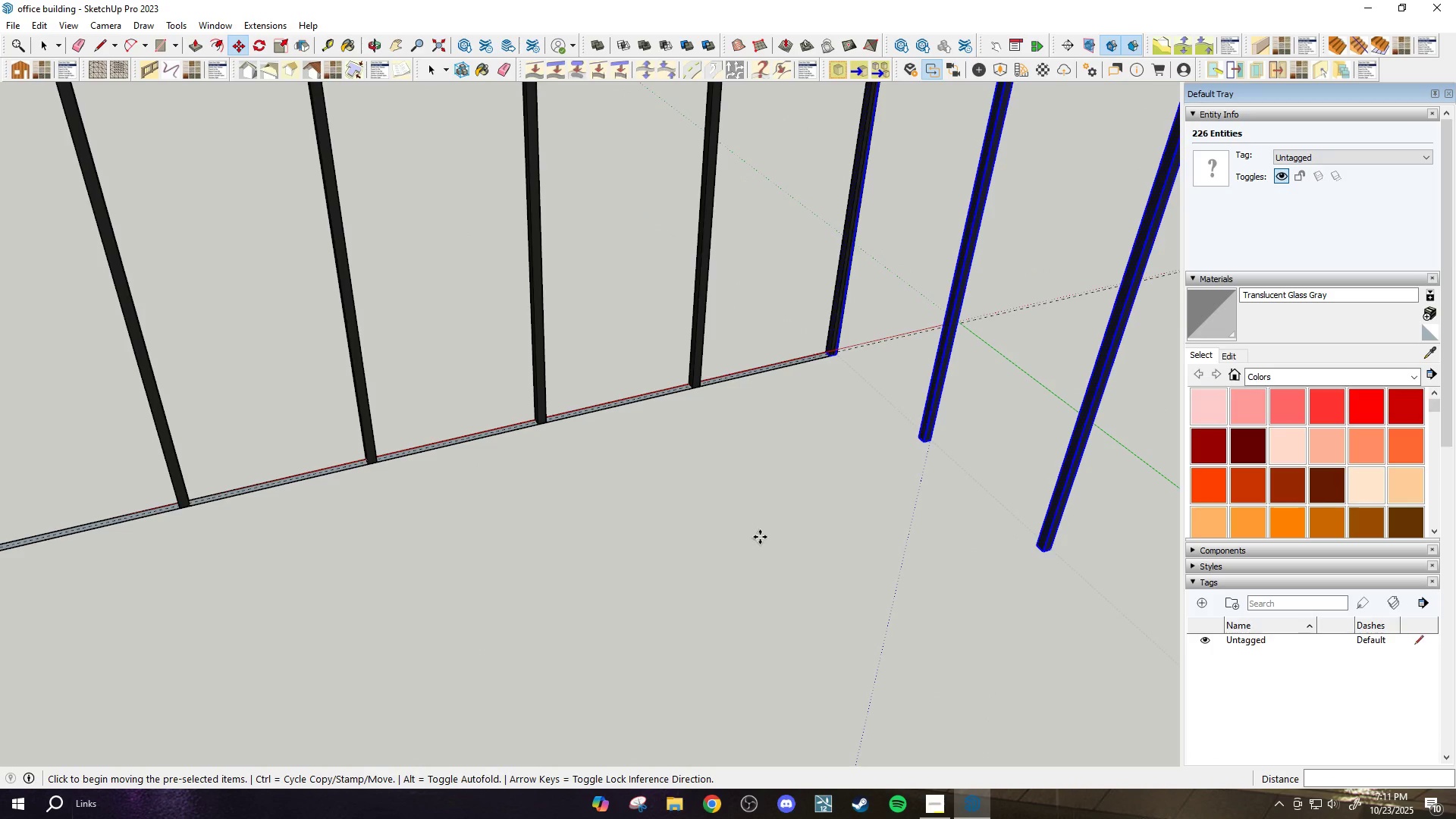 
key(H)
 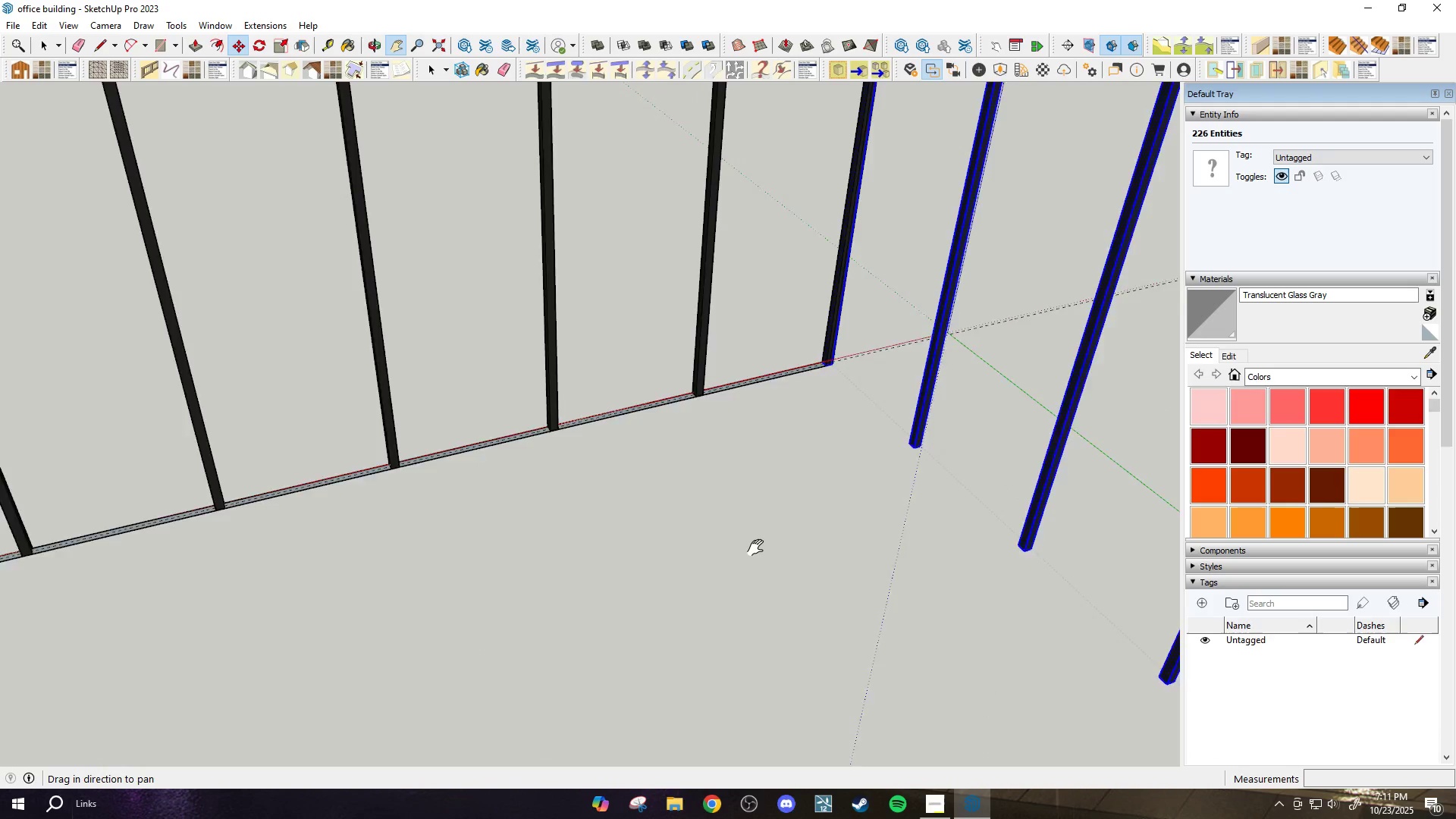 
scroll: coordinate [753, 513], scroll_direction: down, amount: 27.0
 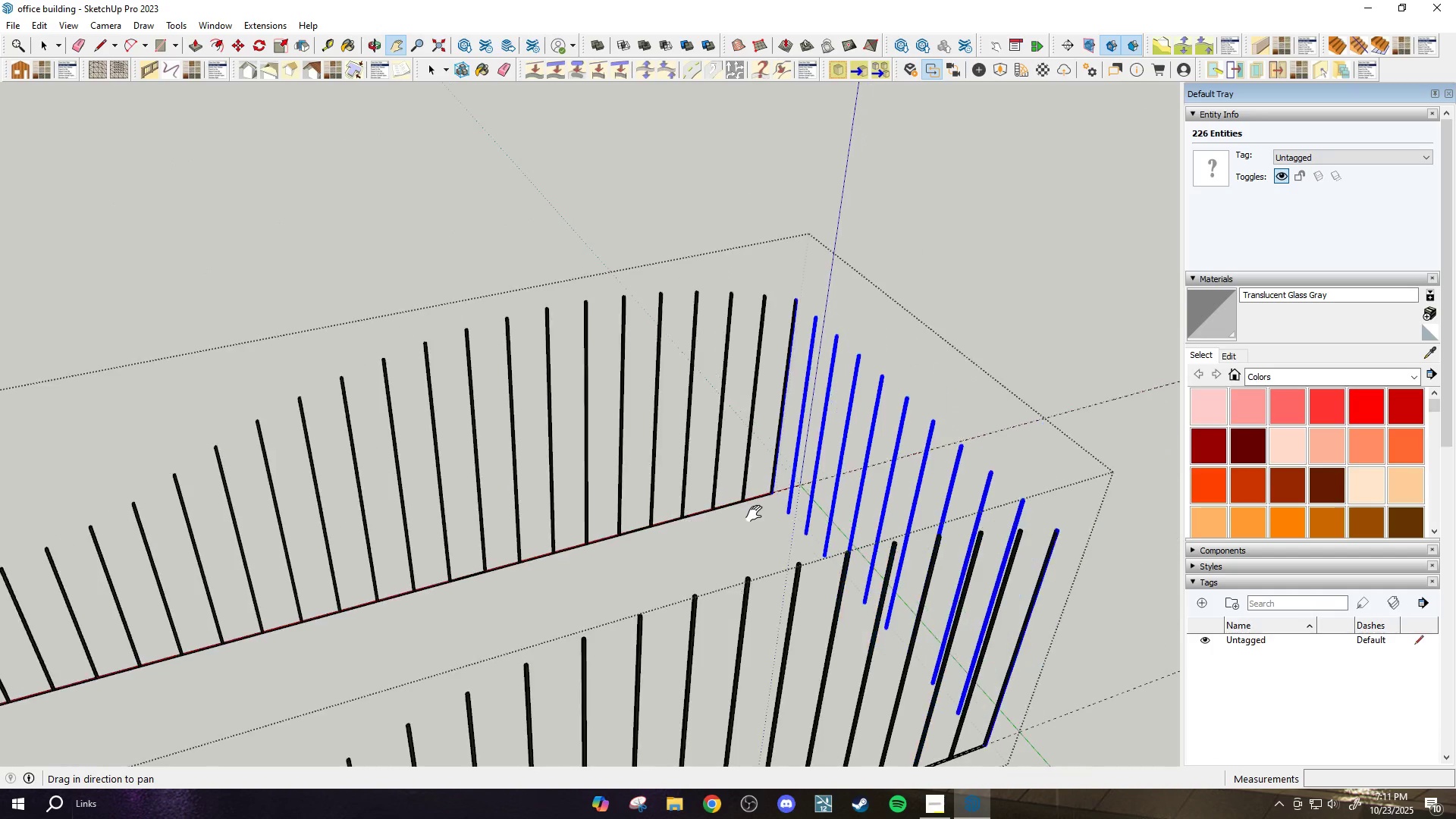 
key(Space)
 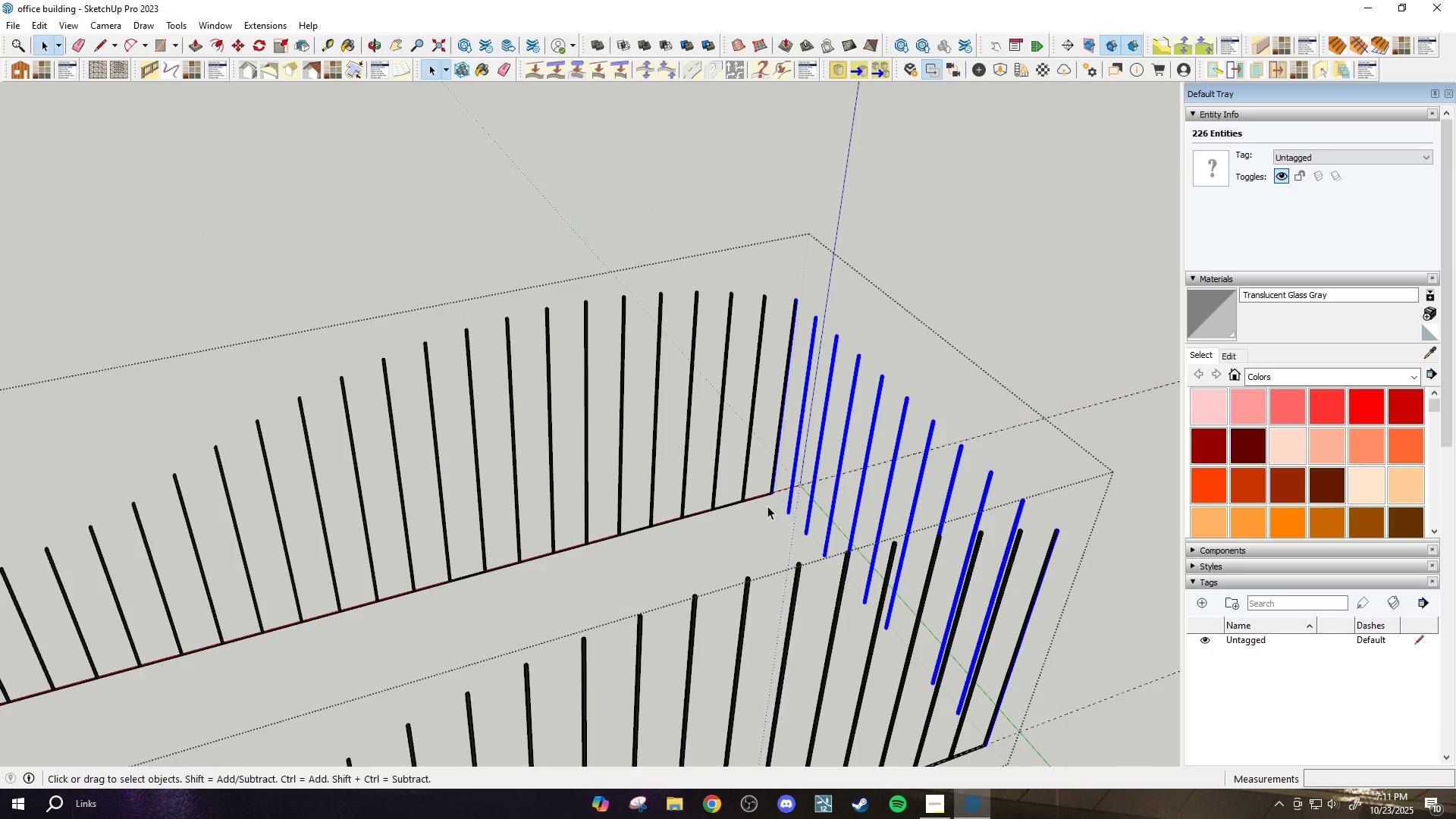 
key(Escape)
 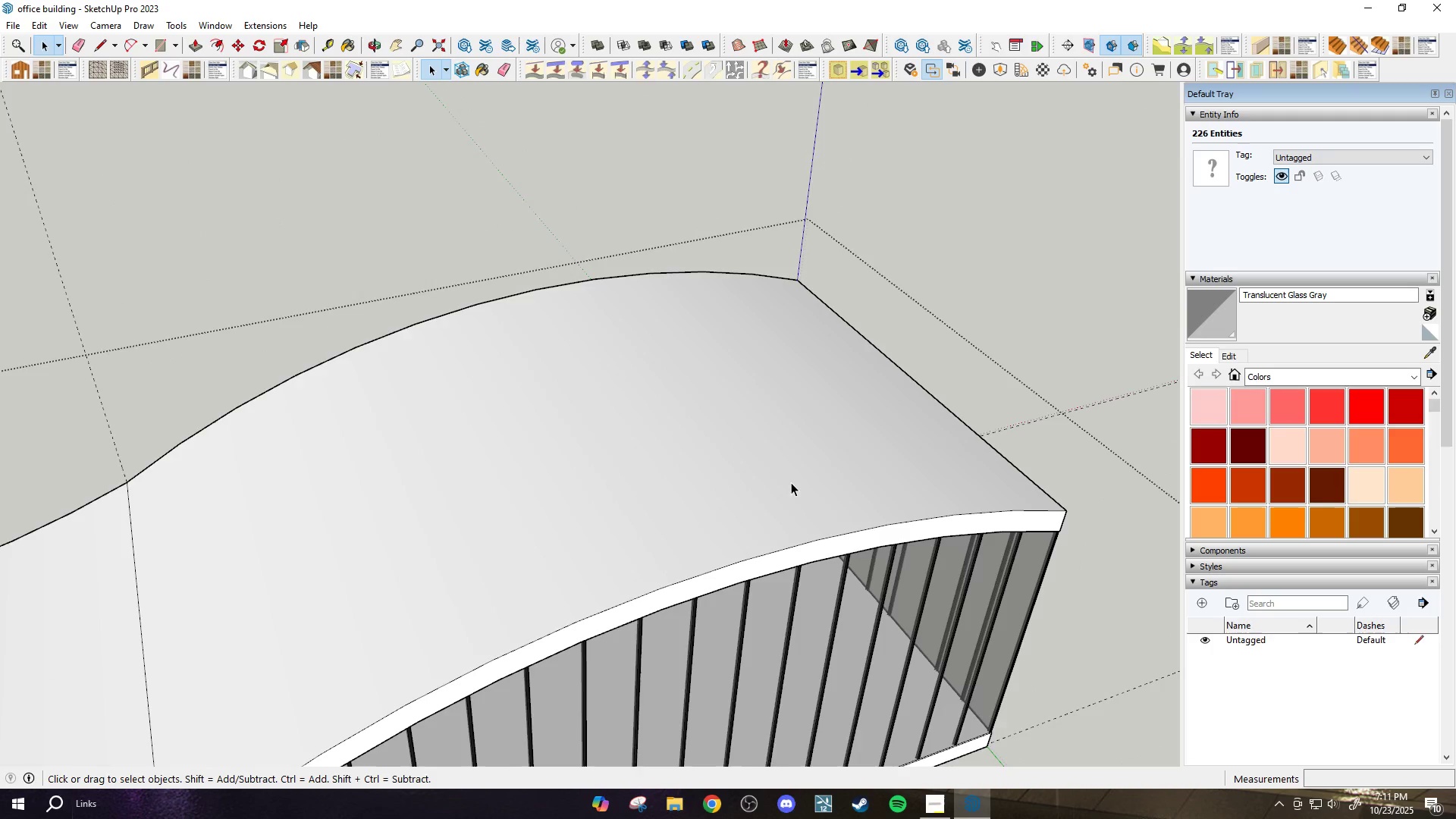 
scroll: coordinate [791, 482], scroll_direction: down, amount: 2.0
 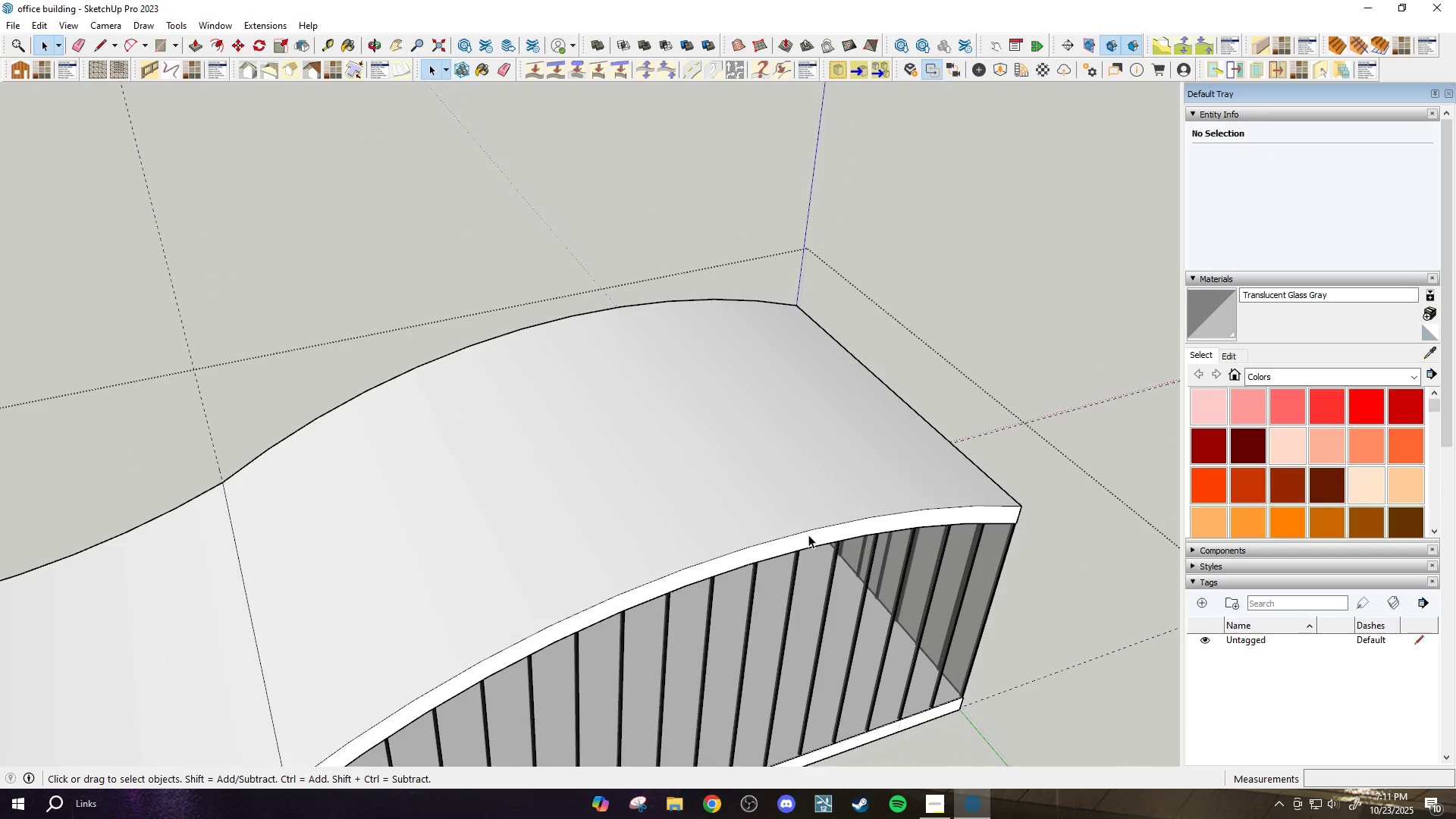 
key(H)
 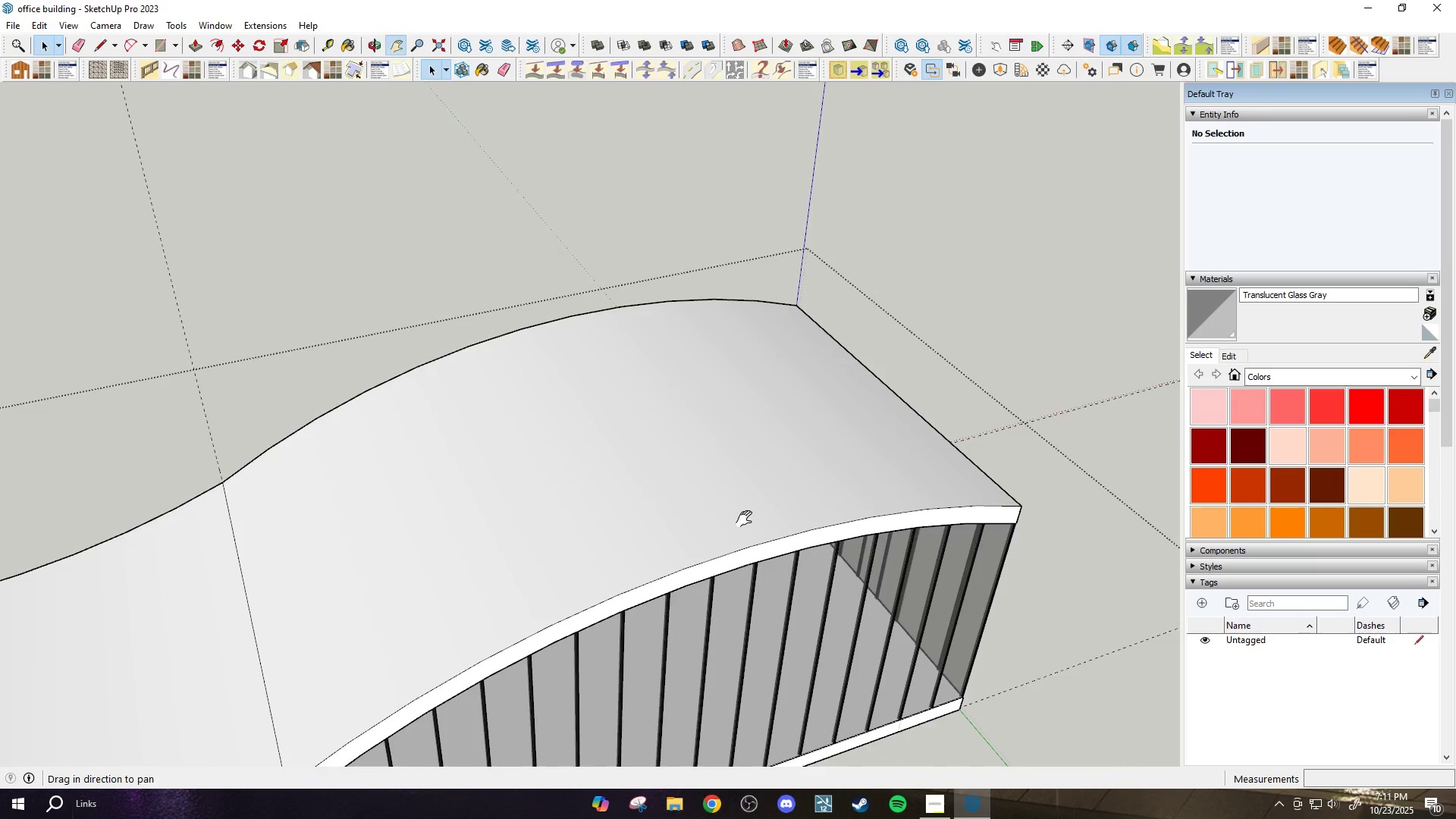 
scroll: coordinate [744, 518], scroll_direction: down, amount: 3.0
 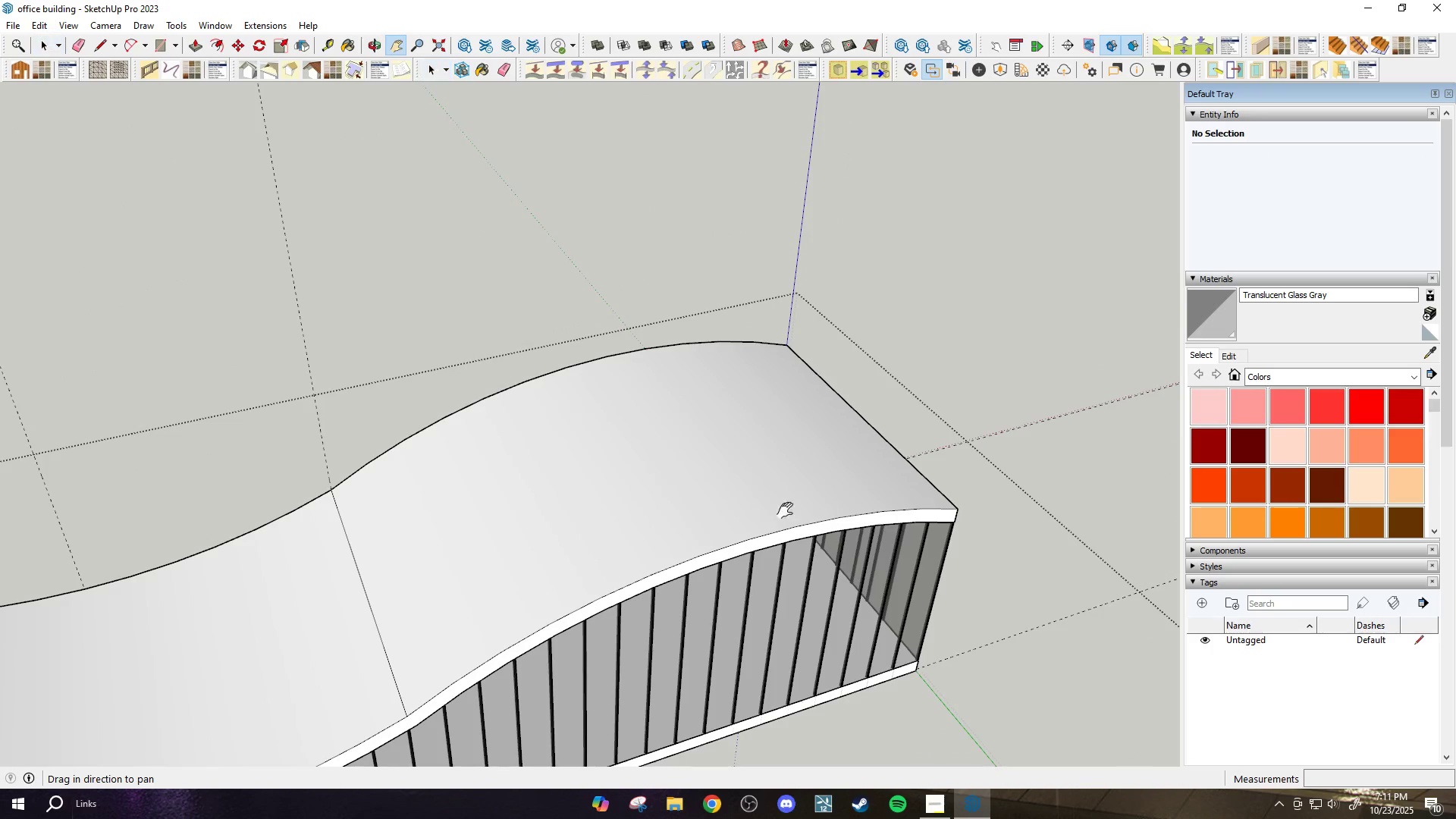 
left_click_drag(start_coordinate=[803, 505], to_coordinate=[458, 574])
 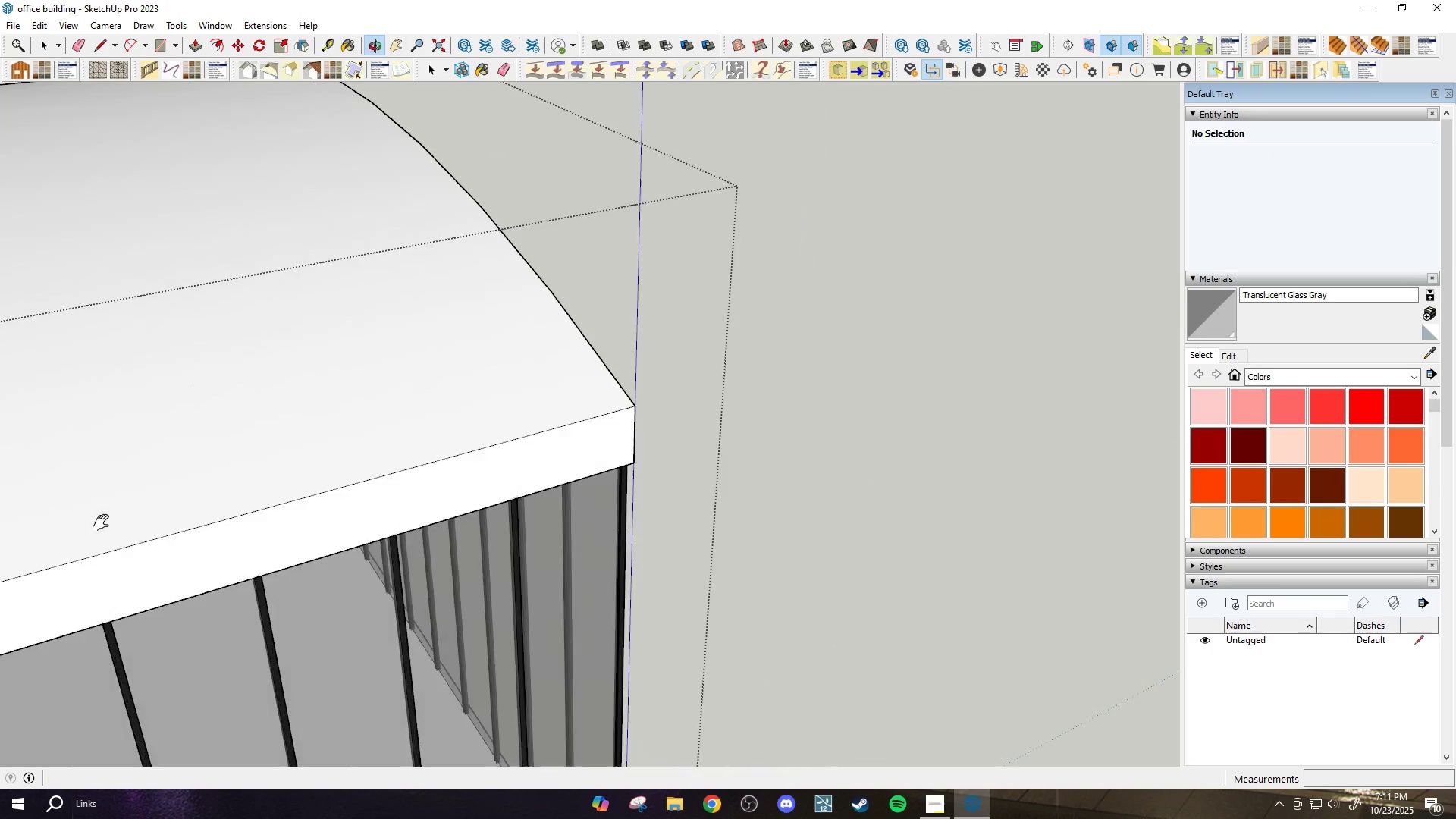 
scroll: coordinate [414, 544], scroll_direction: down, amount: 19.0
 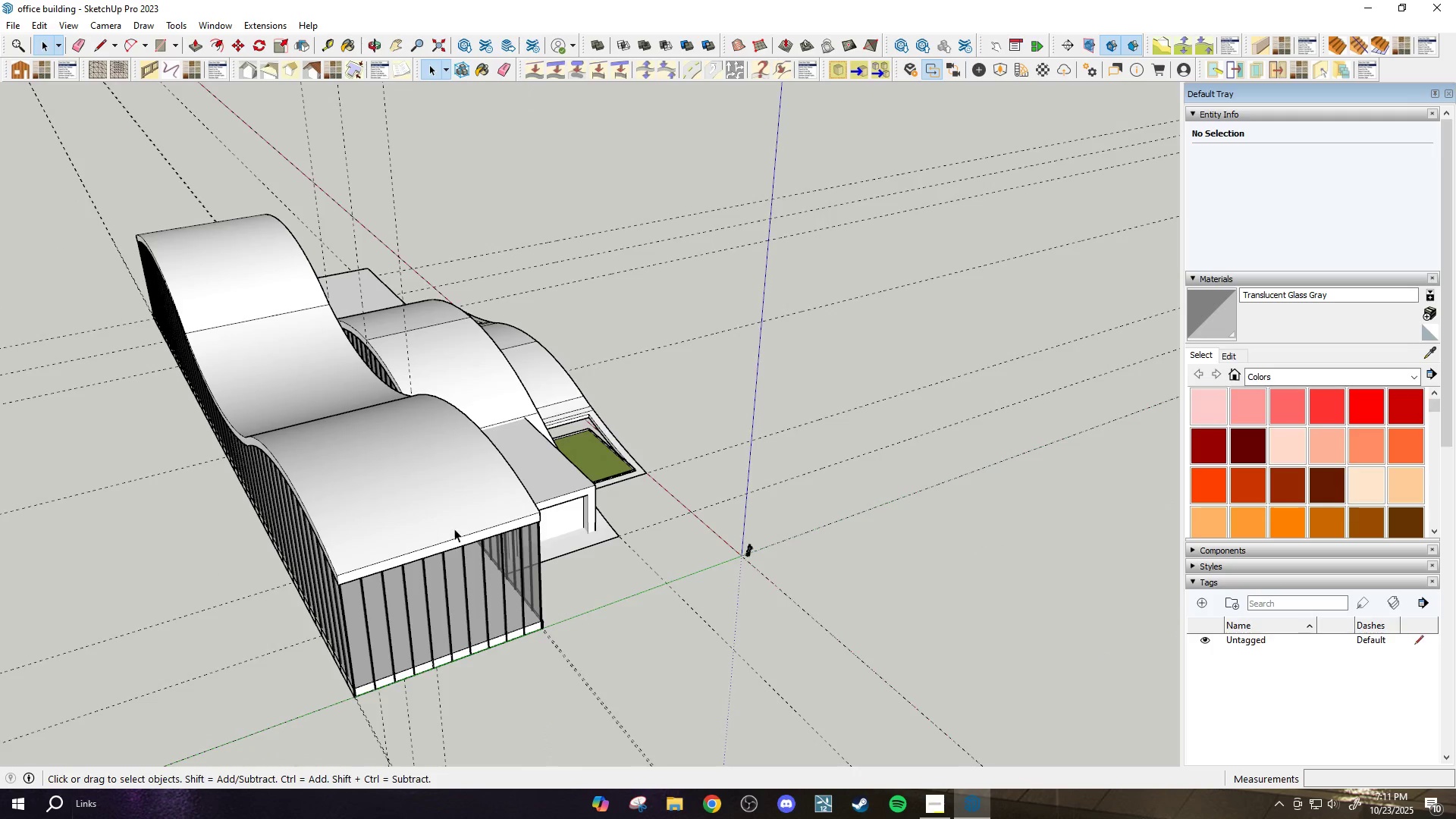 
key(Space)
 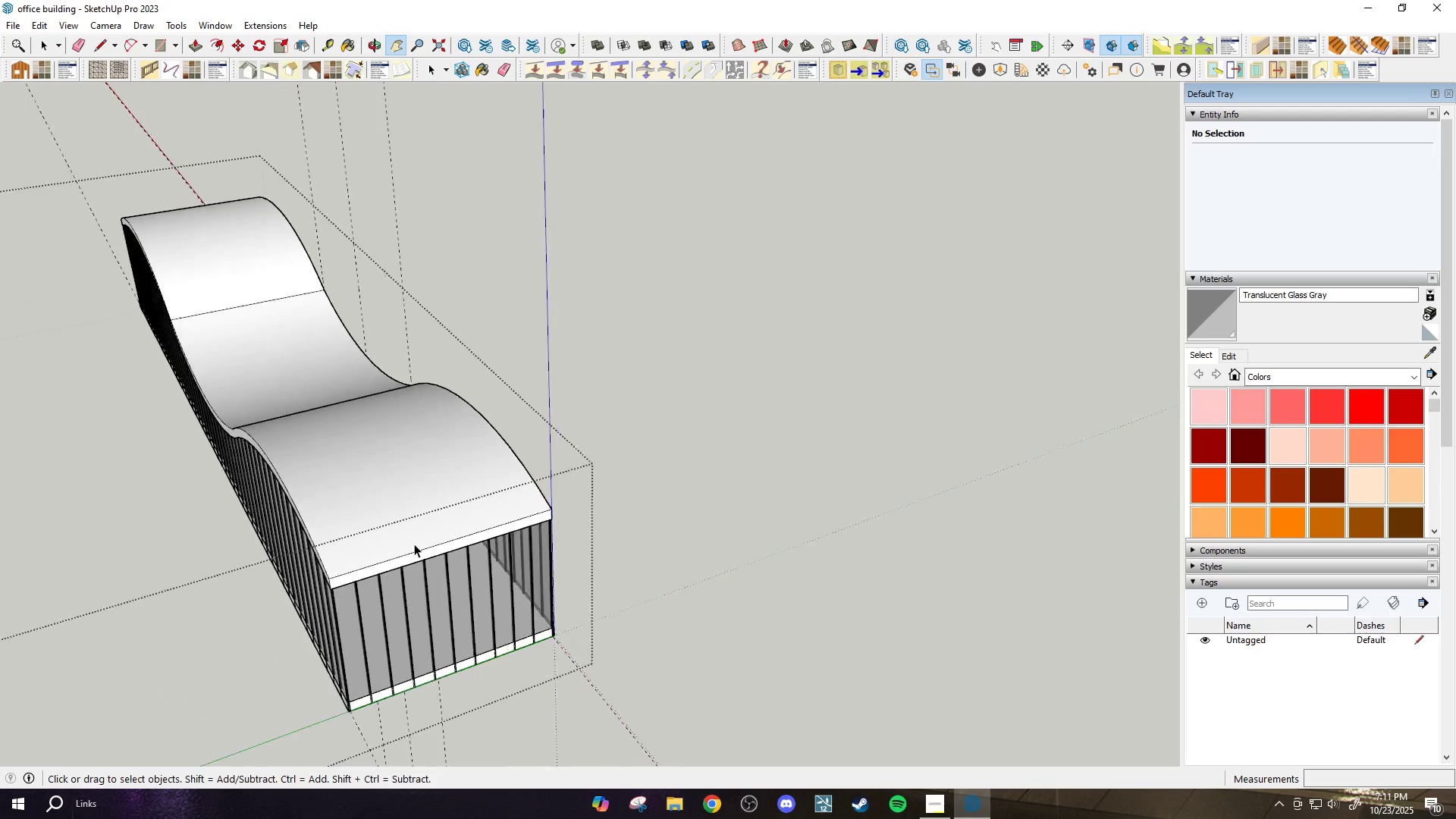 
key(Escape)
 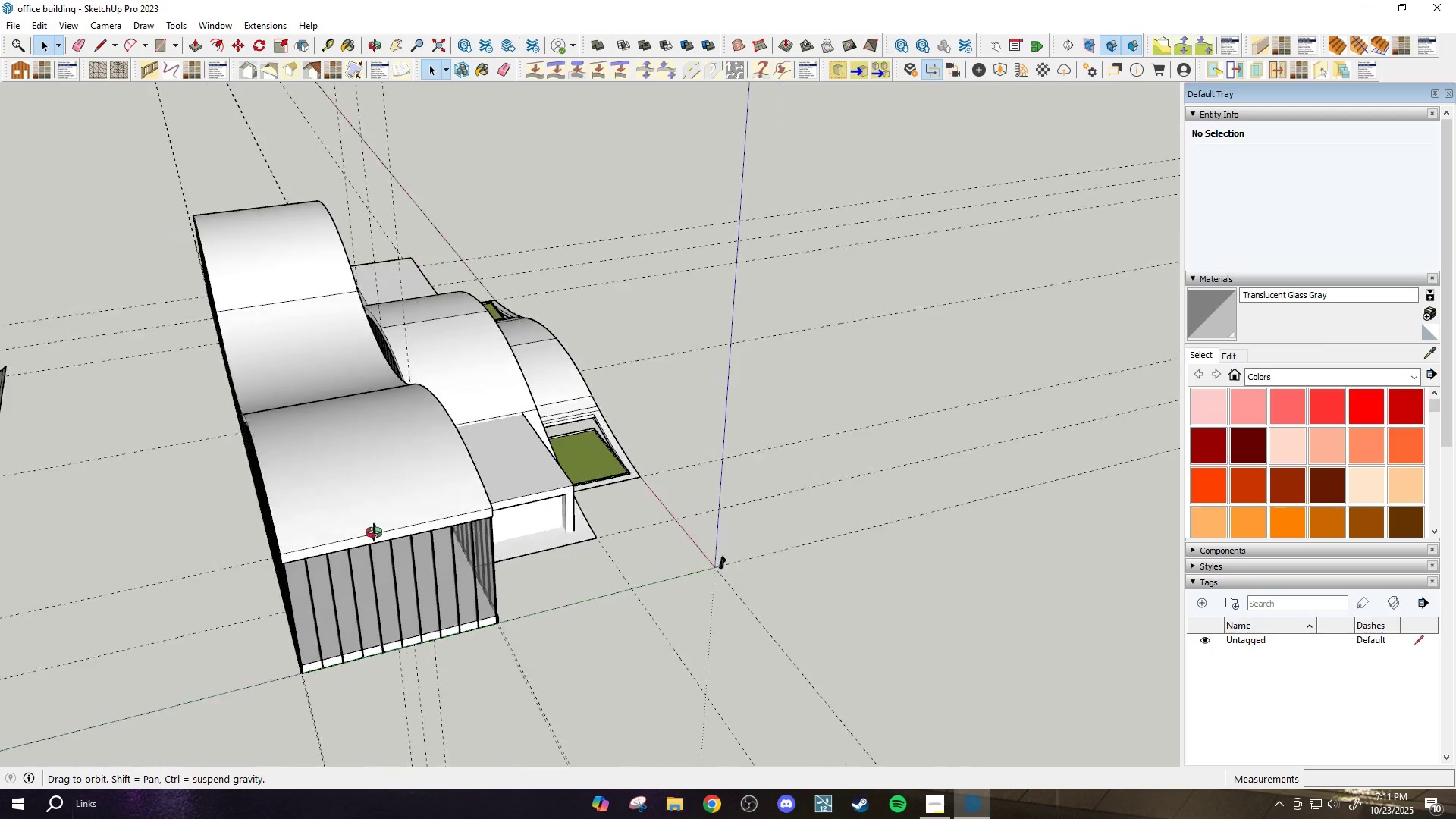 
key(H)
 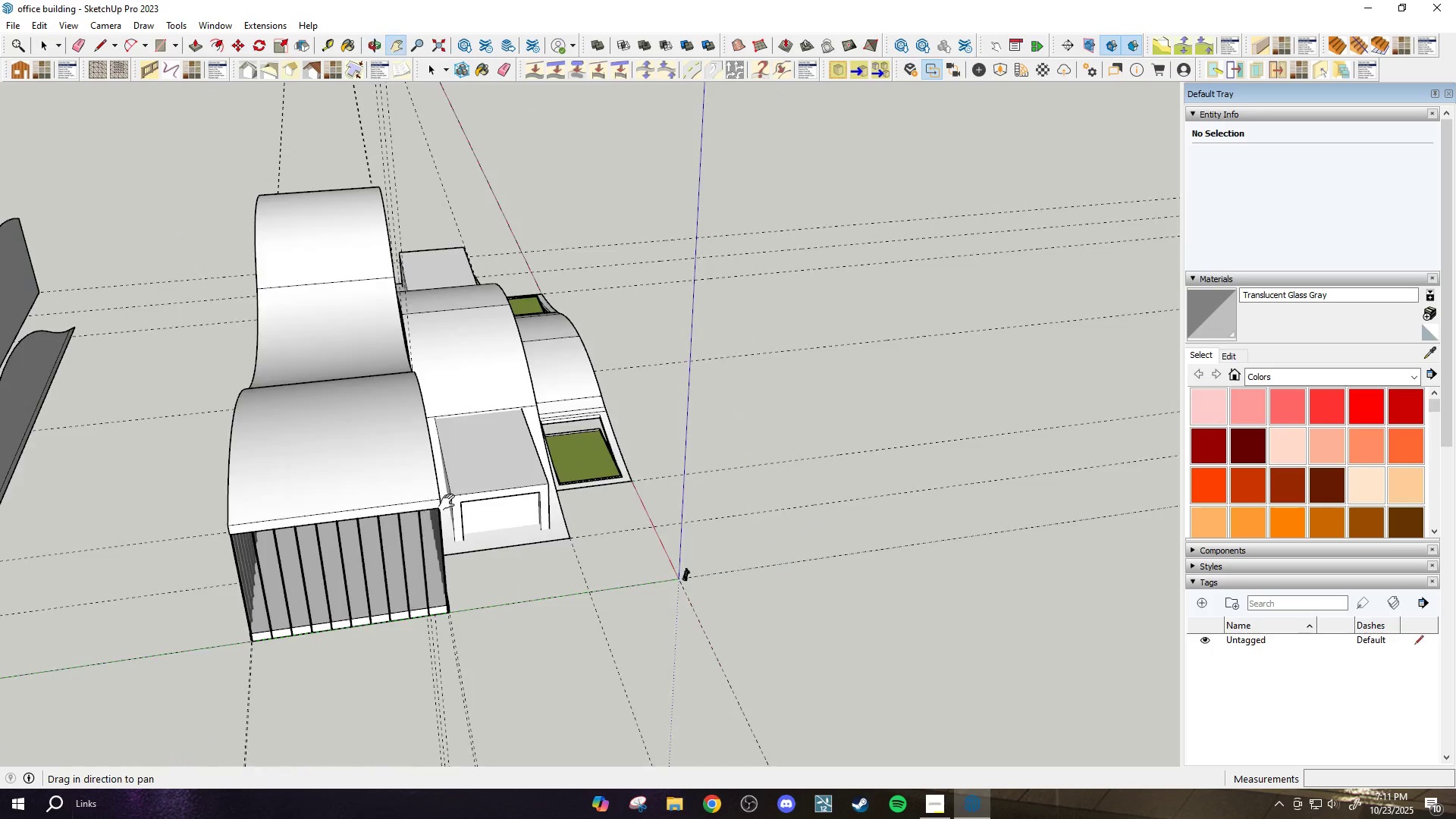 
scroll: coordinate [463, 501], scroll_direction: down, amount: 5.0
 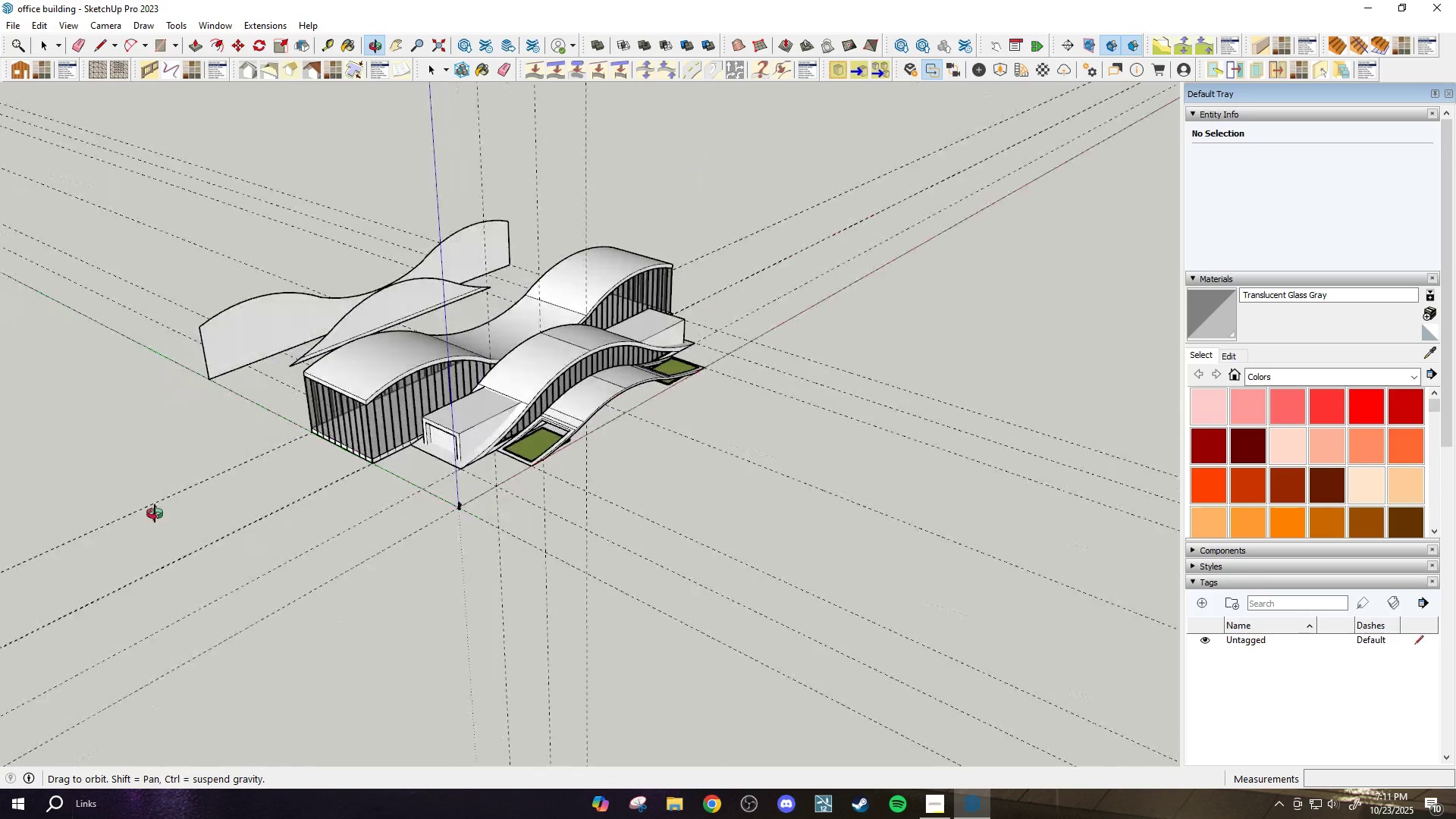 
scroll: coordinate [611, 435], scroll_direction: up, amount: 9.0
 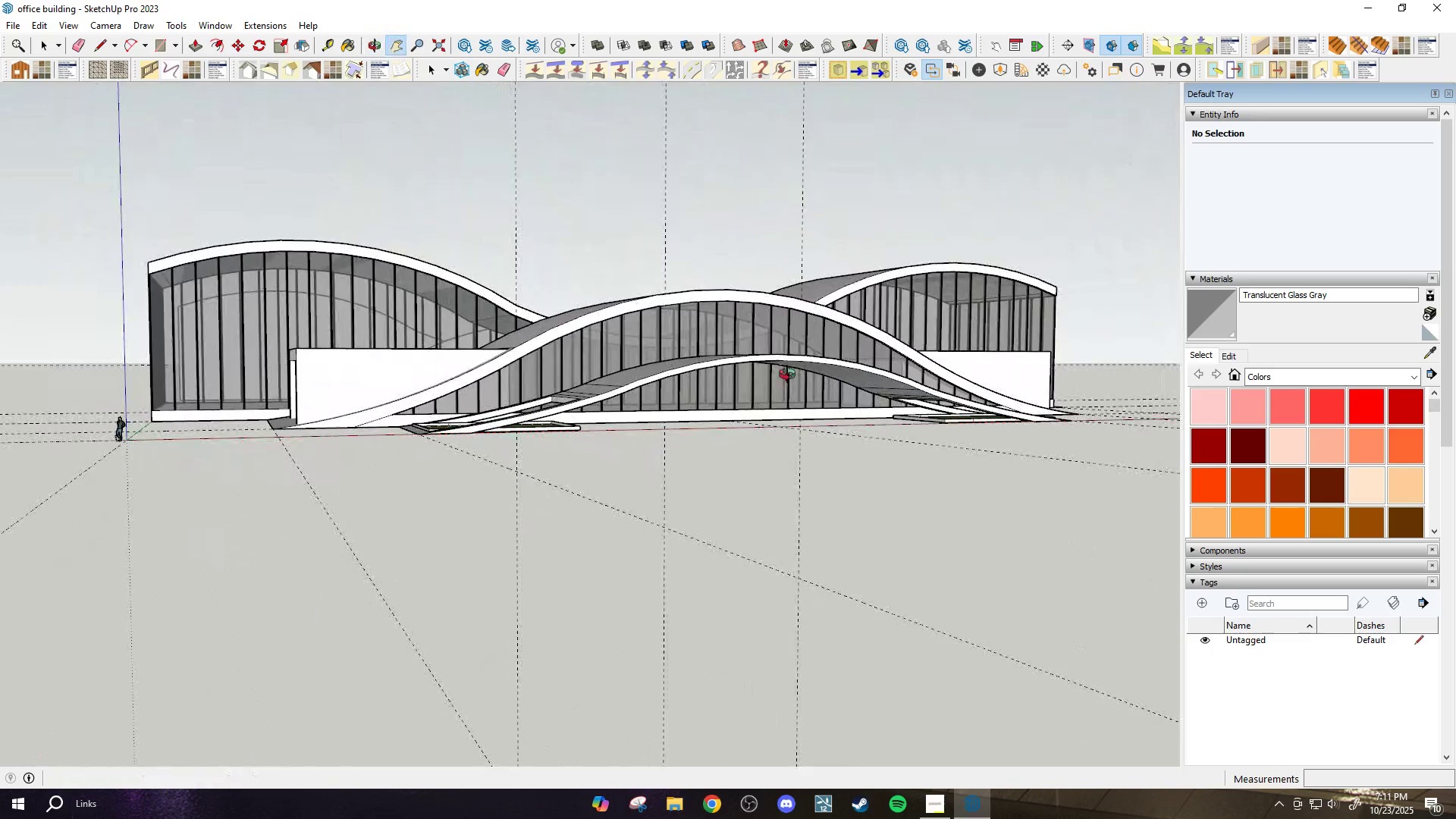 
scroll: coordinate [684, 391], scroll_direction: down, amount: 4.0
 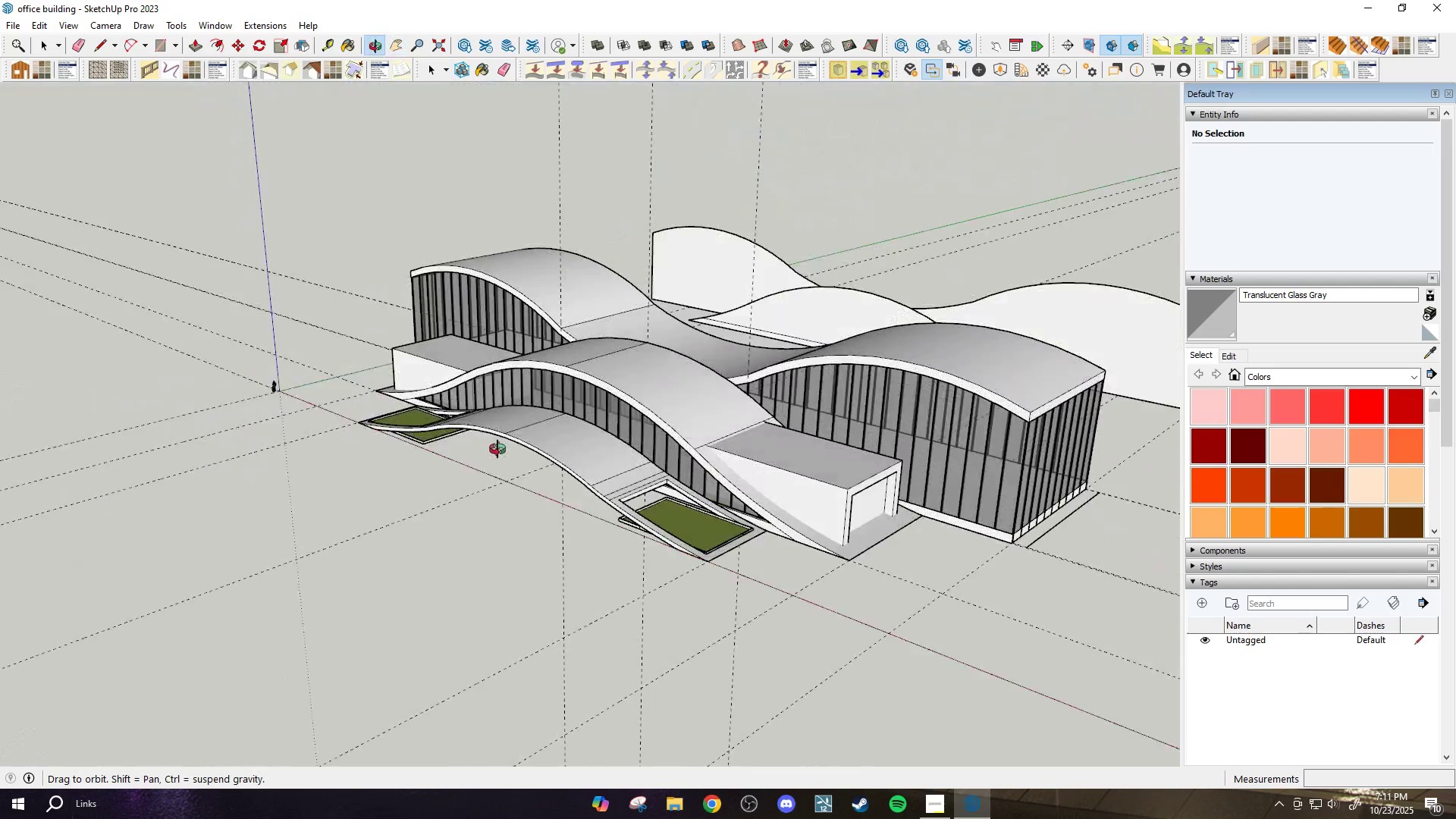 
scroll: coordinate [866, 522], scroll_direction: up, amount: 7.0
 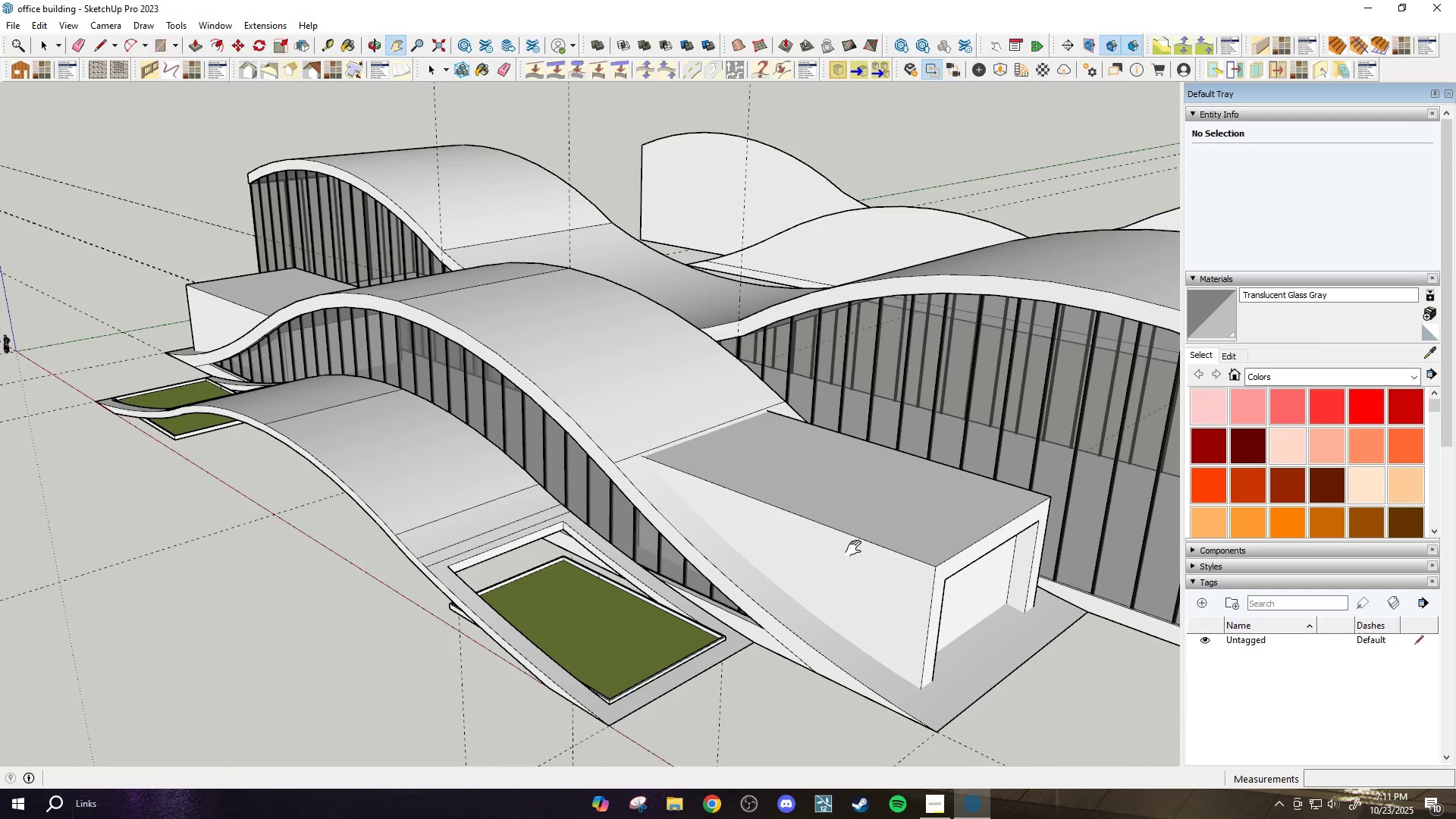 
left_click_drag(start_coordinate=[852, 549], to_coordinate=[406, 435])
 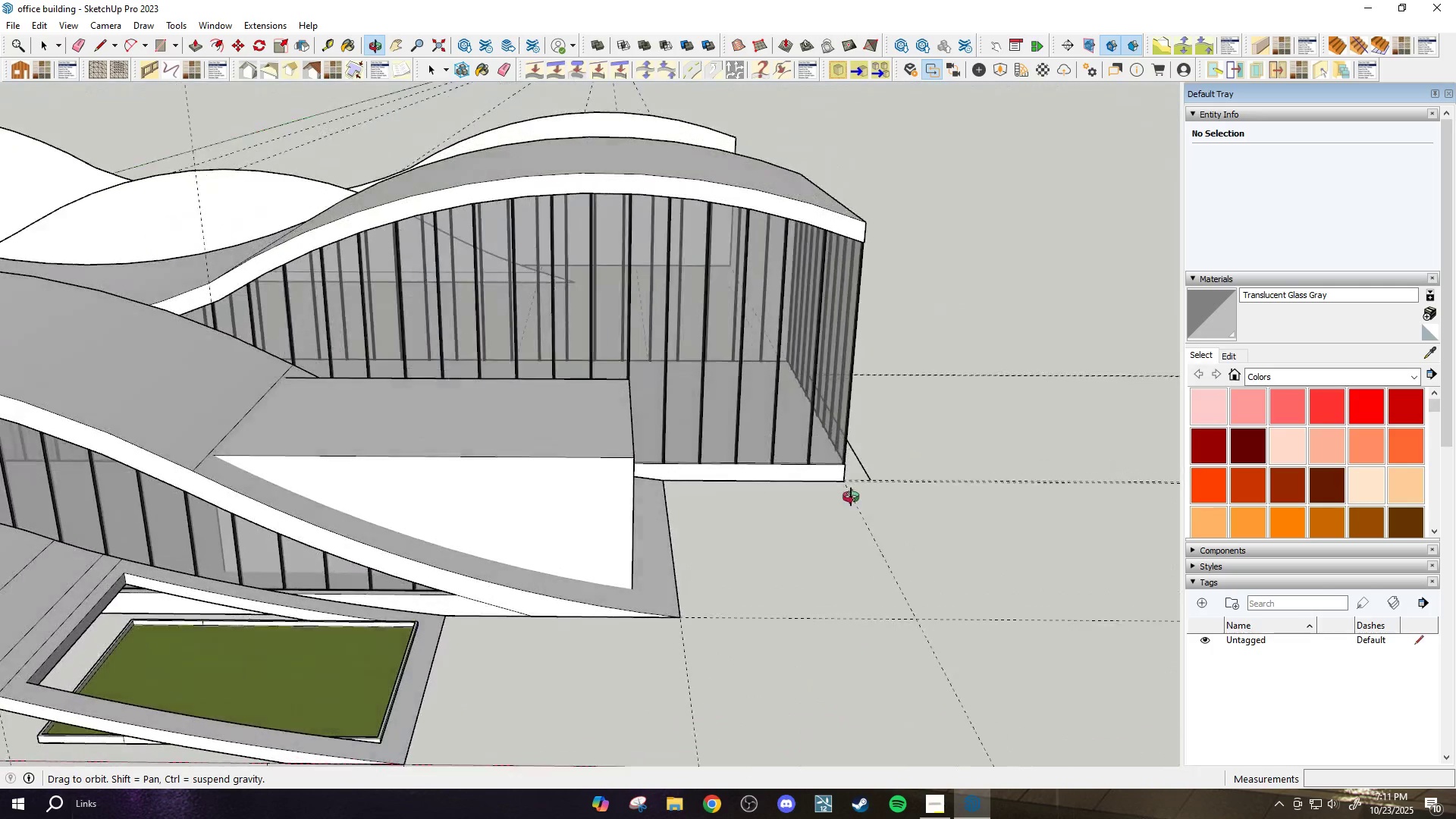 
scroll: coordinate [902, 513], scroll_direction: down, amount: 1.0
 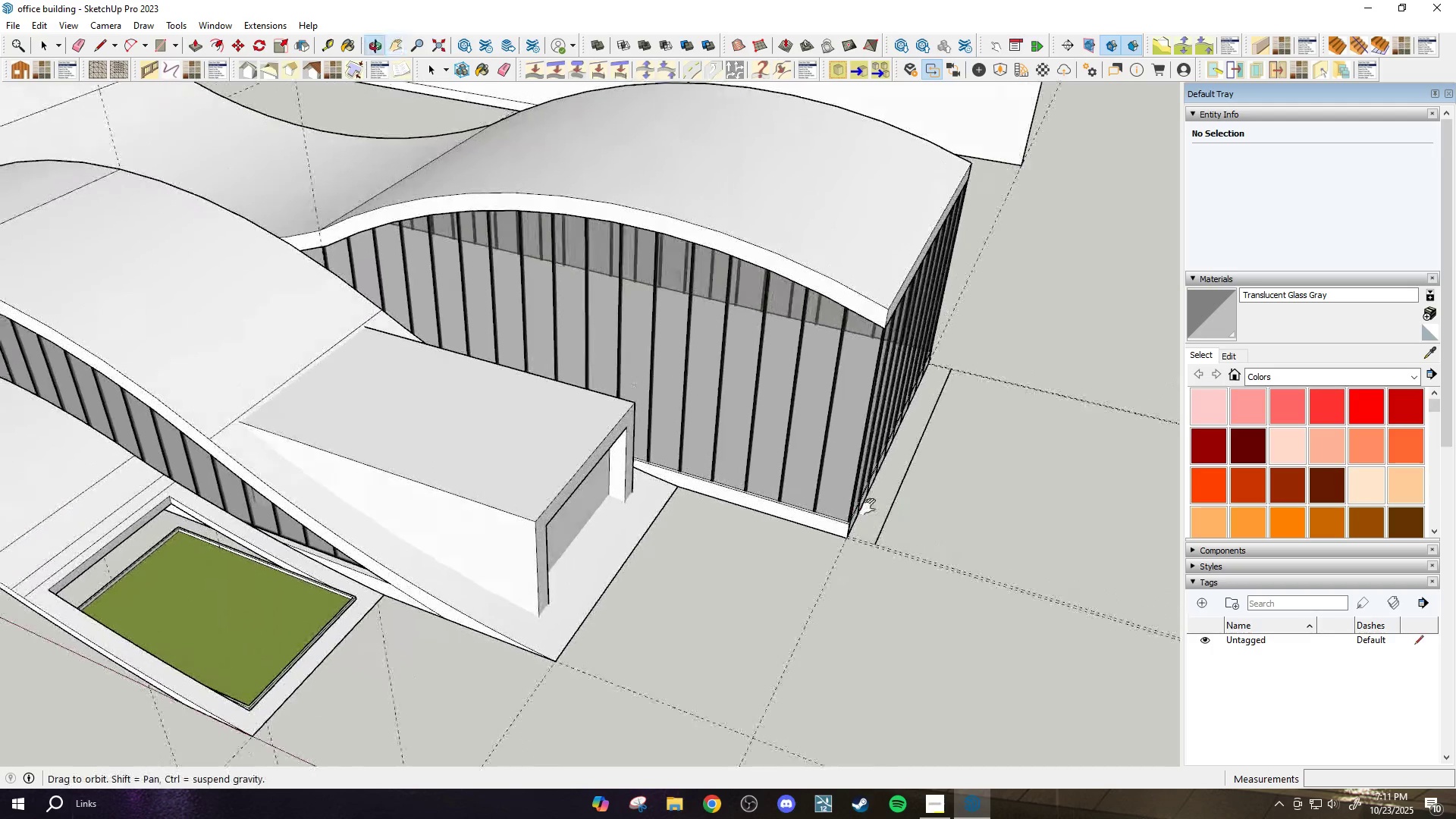 
key(Space)
 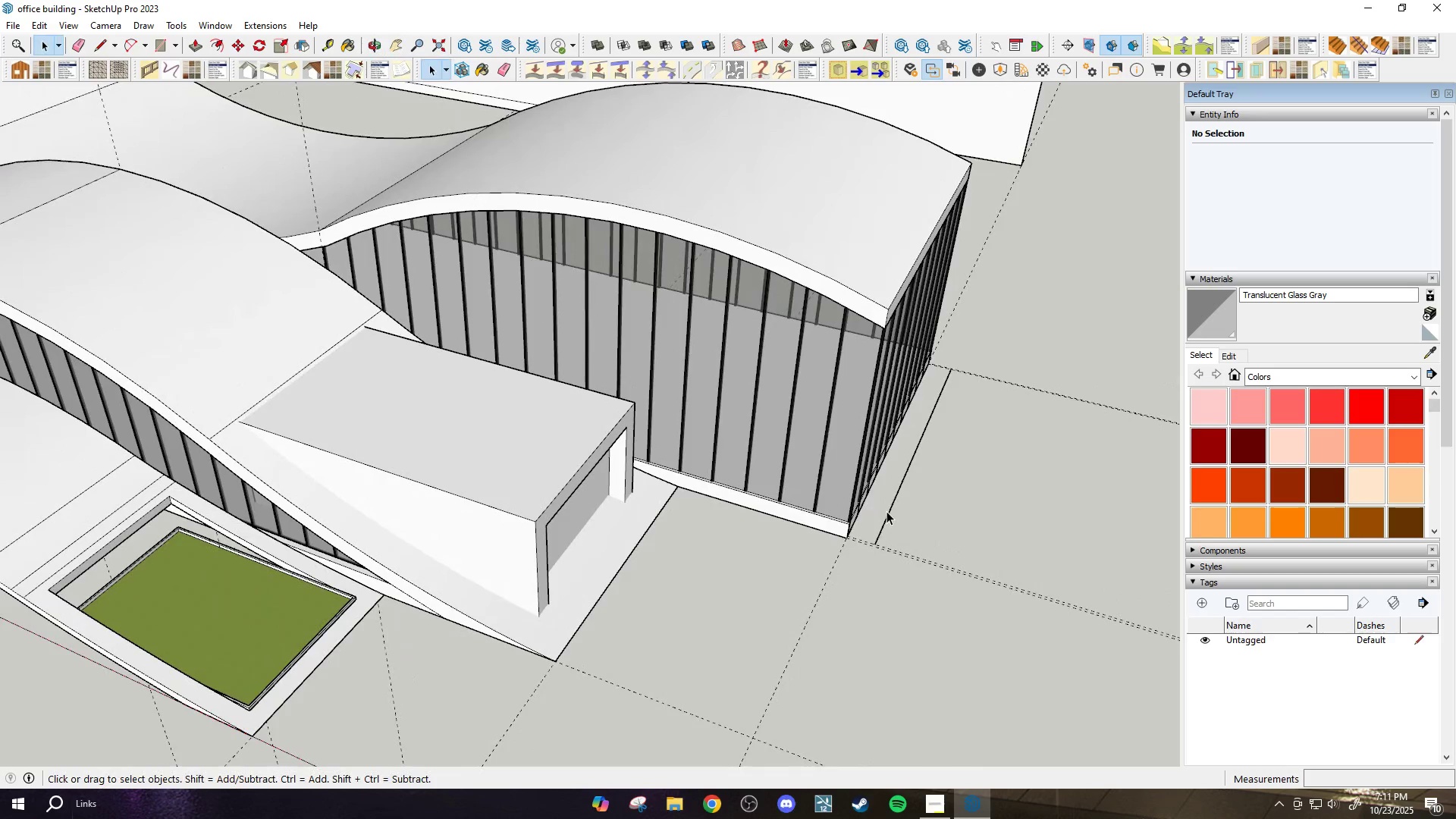 
double_click([887, 511])
 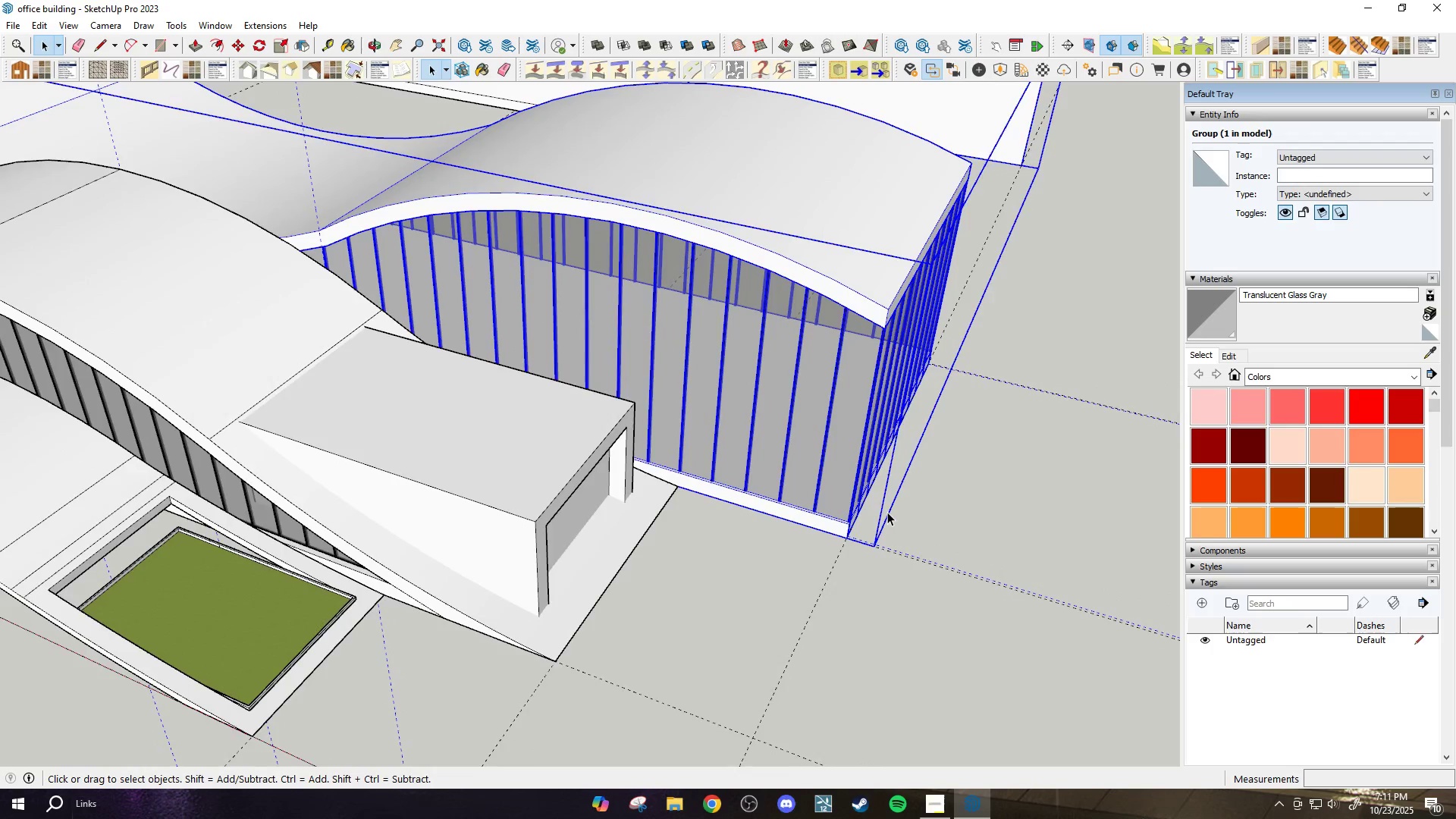 
double_click([887, 512])
 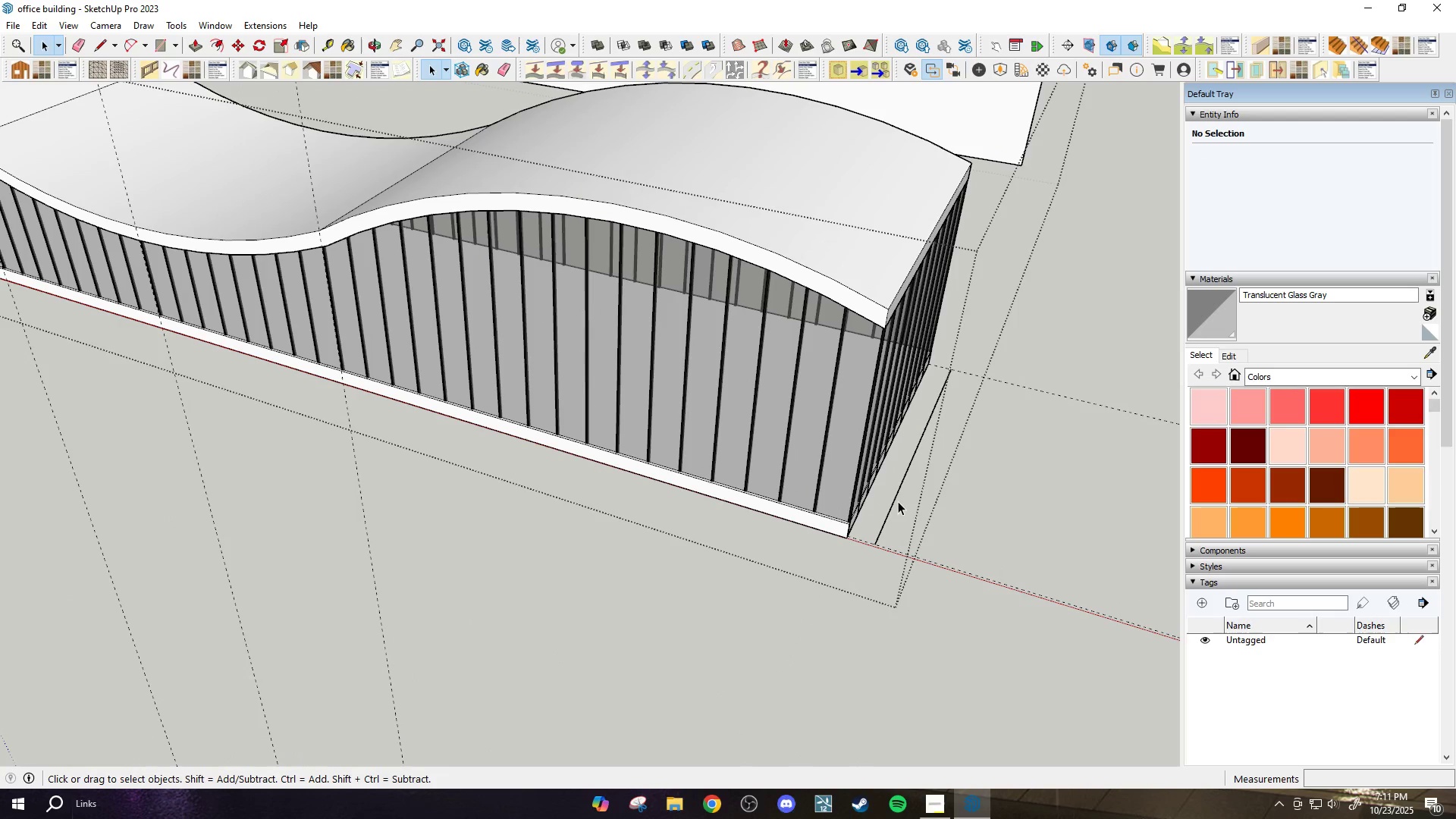 
left_click_drag(start_coordinate=[892, 507], to_coordinate=[883, 506])
 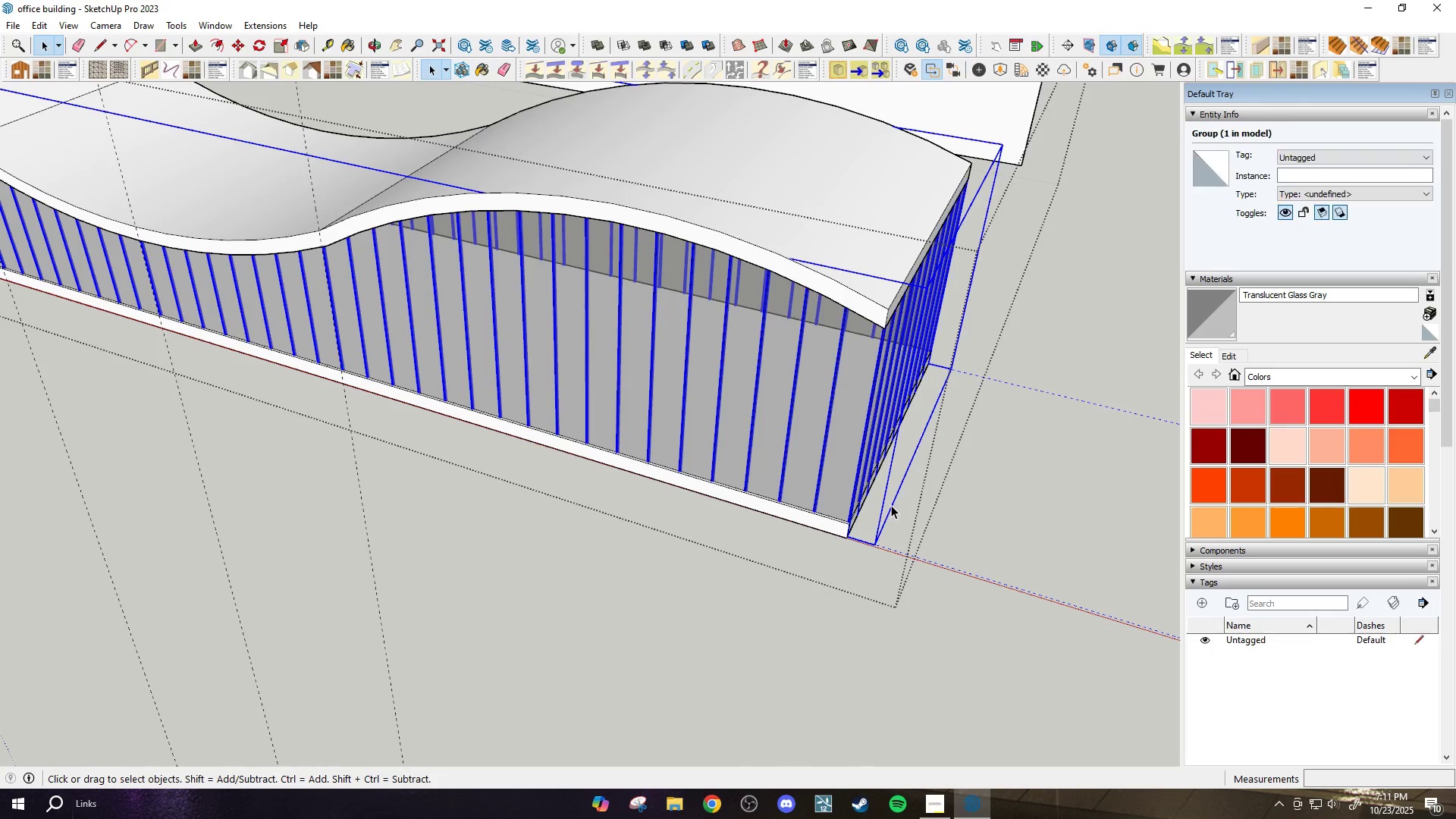 
double_click([891, 505])
 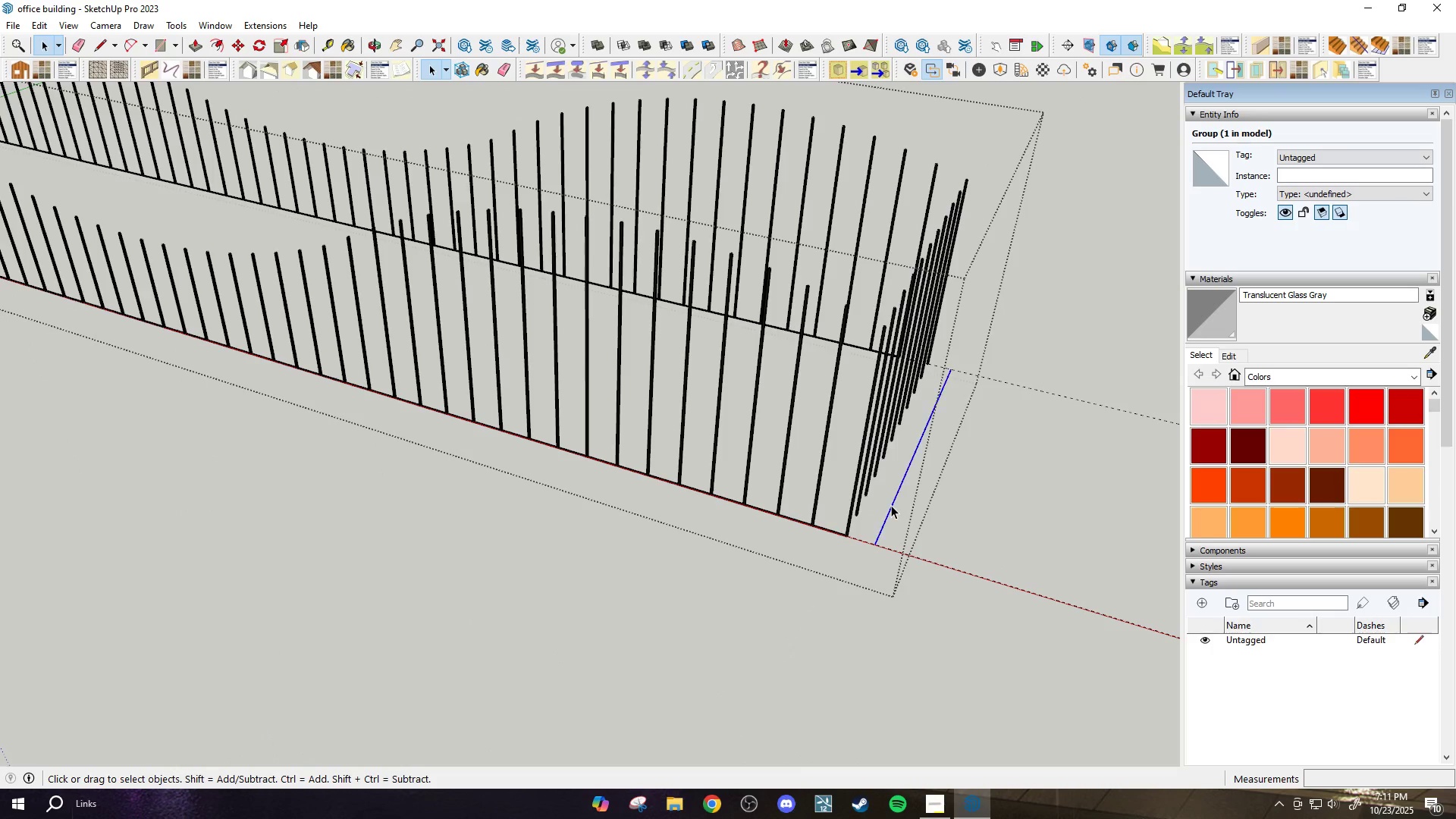 
triple_click([891, 505])
 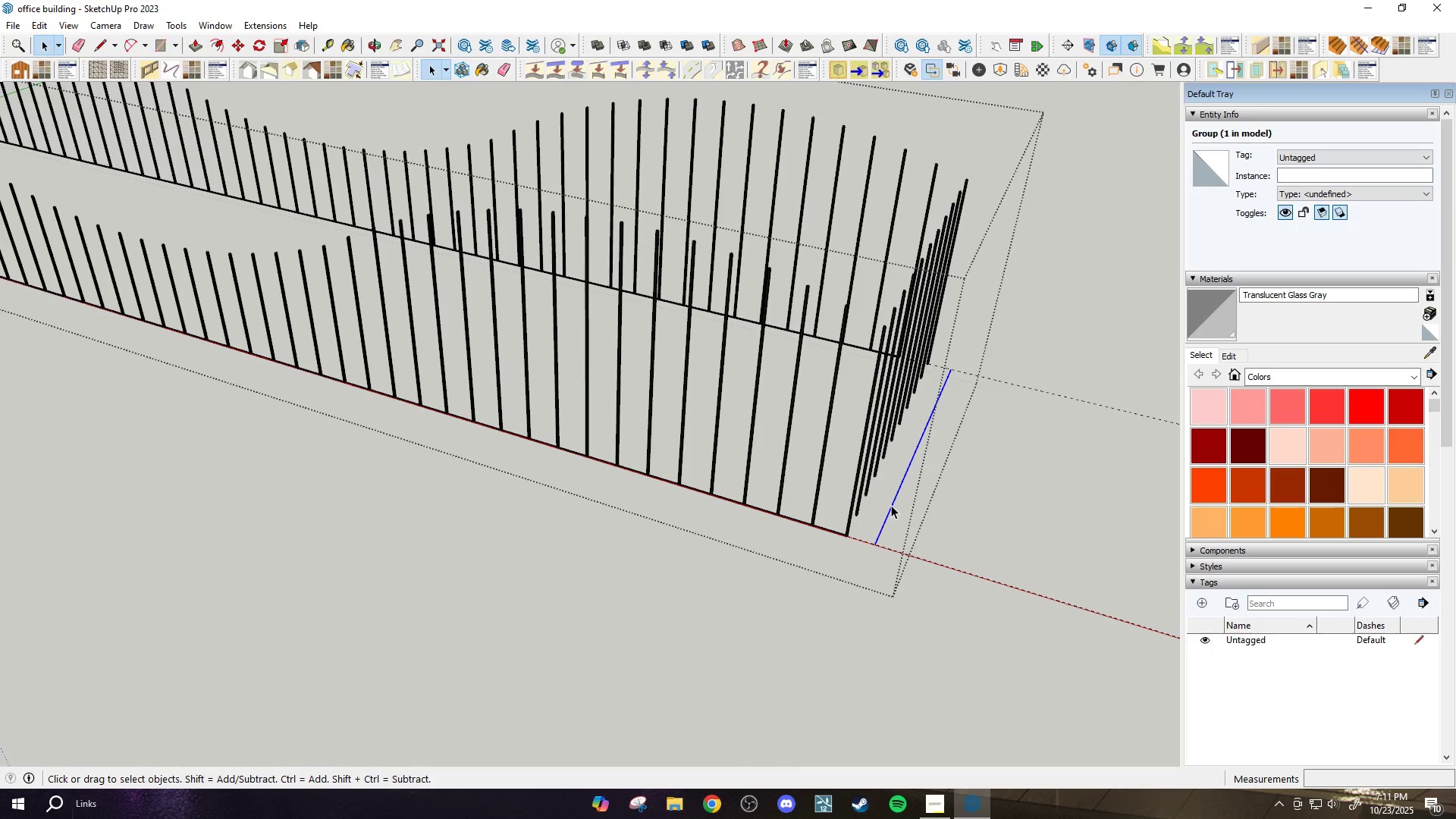 
triple_click([891, 505])
 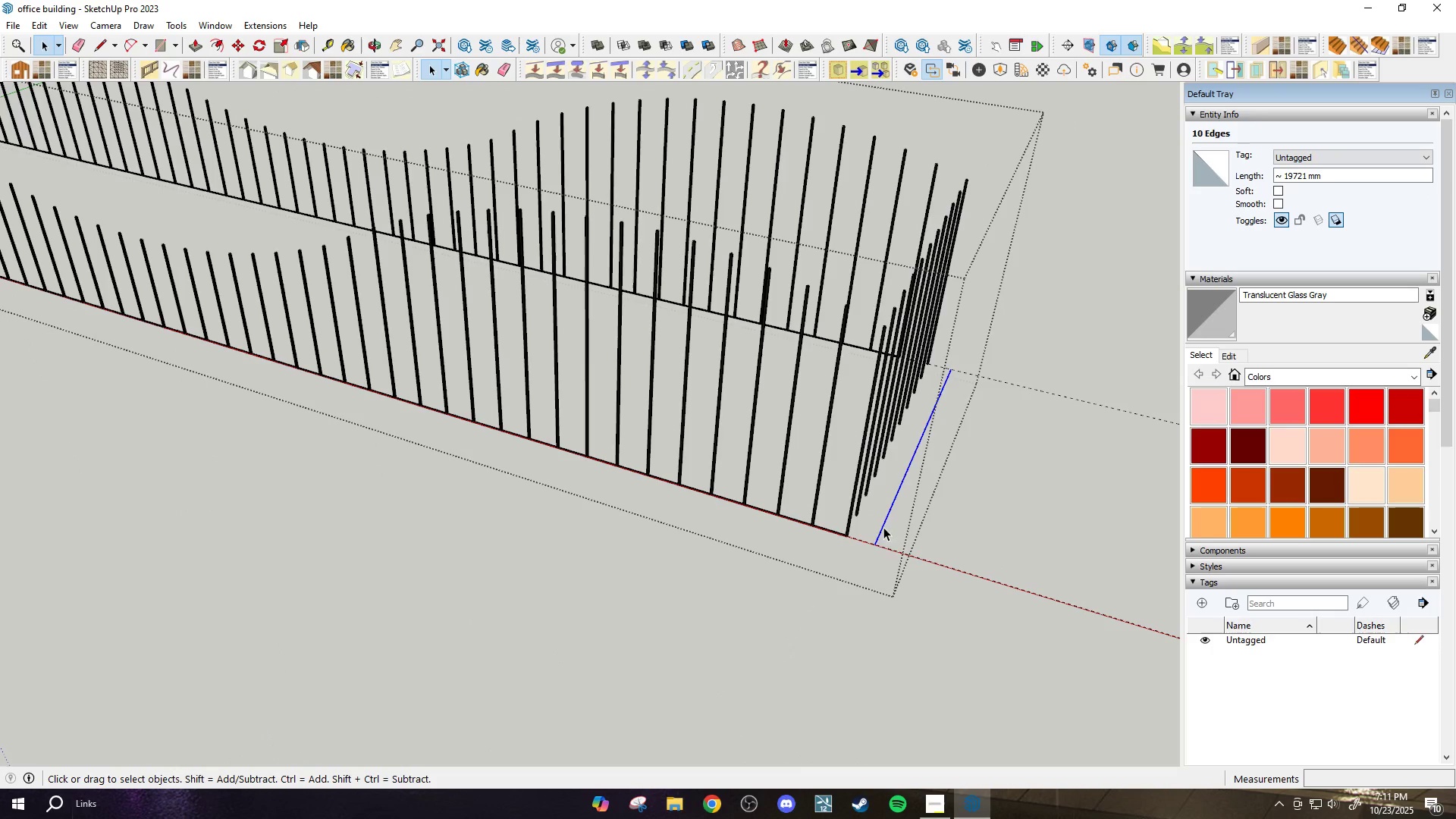 
key(Delete)
 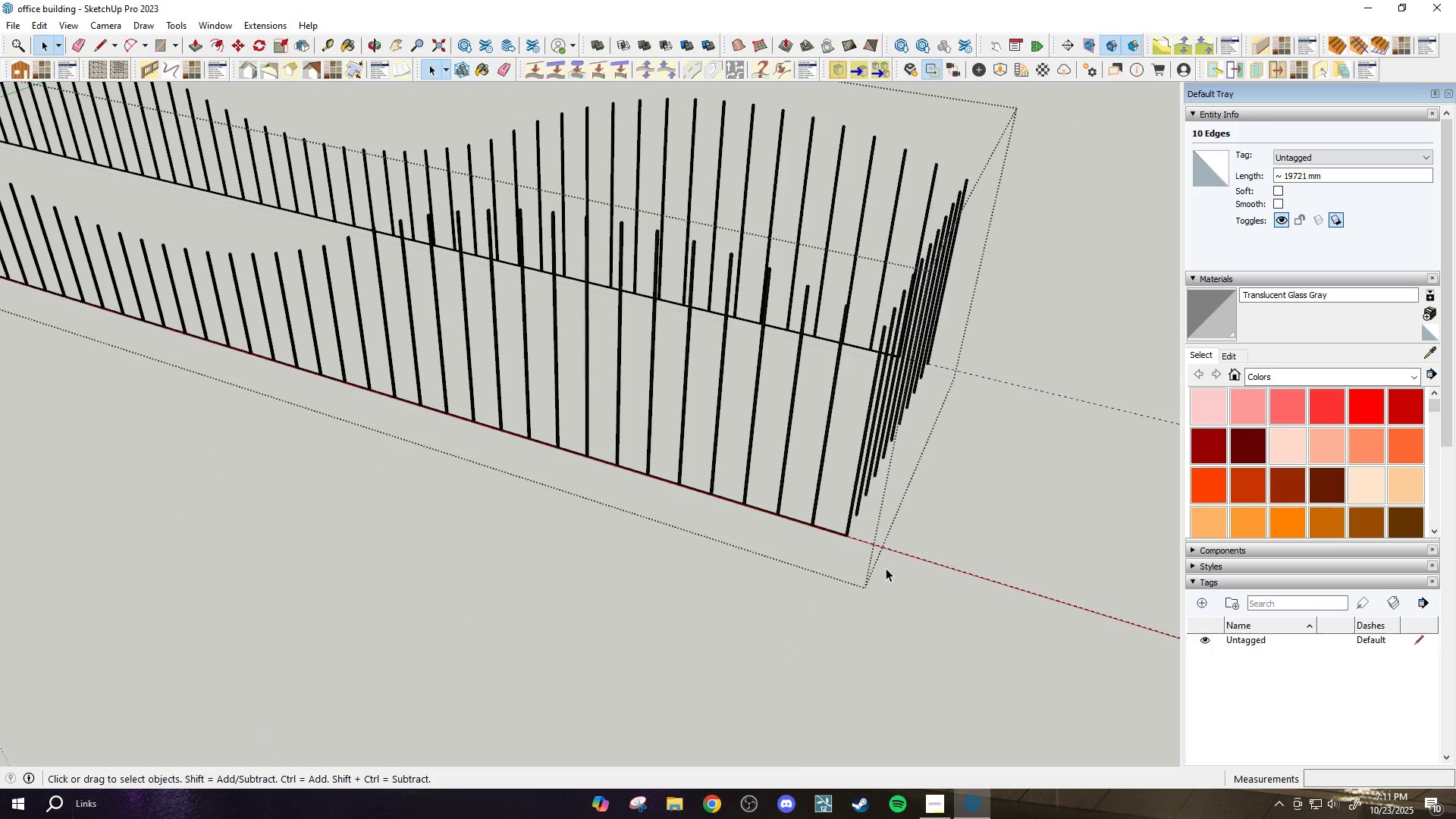 
scroll: coordinate [896, 562], scroll_direction: down, amount: 3.0
 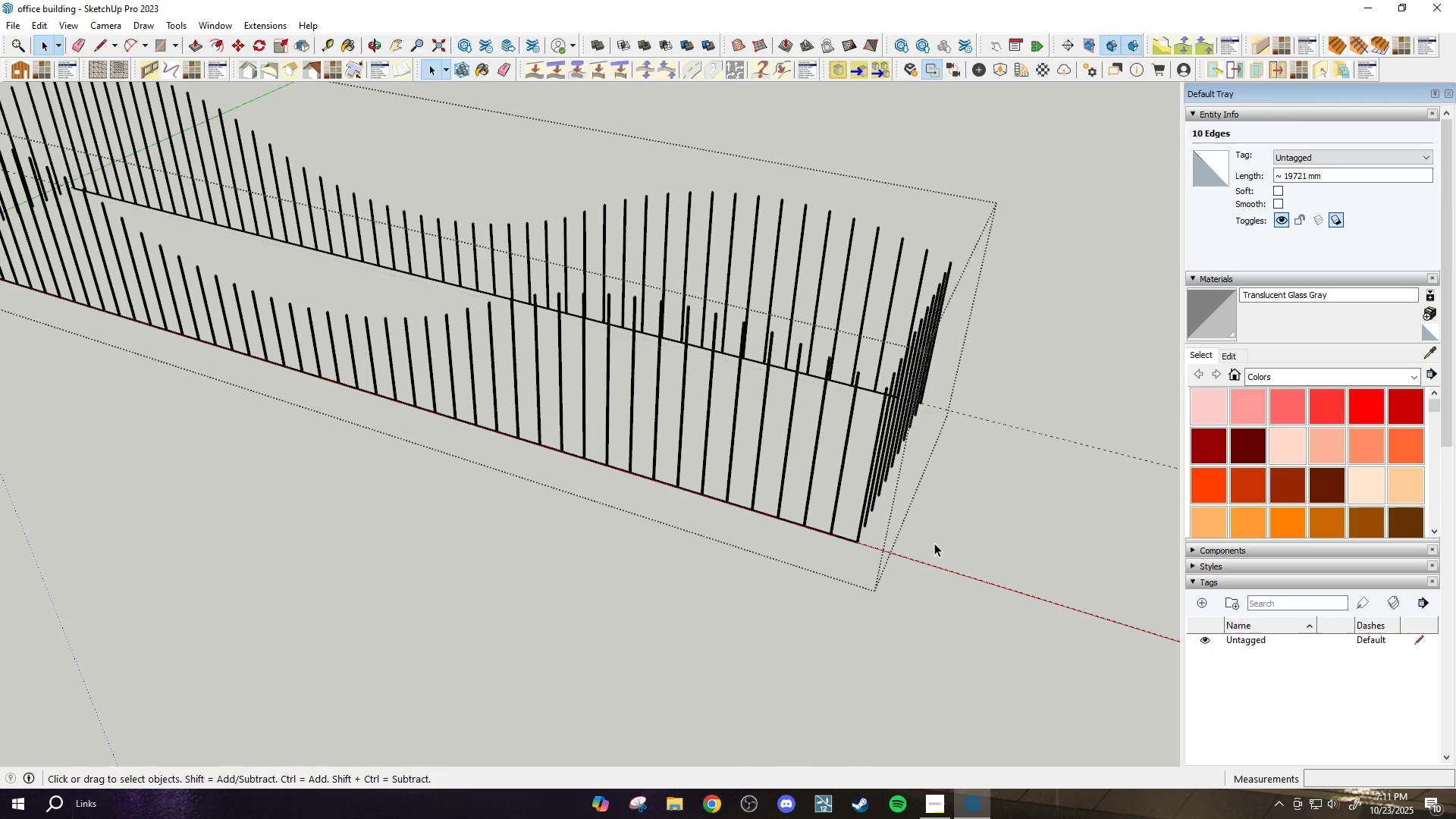 
left_click_drag(start_coordinate=[946, 537], to_coordinate=[949, 536])
 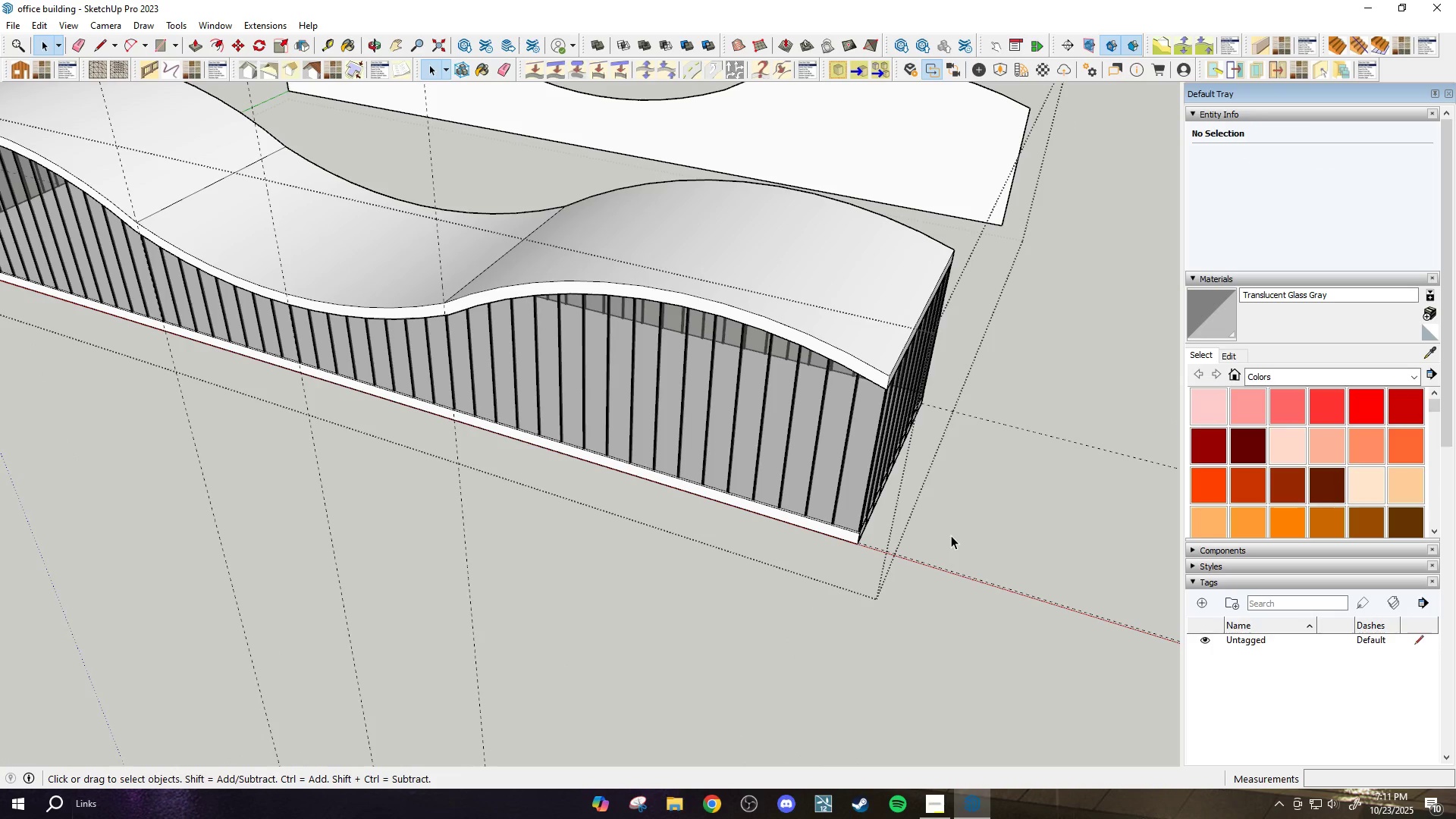 
scroll: coordinate [905, 545], scroll_direction: down, amount: 4.0
 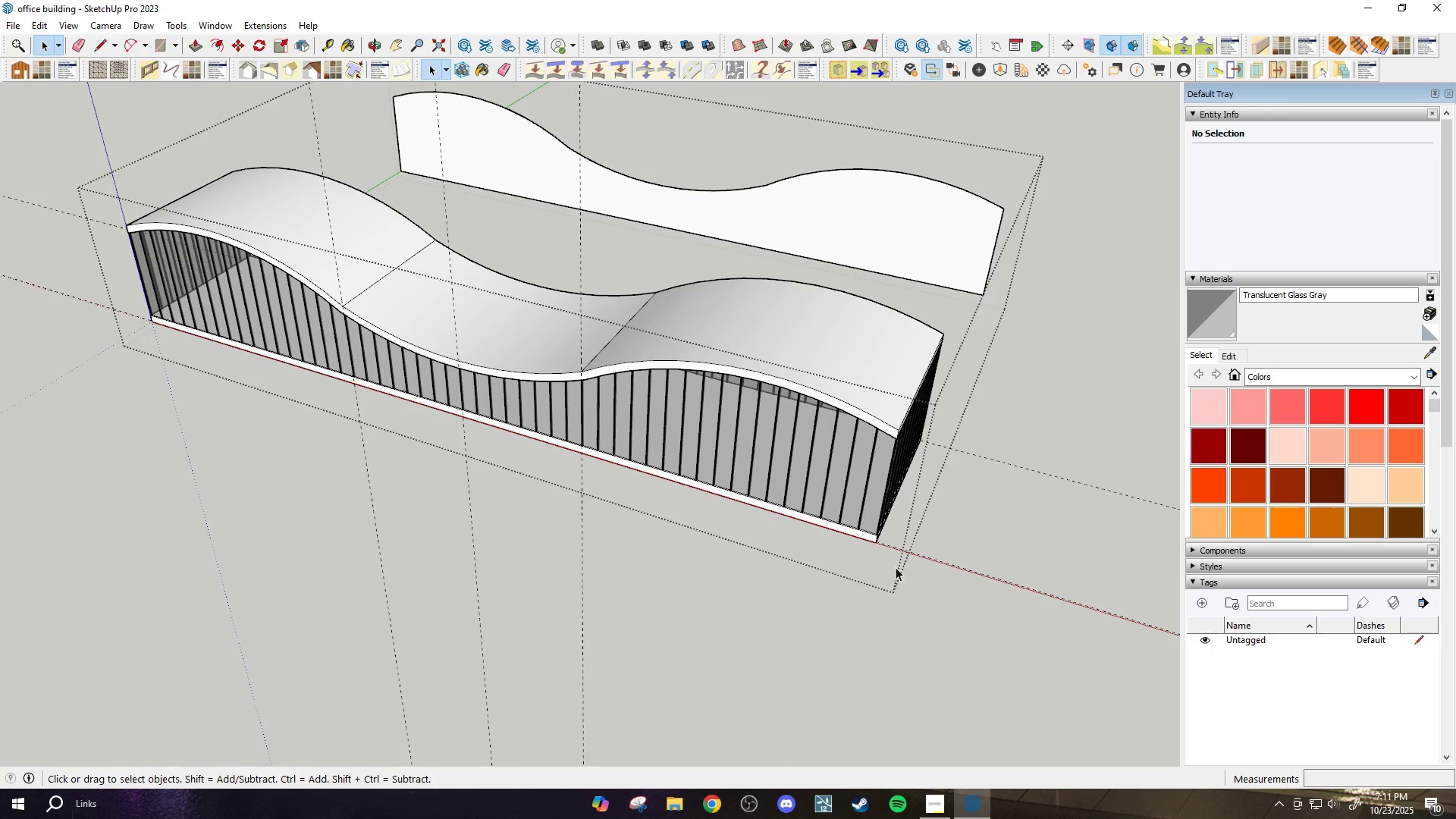 
key(Escape)
 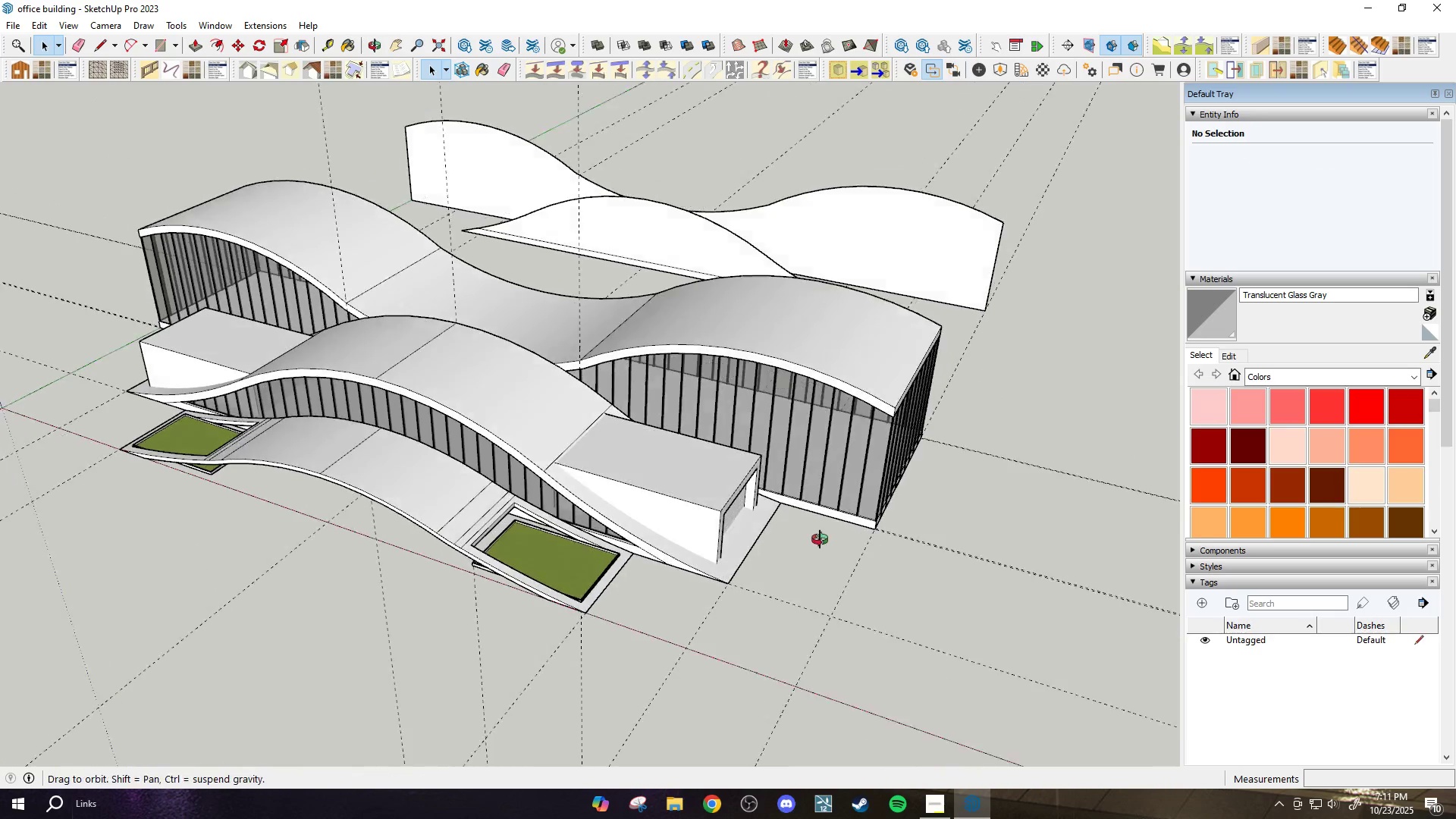 
key(Escape)
 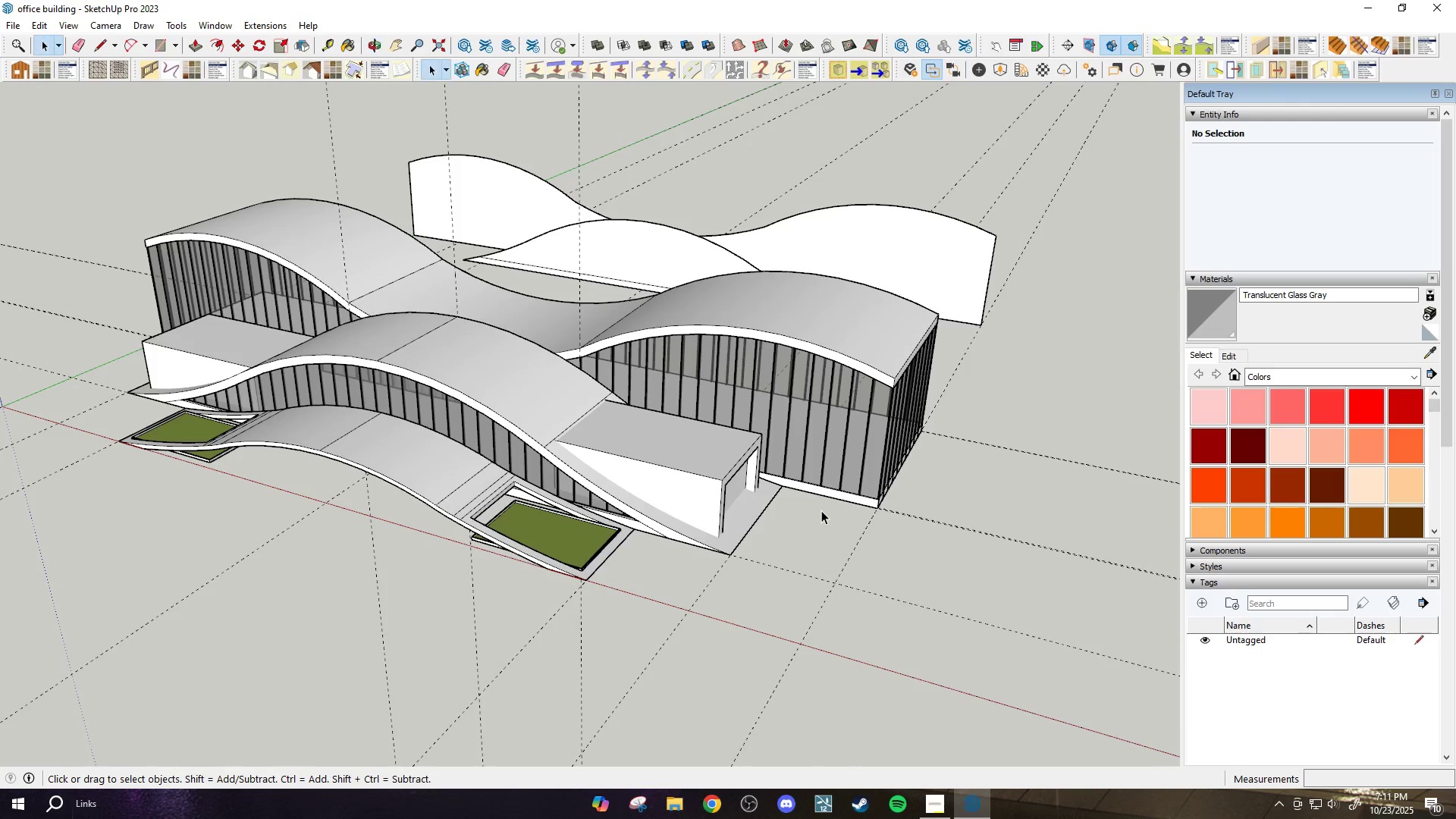 
key(Escape)
 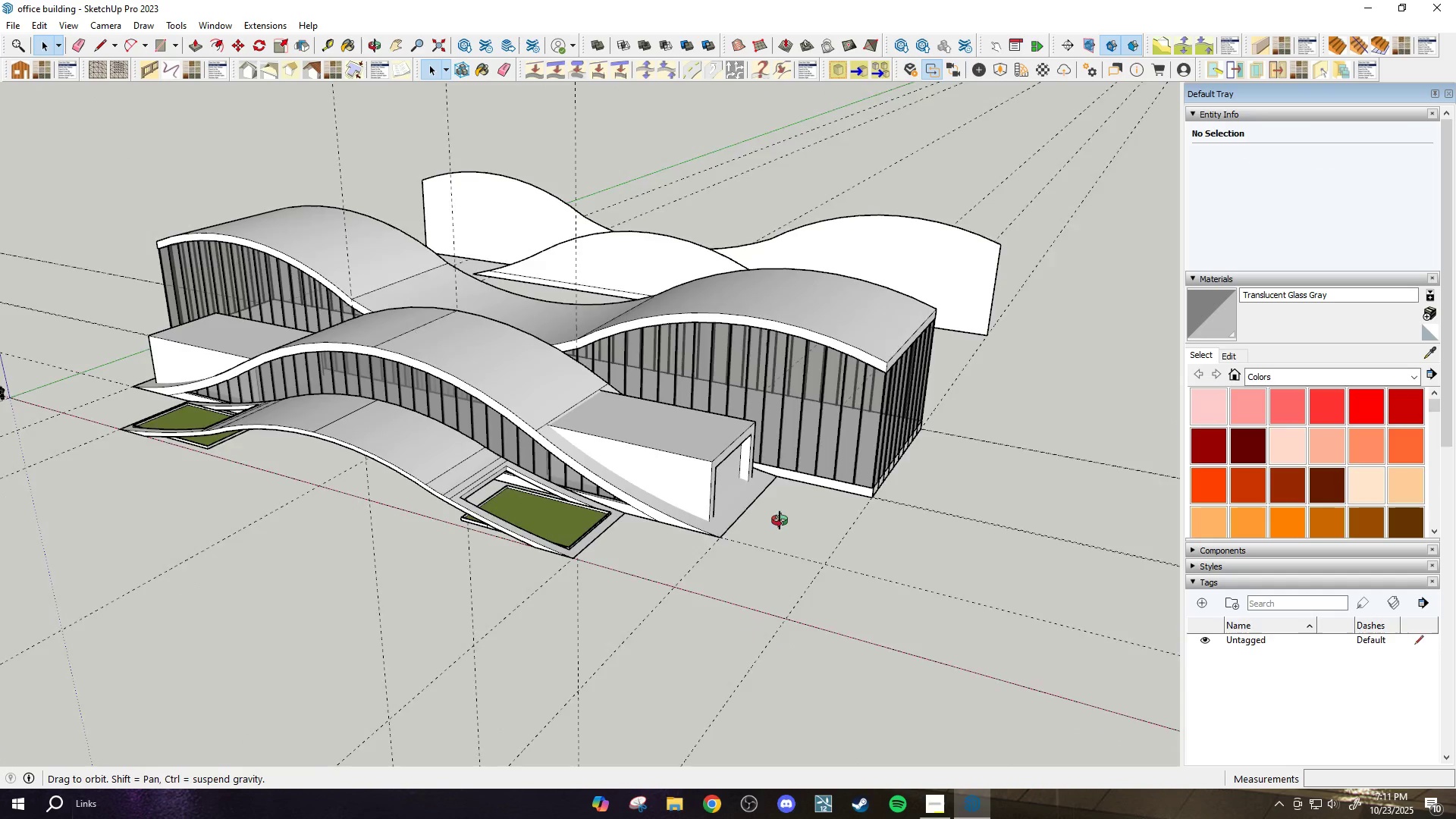 
scroll: coordinate [780, 505], scroll_direction: down, amount: 4.0
 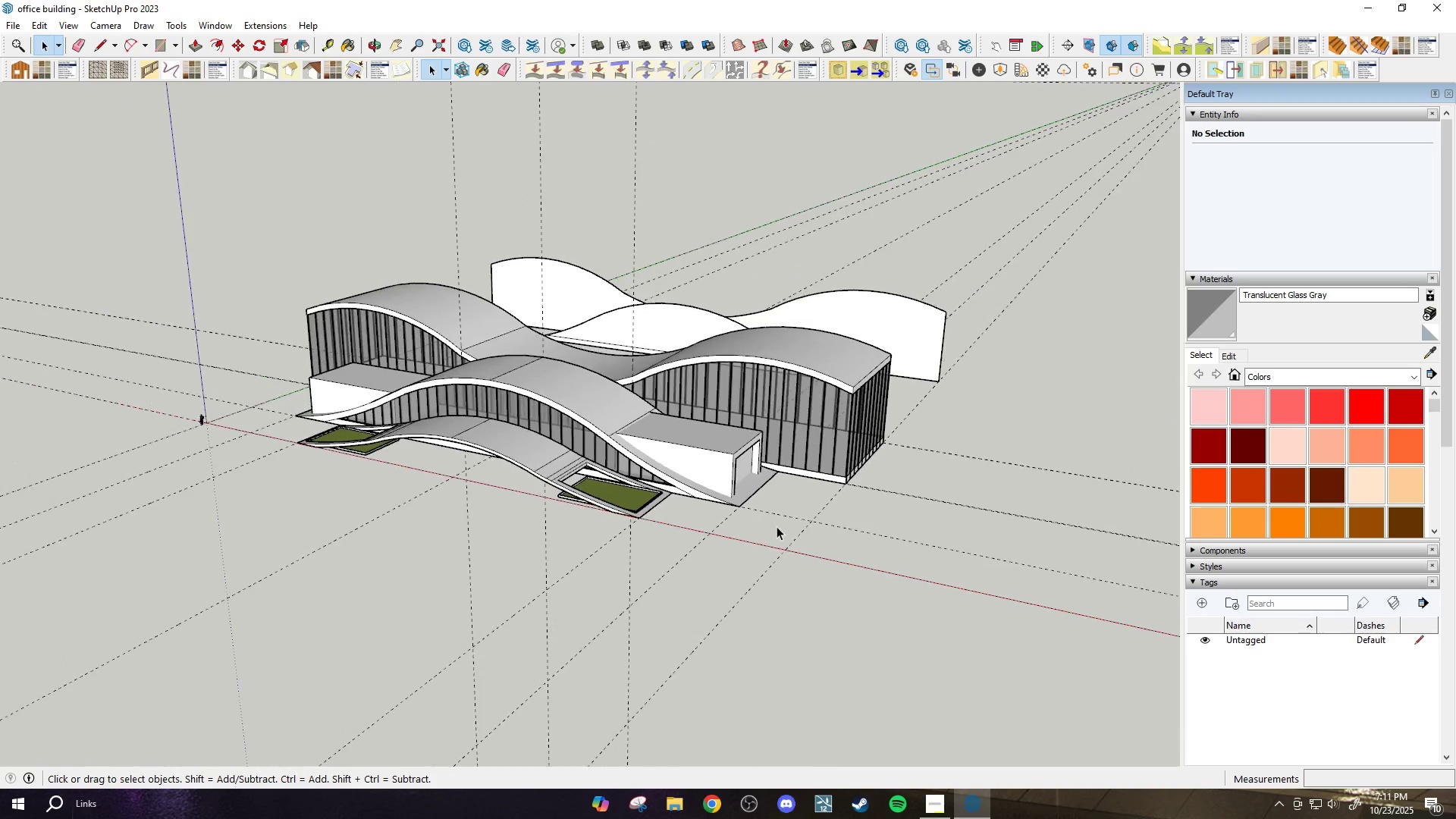 
key(G)
 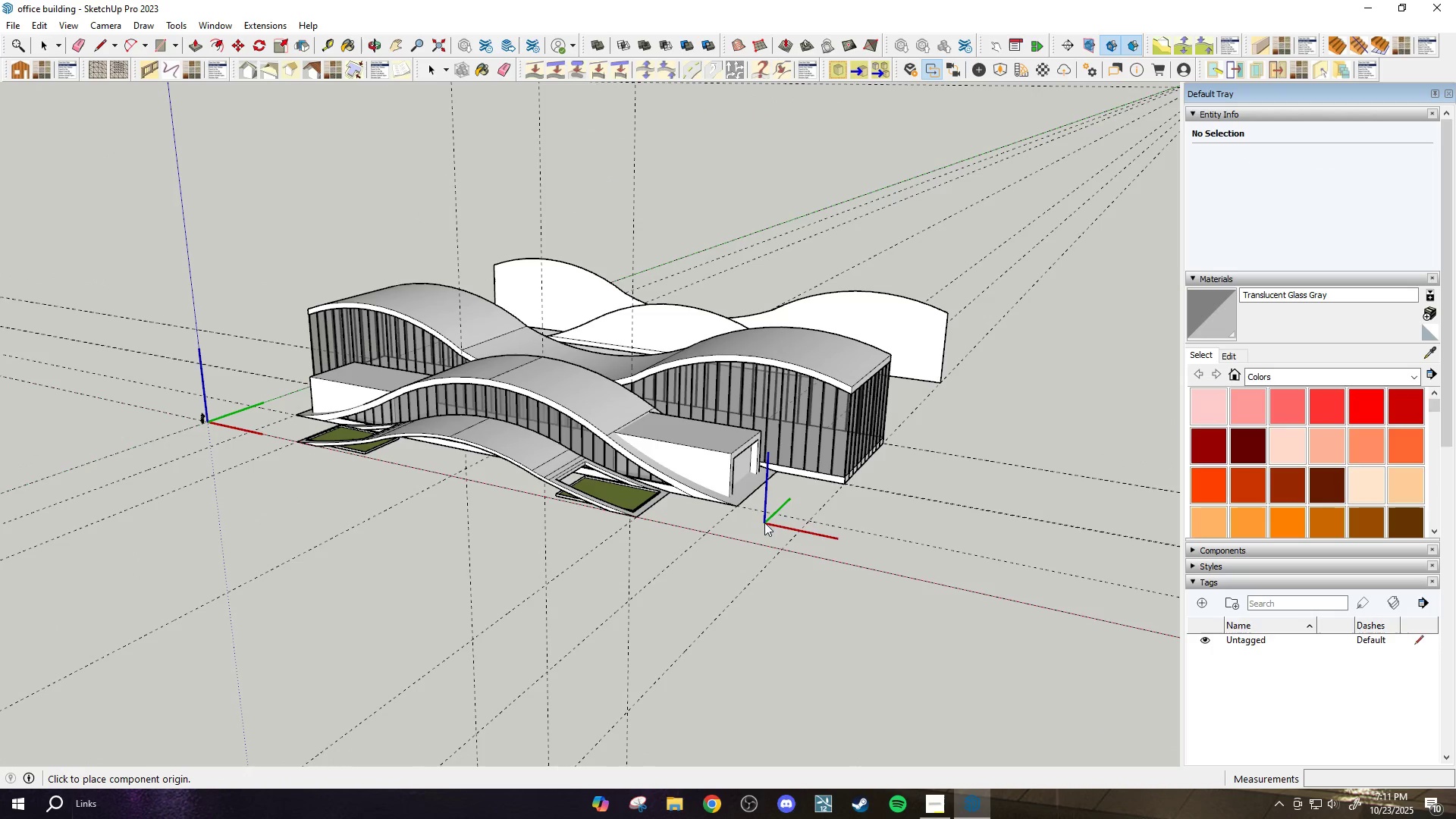 
key(Escape)
 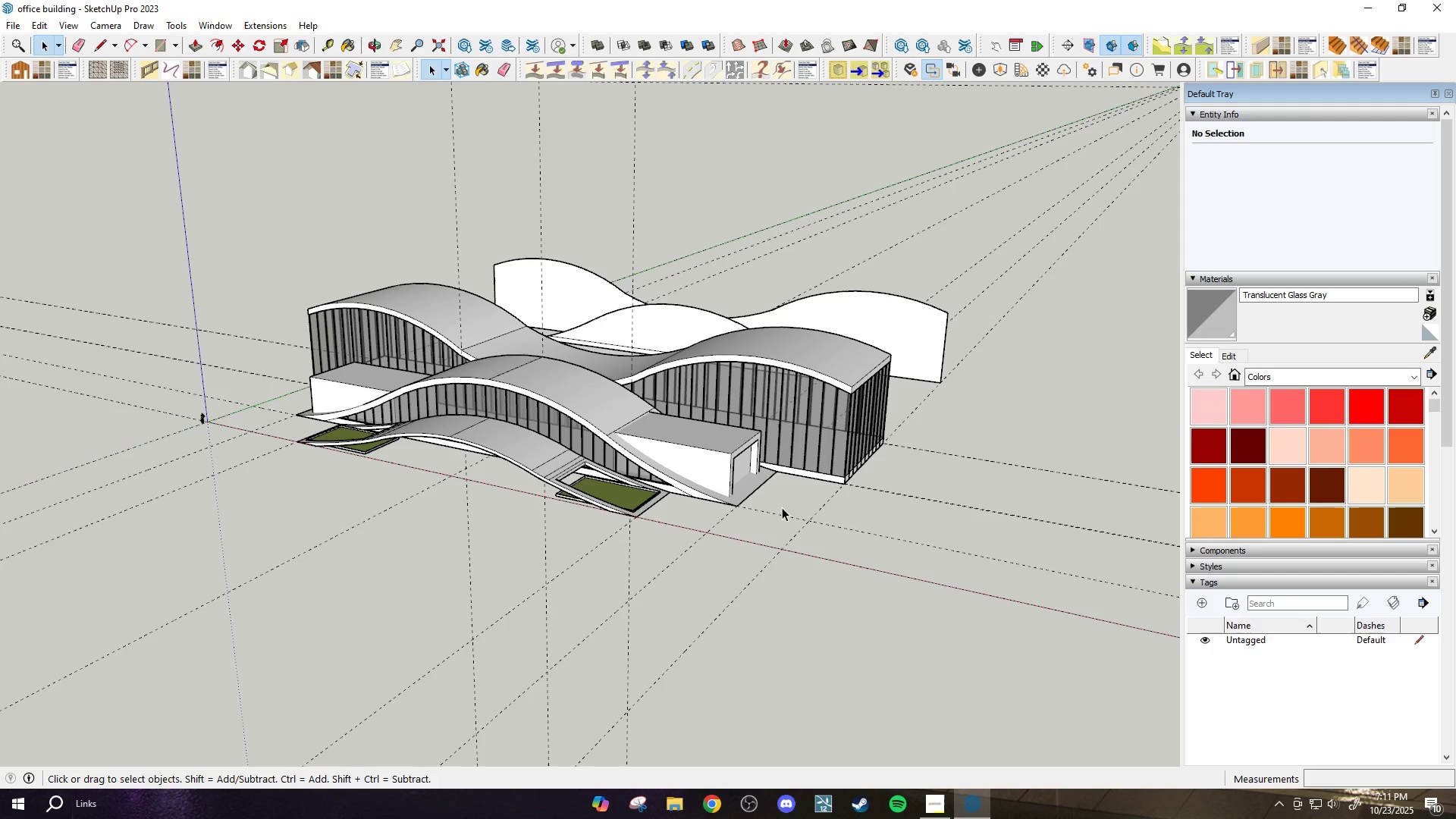 
key(H)
 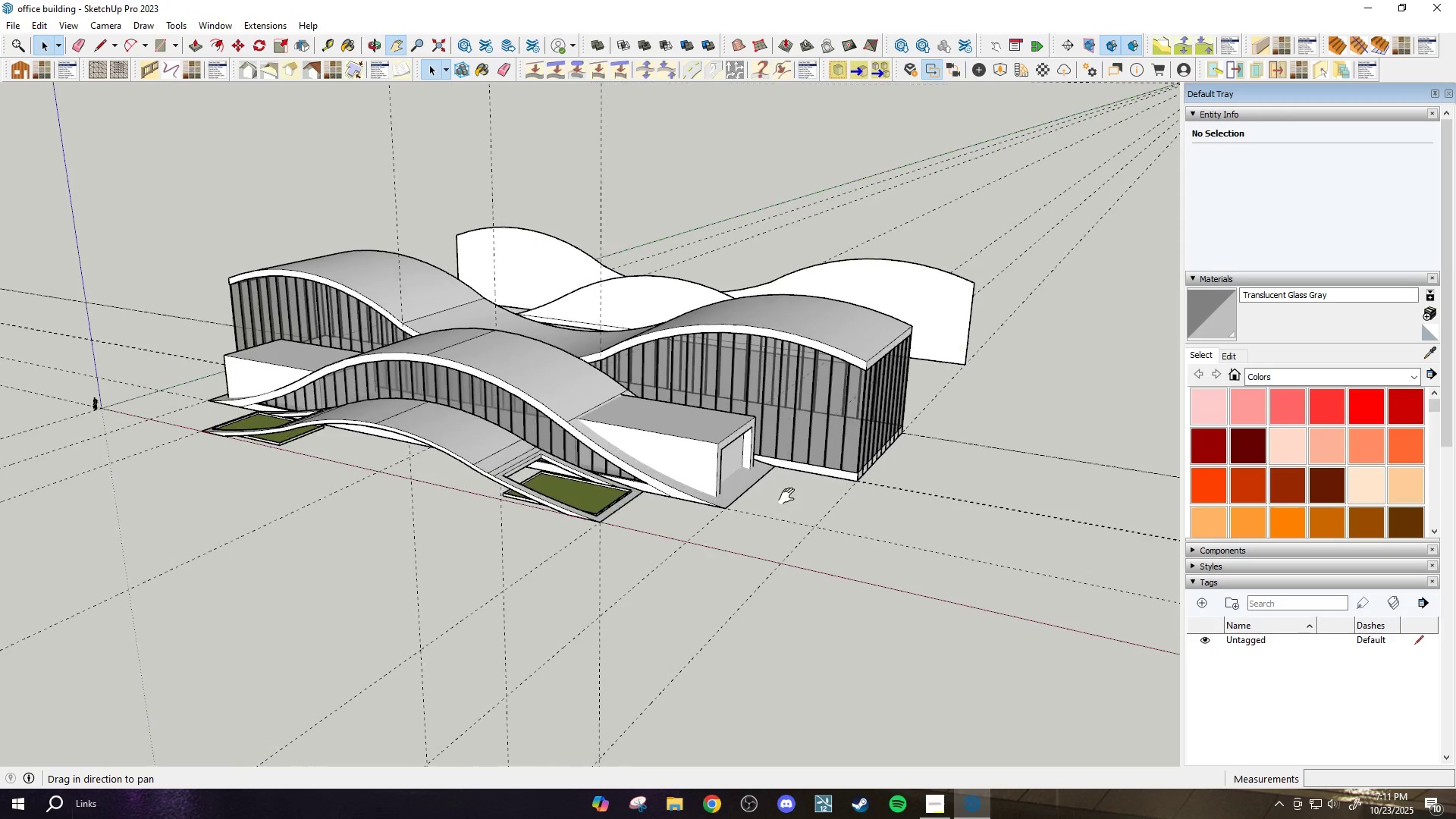 
scroll: coordinate [786, 496], scroll_direction: up, amount: 2.0
 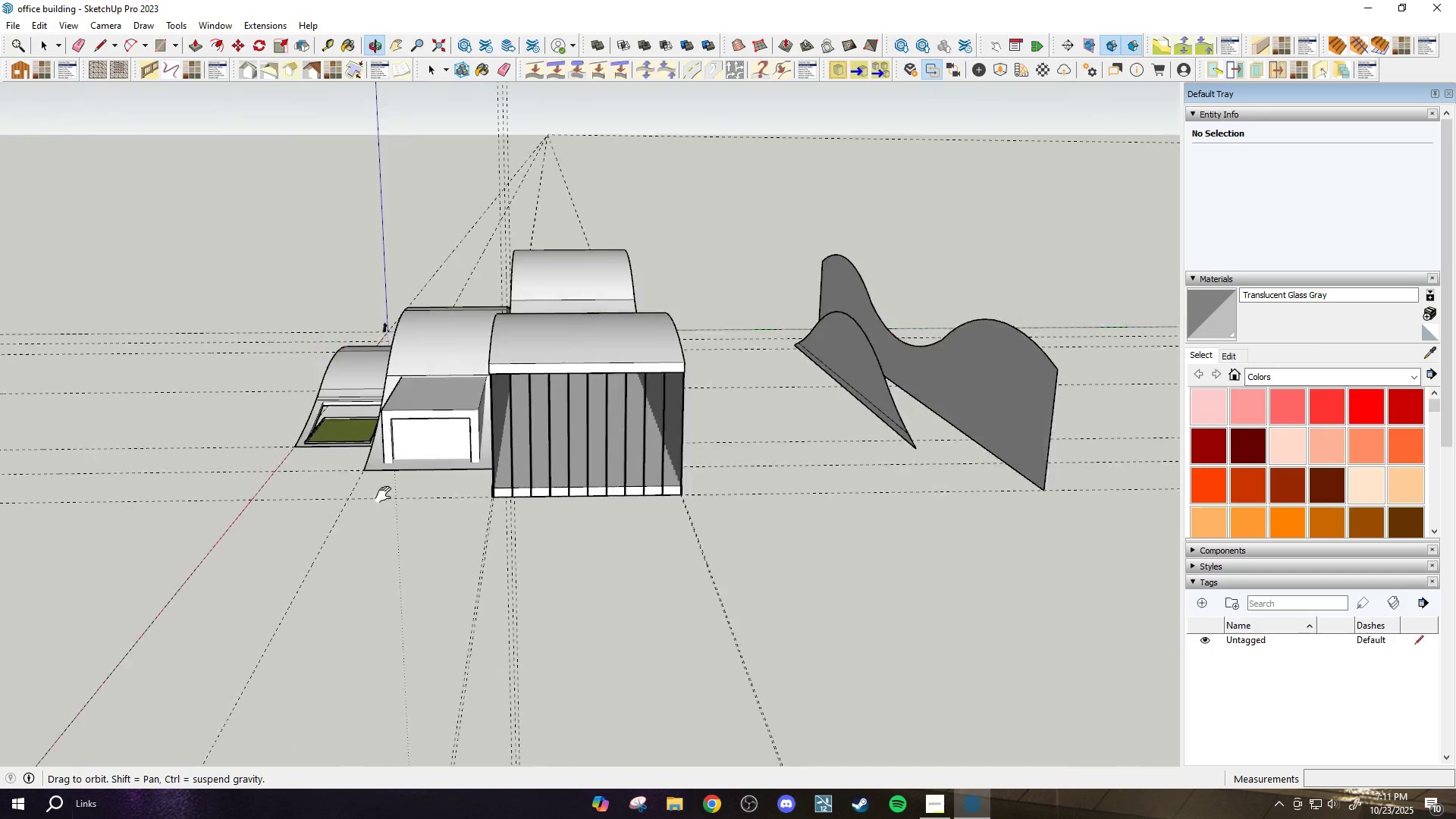 
left_click_drag(start_coordinate=[802, 529], to_coordinate=[649, 531])
 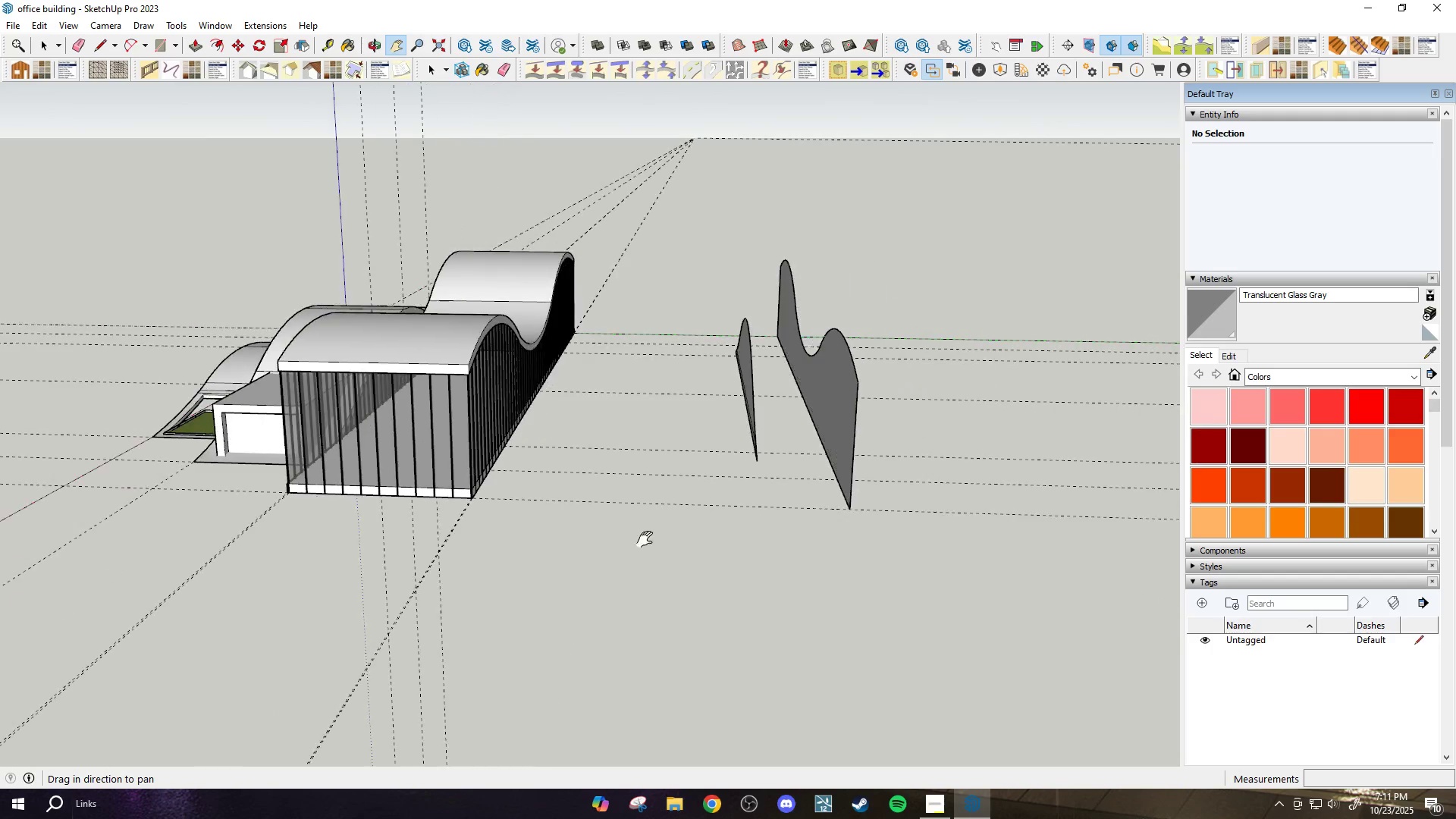 
scroll: coordinate [641, 548], scroll_direction: up, amount: 1.0
 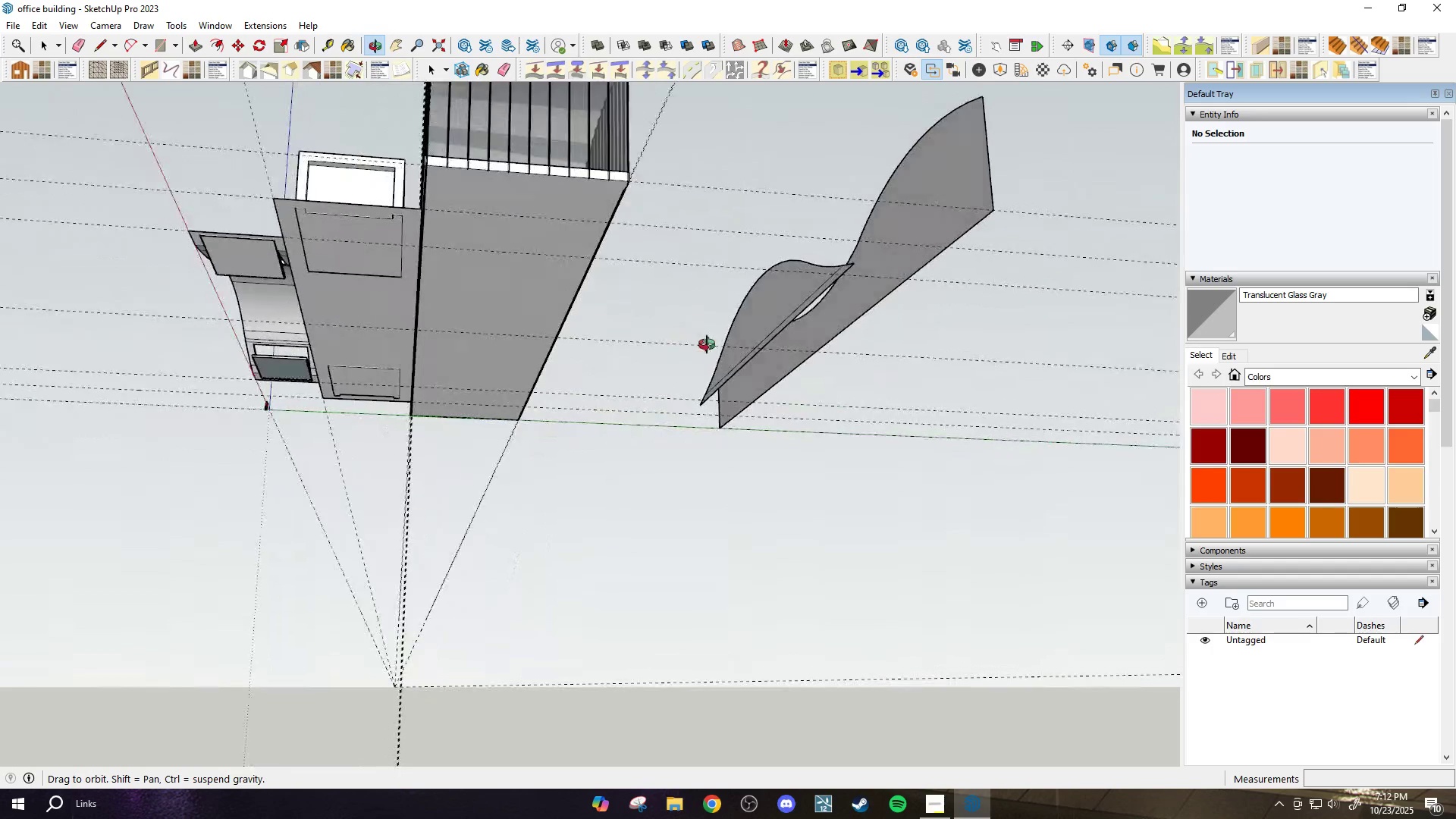 
scroll: coordinate [607, 424], scroll_direction: down, amount: 2.0
 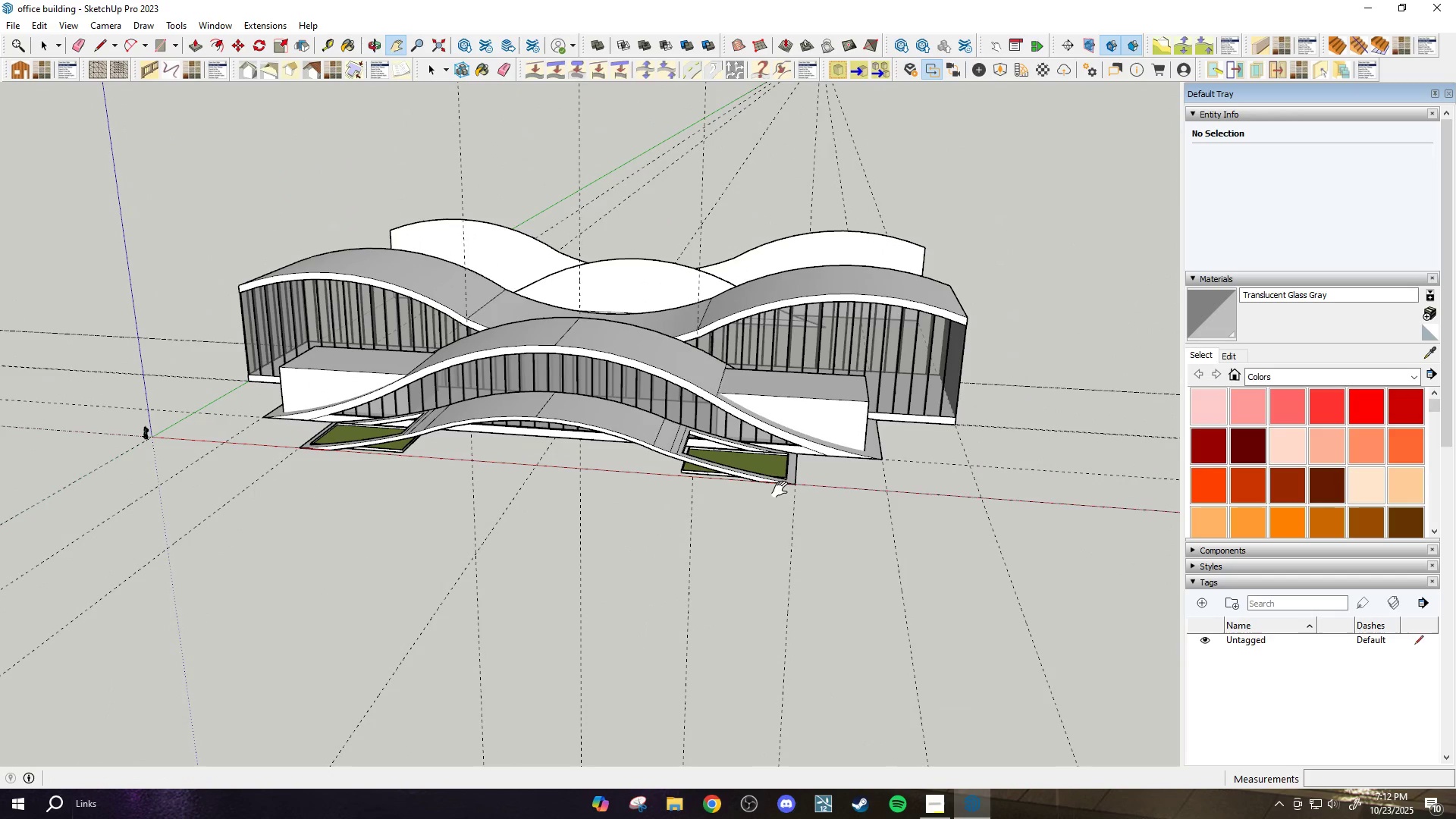 
scroll: coordinate [789, 557], scroll_direction: up, amount: 15.0
 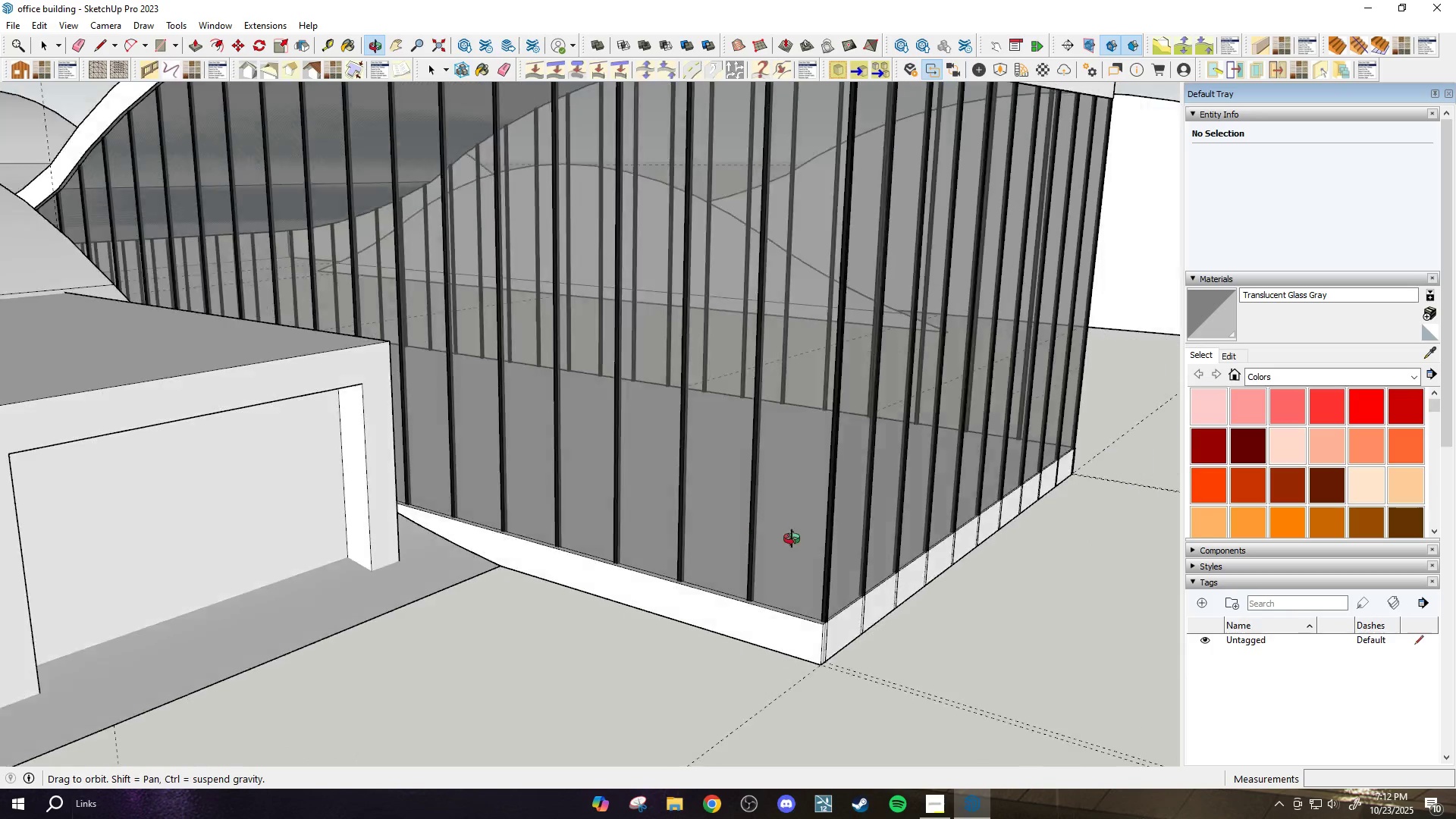 
scroll: coordinate [570, 541], scroll_direction: down, amount: 8.0
 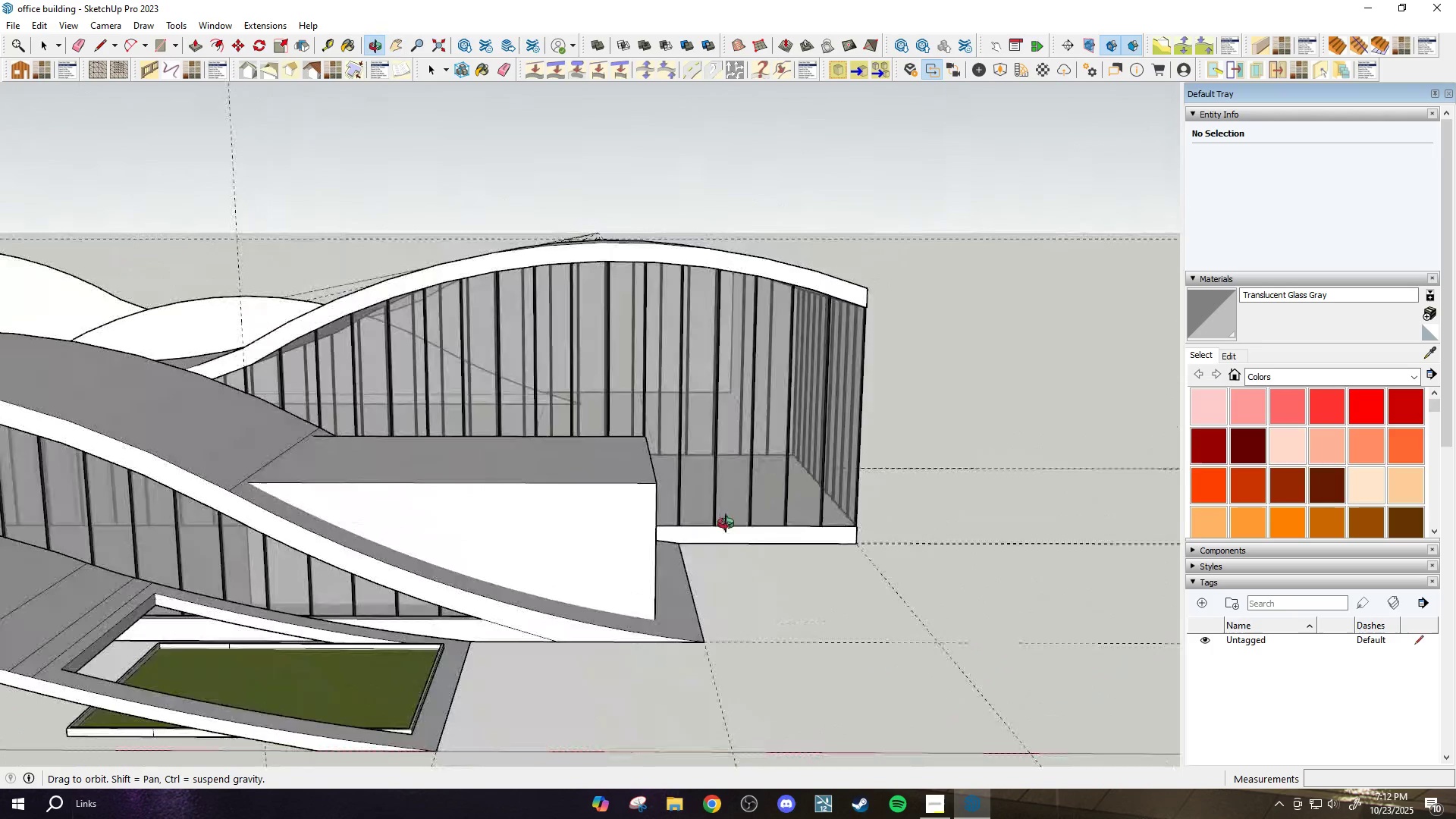 
scroll: coordinate [636, 511], scroll_direction: up, amount: 9.0
 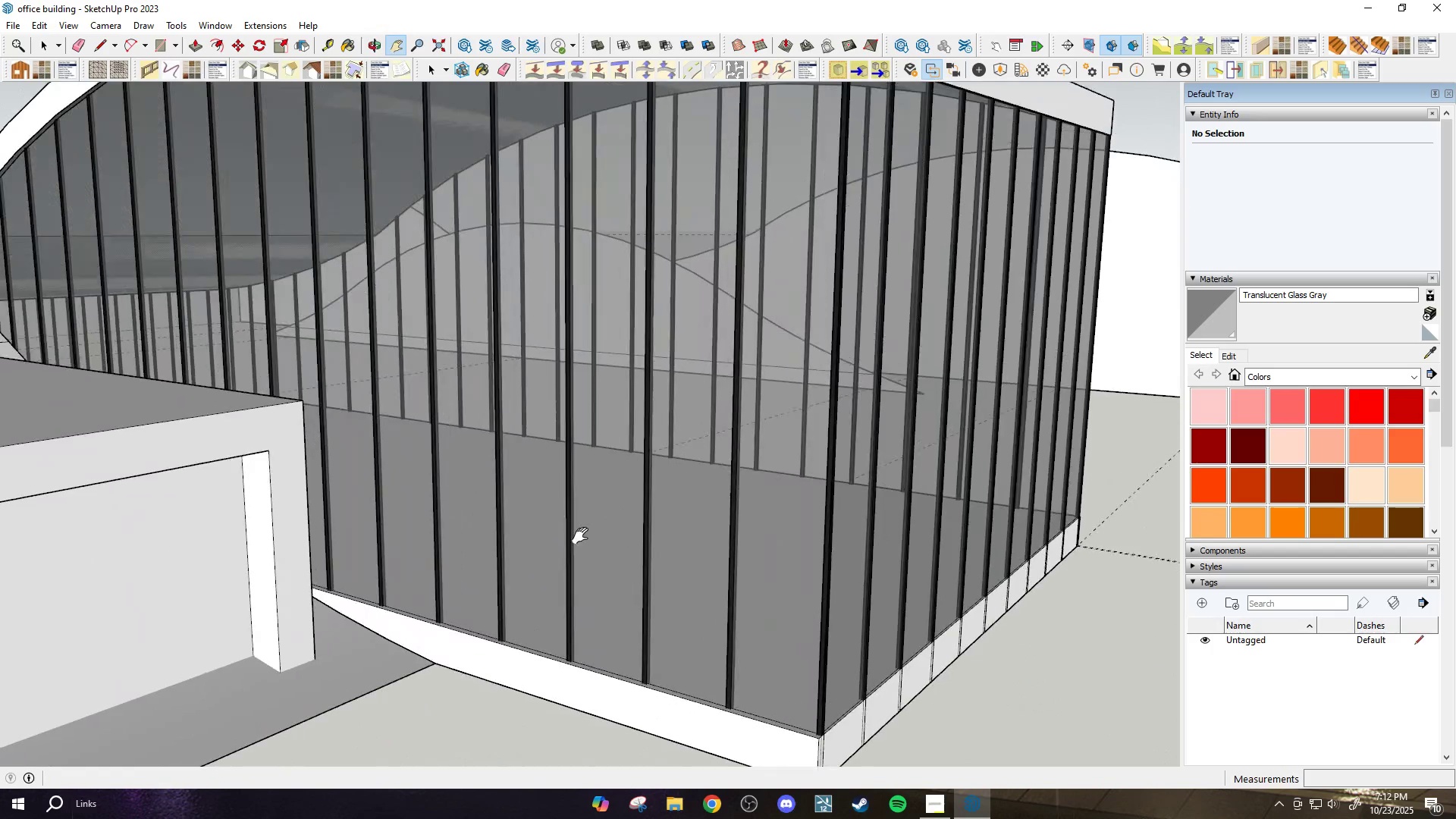 
left_click_drag(start_coordinate=[578, 536], to_coordinate=[956, 544])
 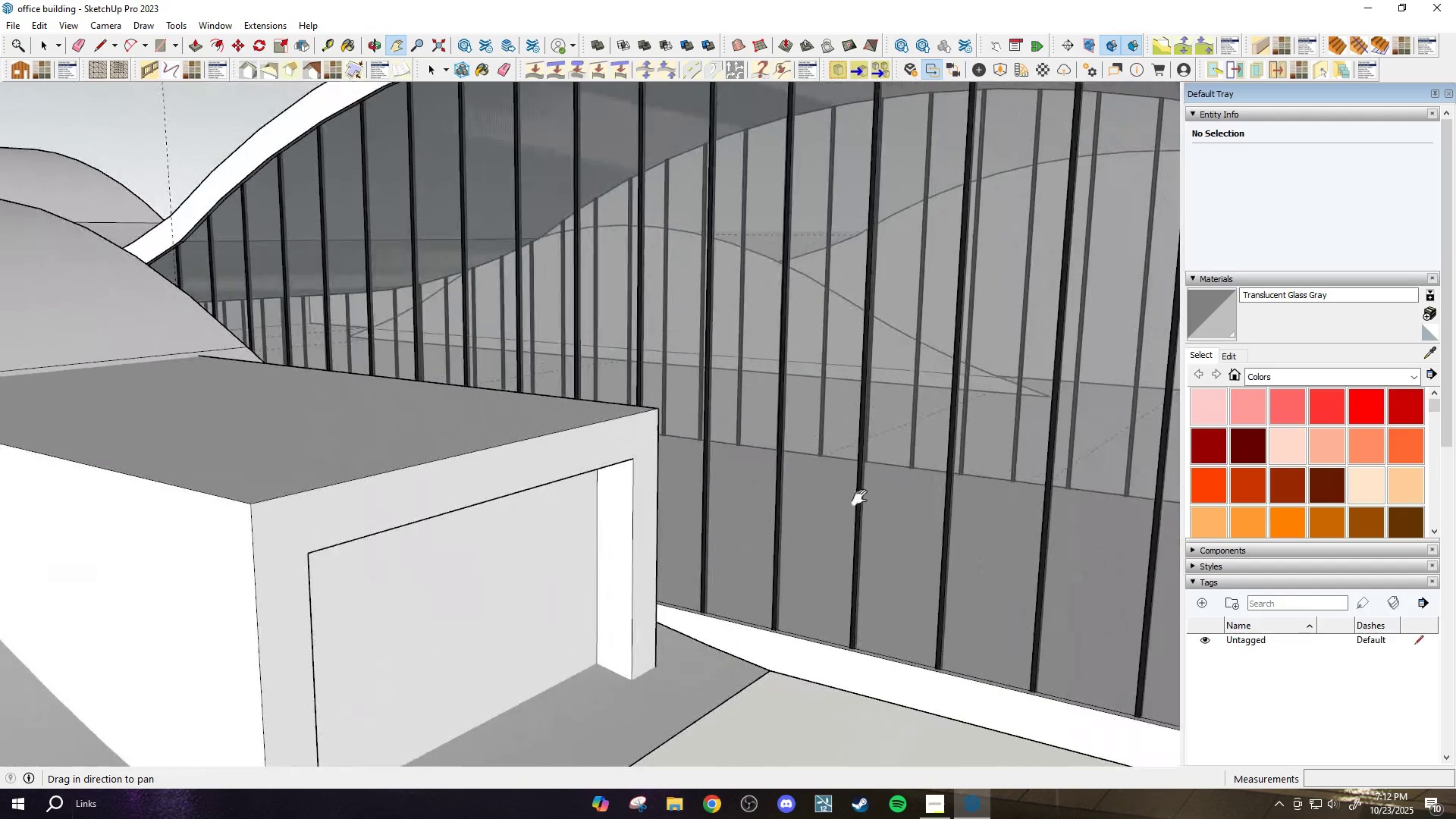 
scroll: coordinate [831, 476], scroll_direction: up, amount: 6.0
 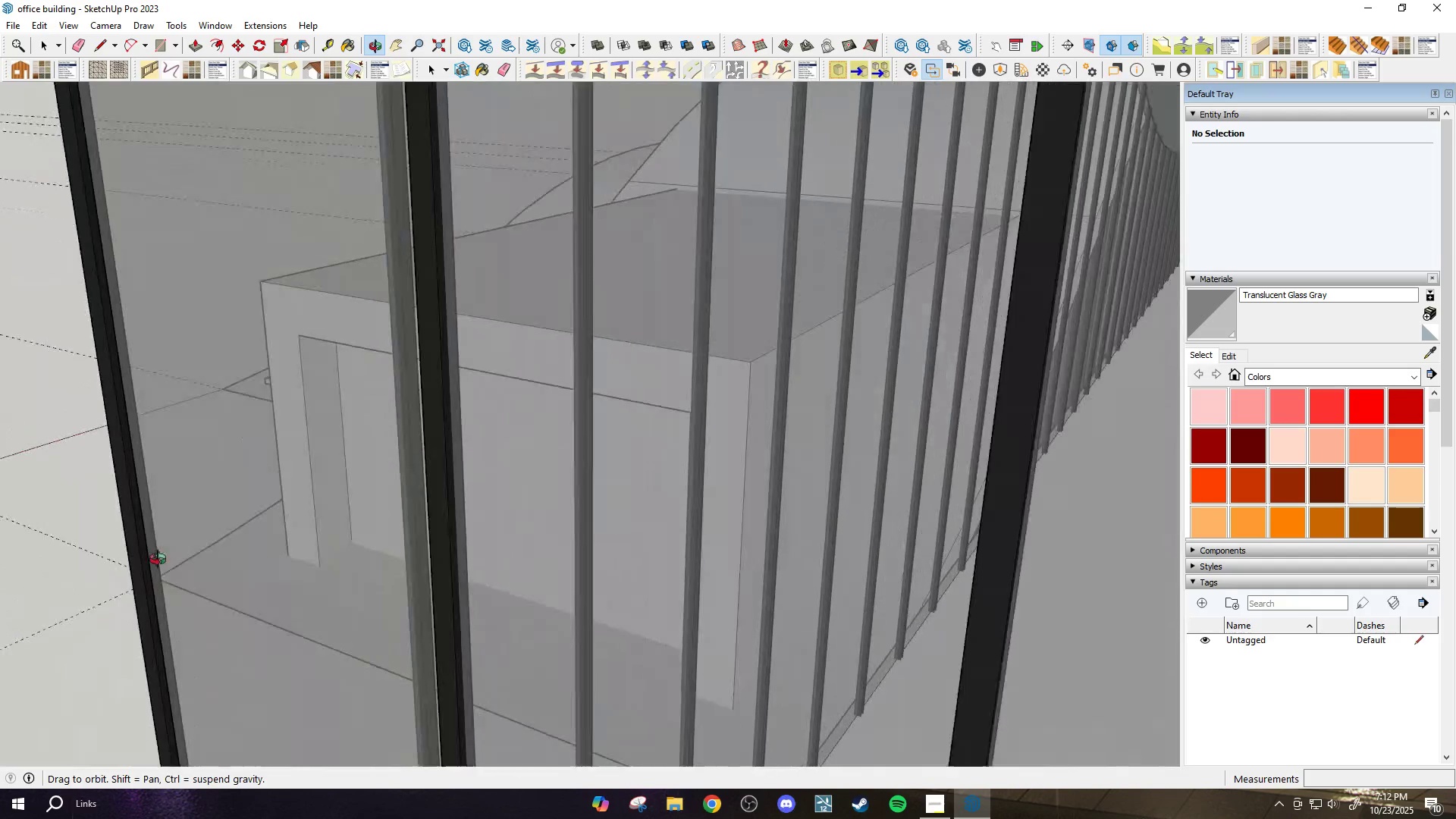 
left_click_drag(start_coordinate=[764, 576], to_coordinate=[246, 581])
 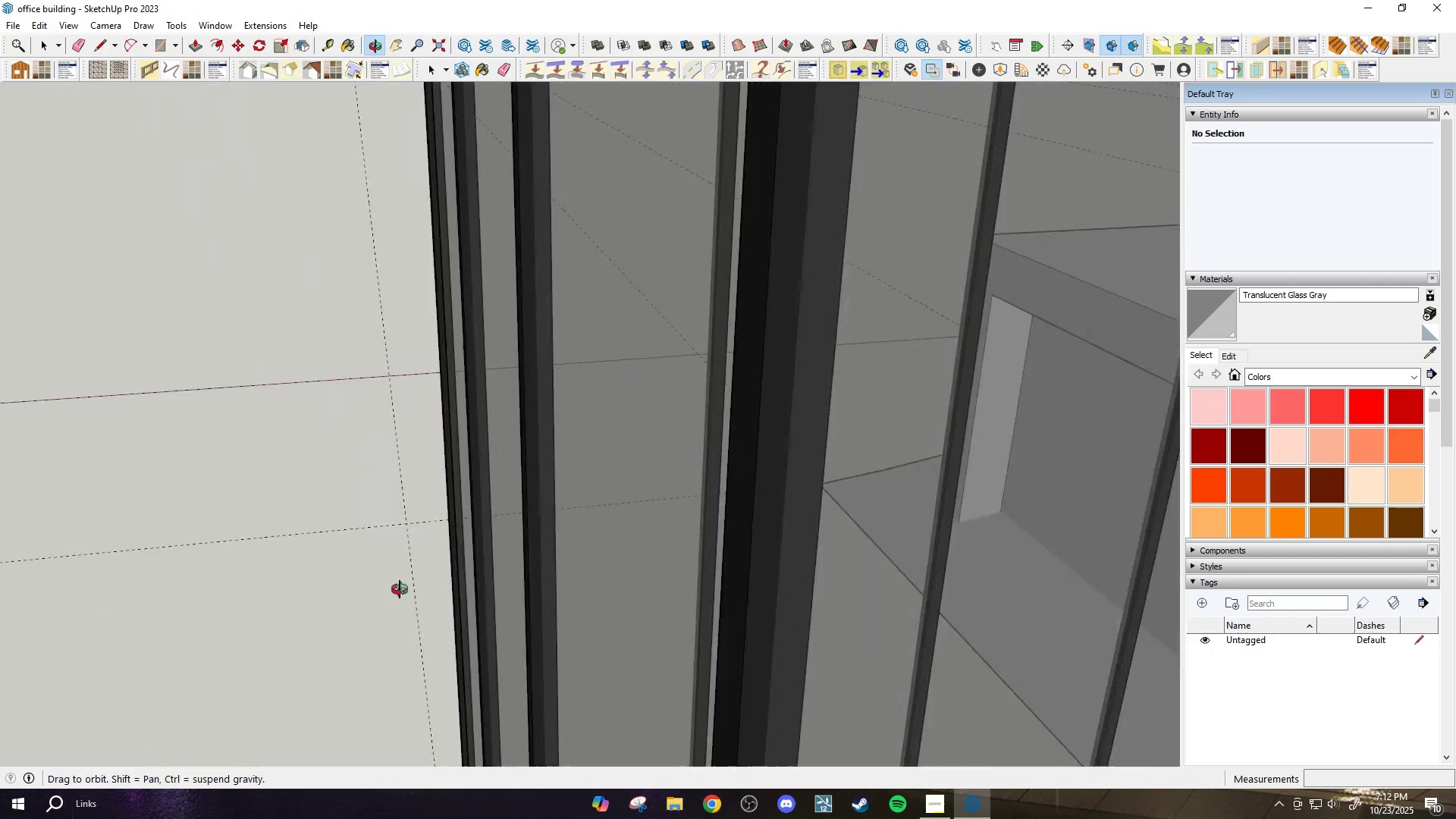 
left_click_drag(start_coordinate=[770, 598], to_coordinate=[305, 521])
 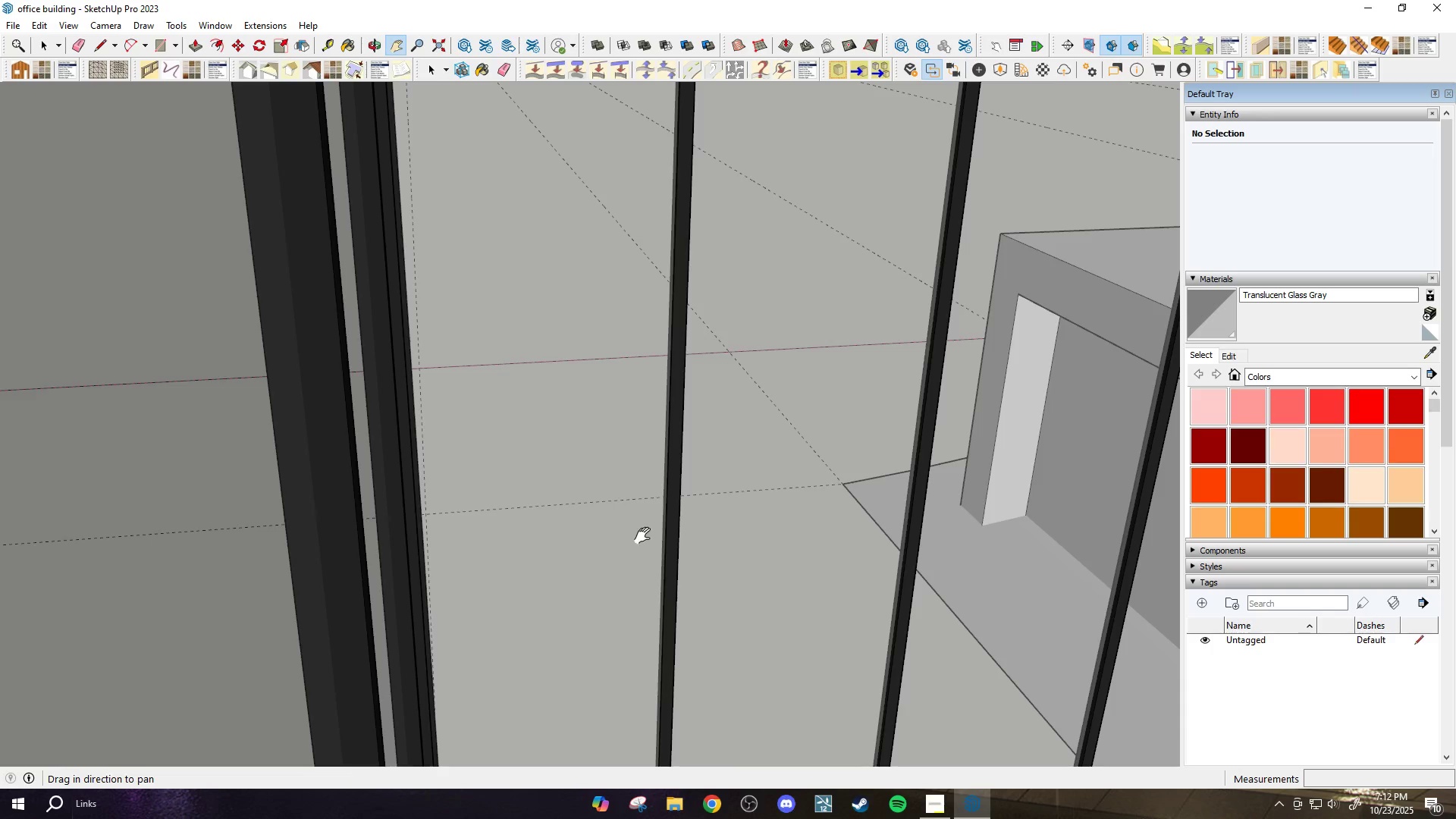 
left_click_drag(start_coordinate=[895, 548], to_coordinate=[221, 394])
 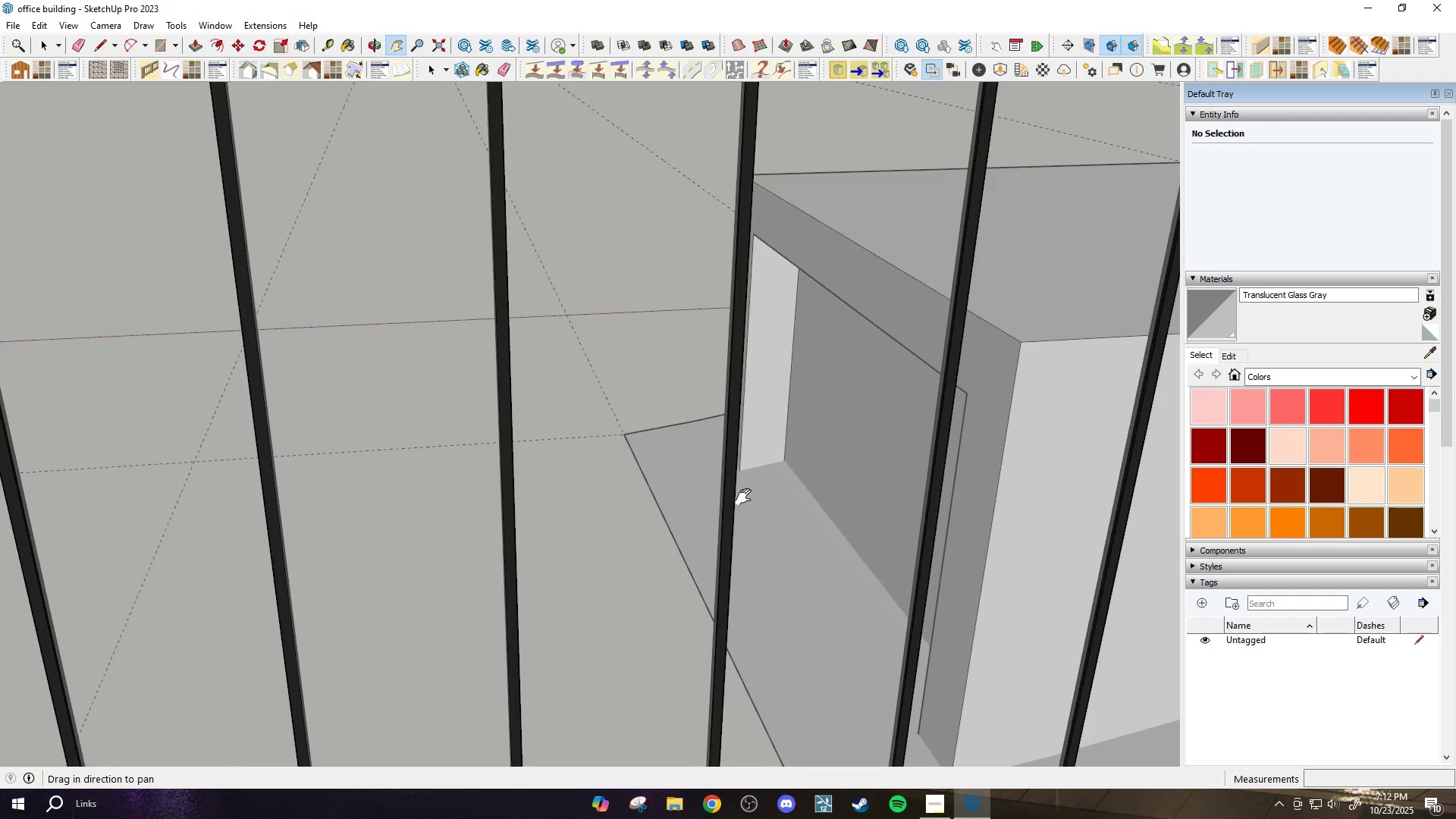 
left_click_drag(start_coordinate=[1002, 567], to_coordinate=[426, 294])
 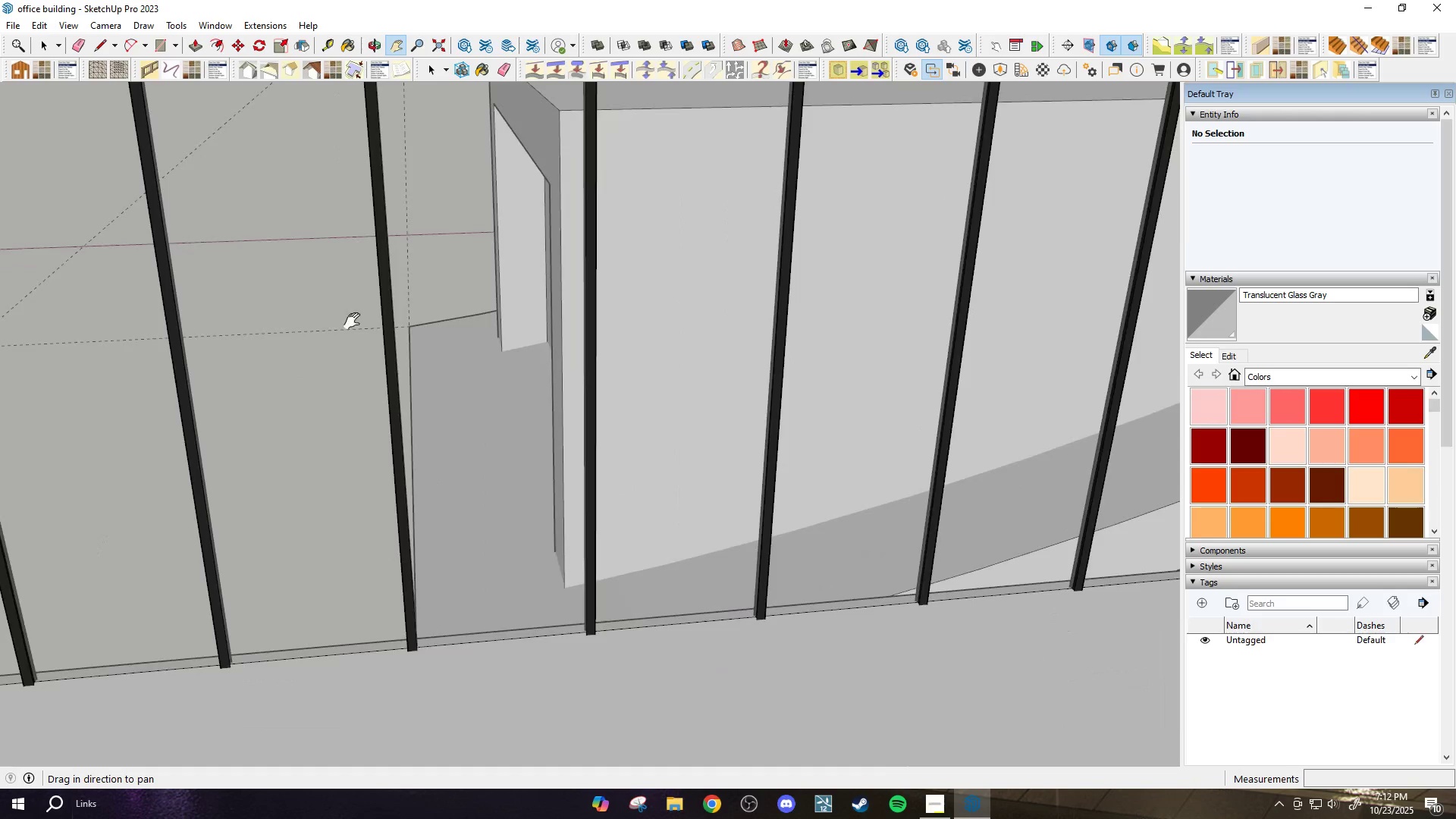 
scroll: coordinate [449, 369], scroll_direction: down, amount: 3.0
 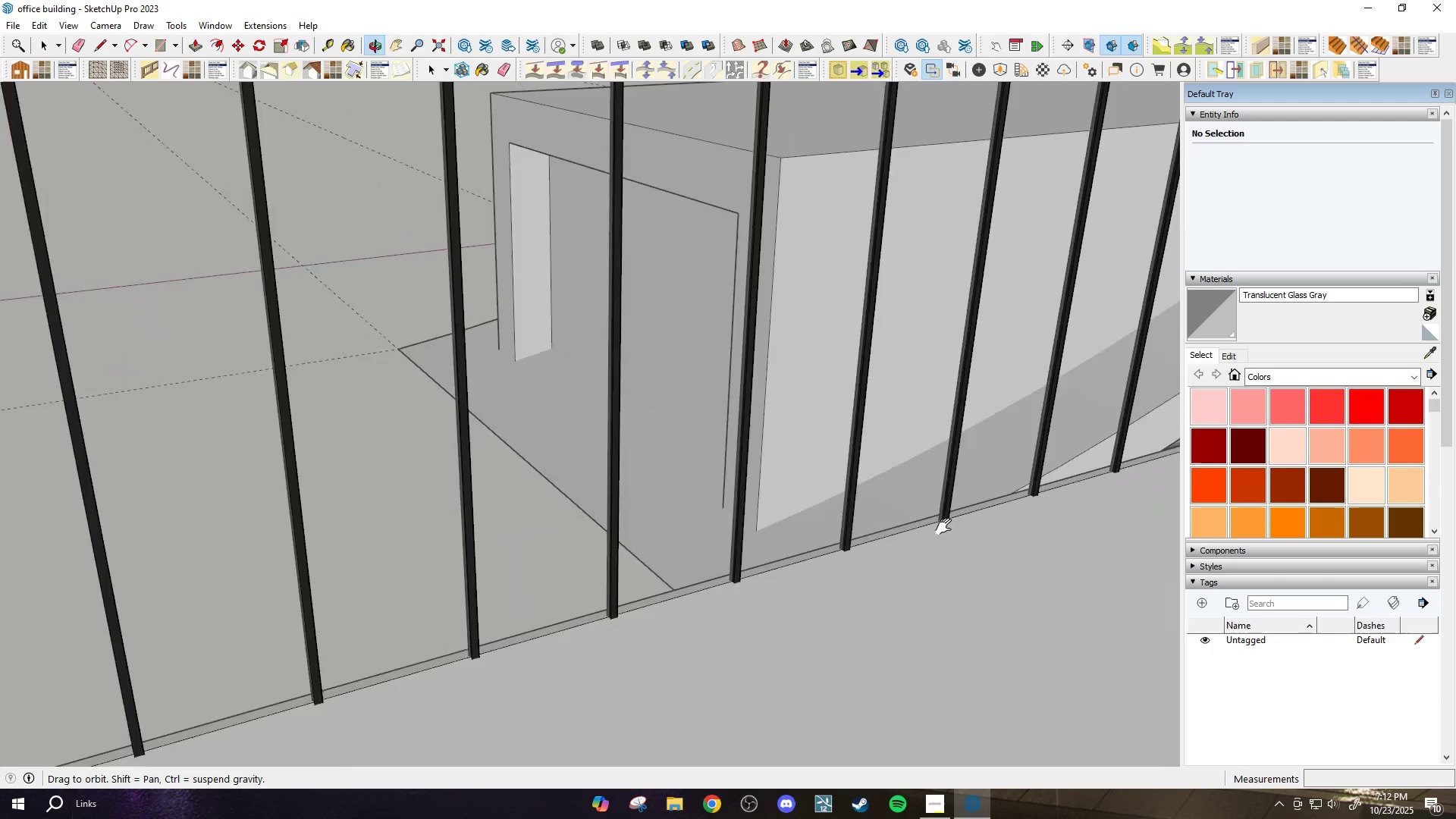 
left_click_drag(start_coordinate=[1000, 562], to_coordinate=[399, 466])
 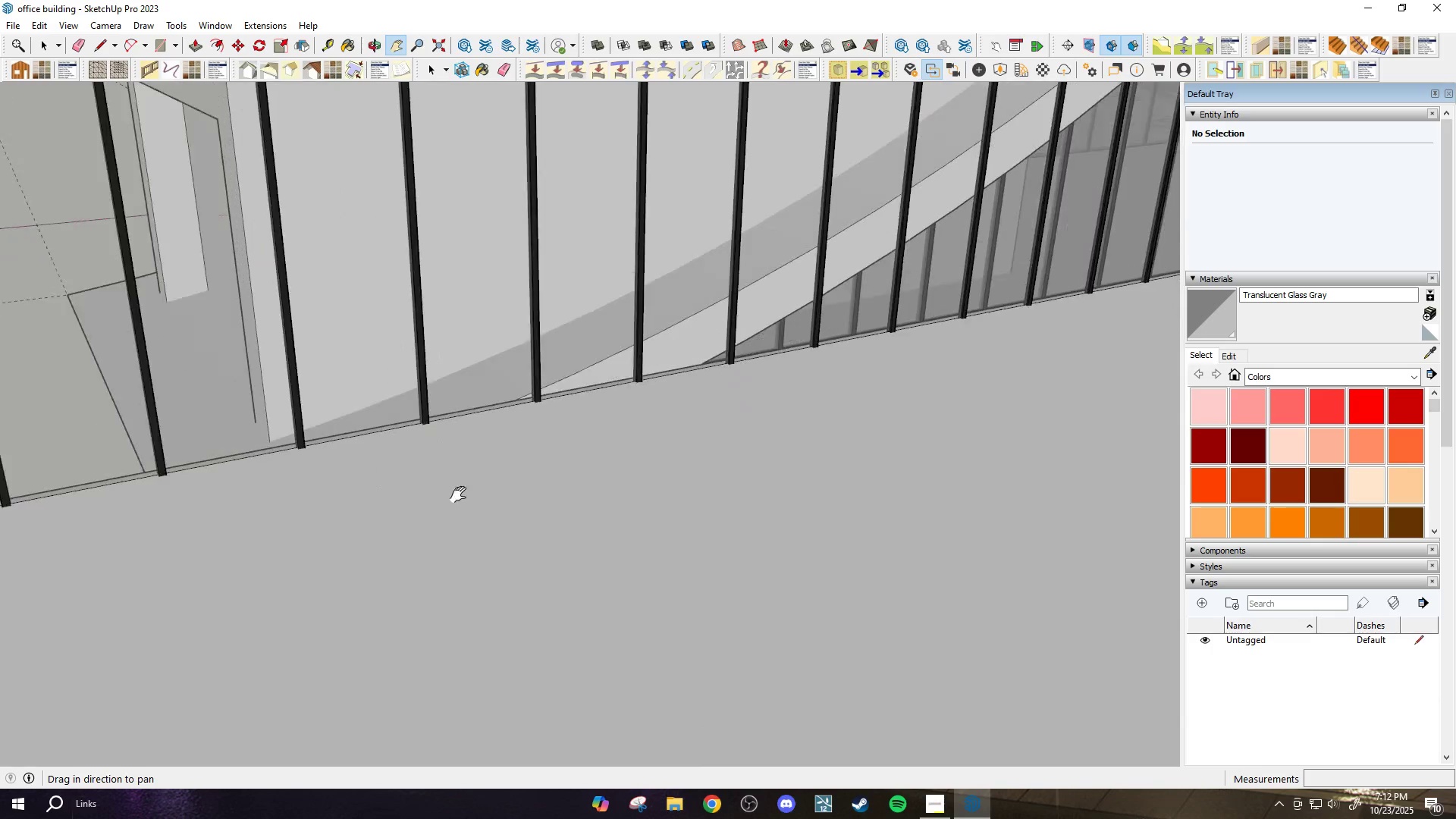 
scroll: coordinate [538, 499], scroll_direction: down, amount: 2.0
 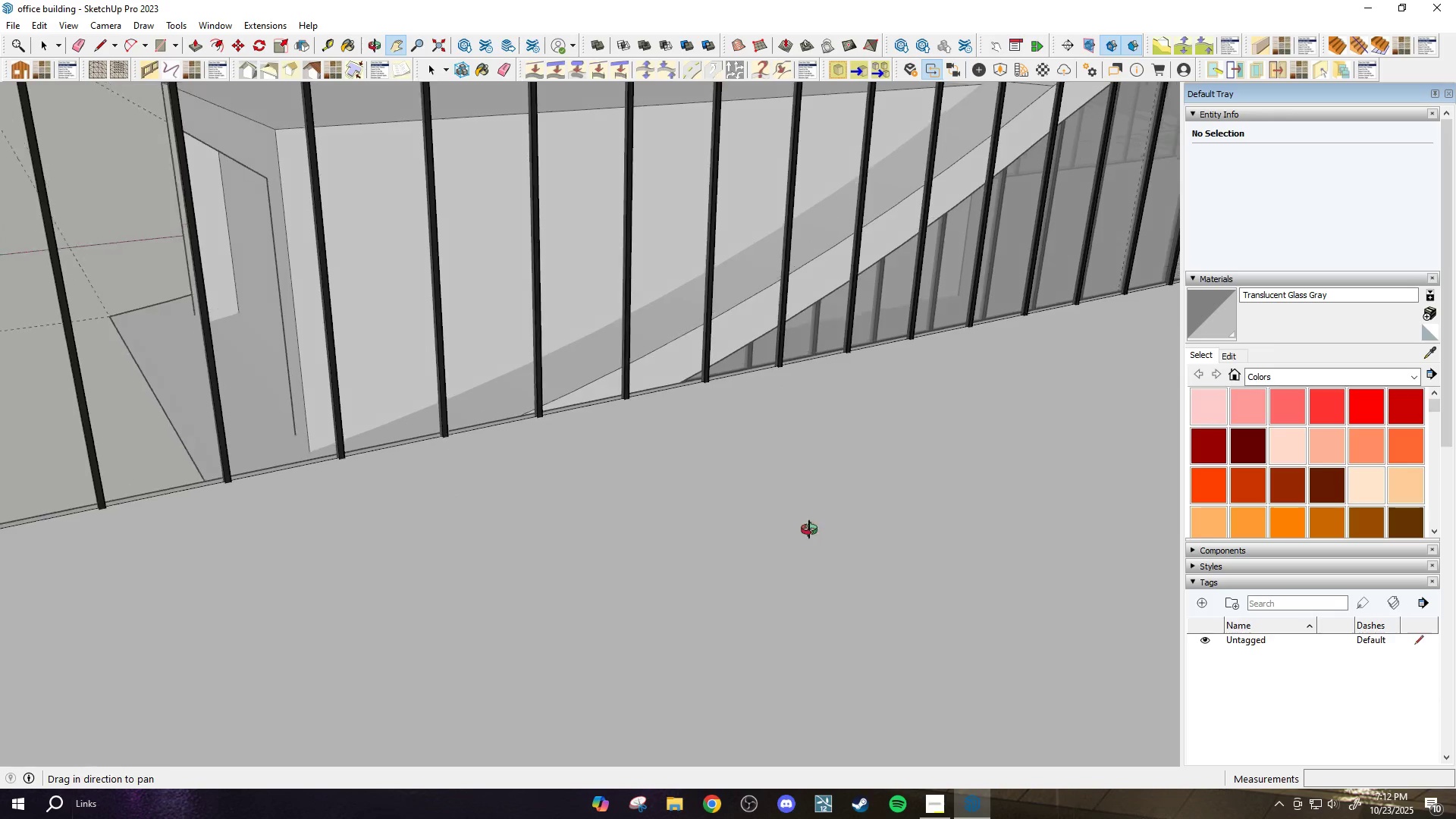 
key(Space)
 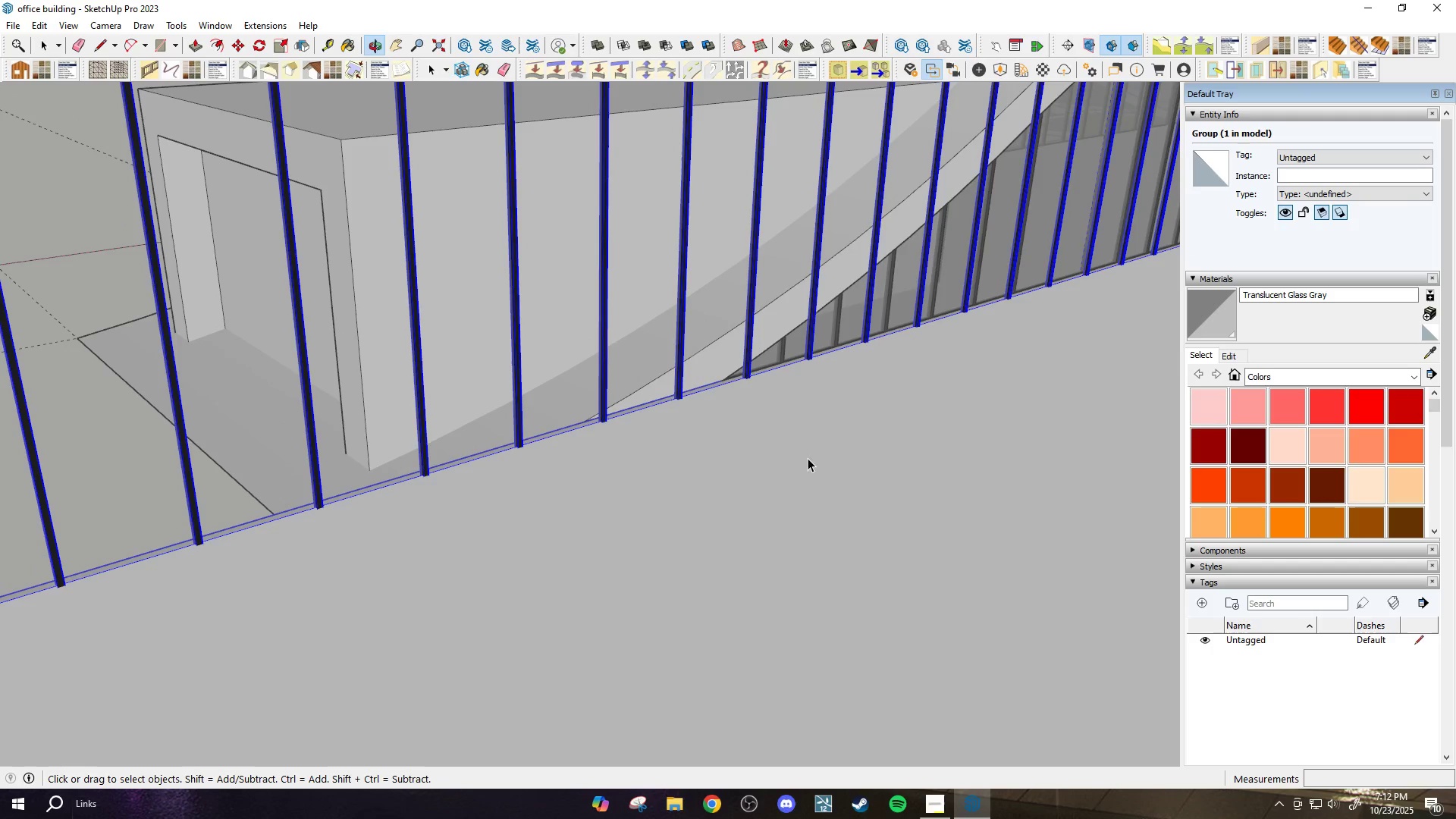 
left_click([717, 485])
 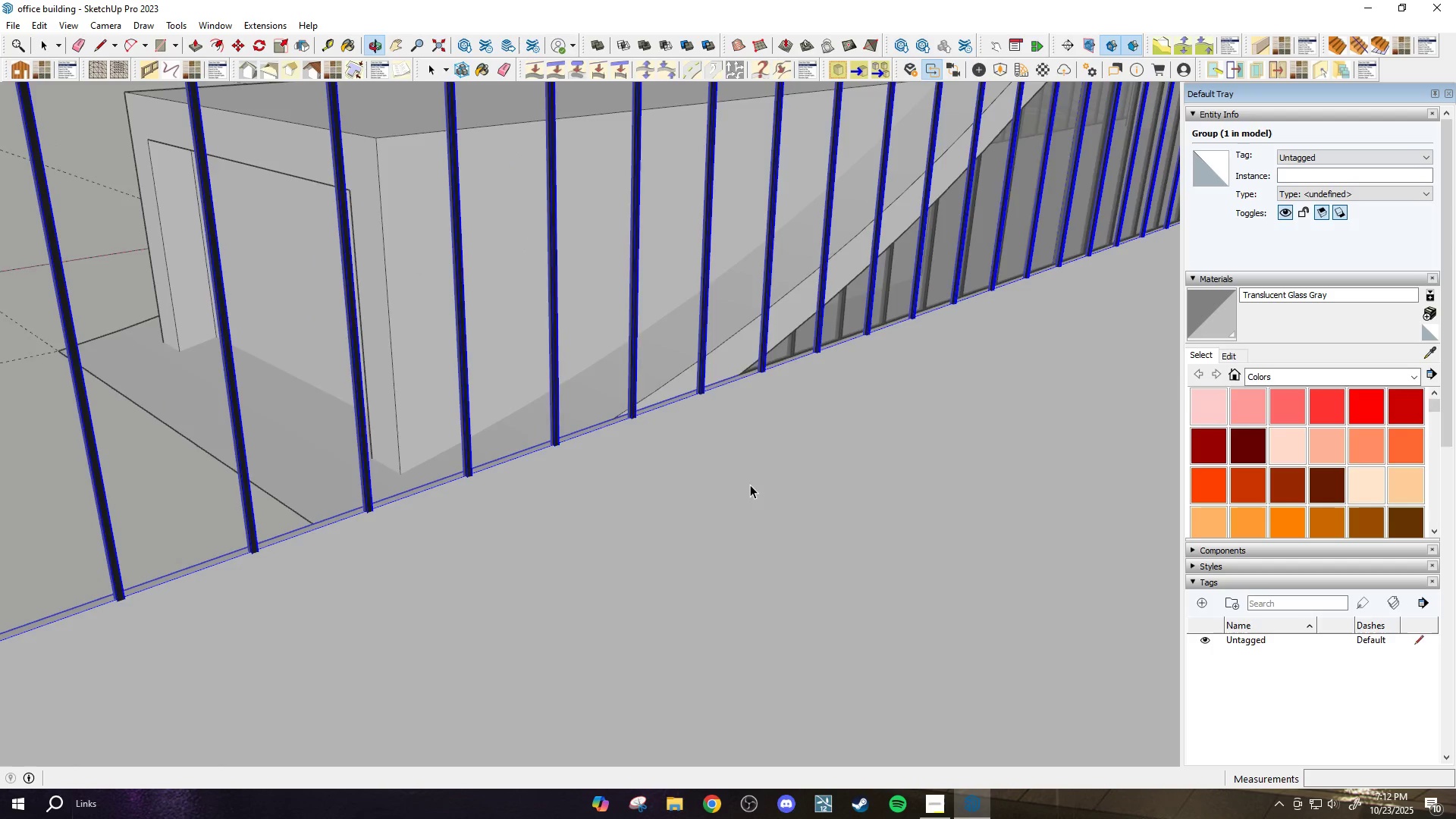 
double_click([750, 485])
 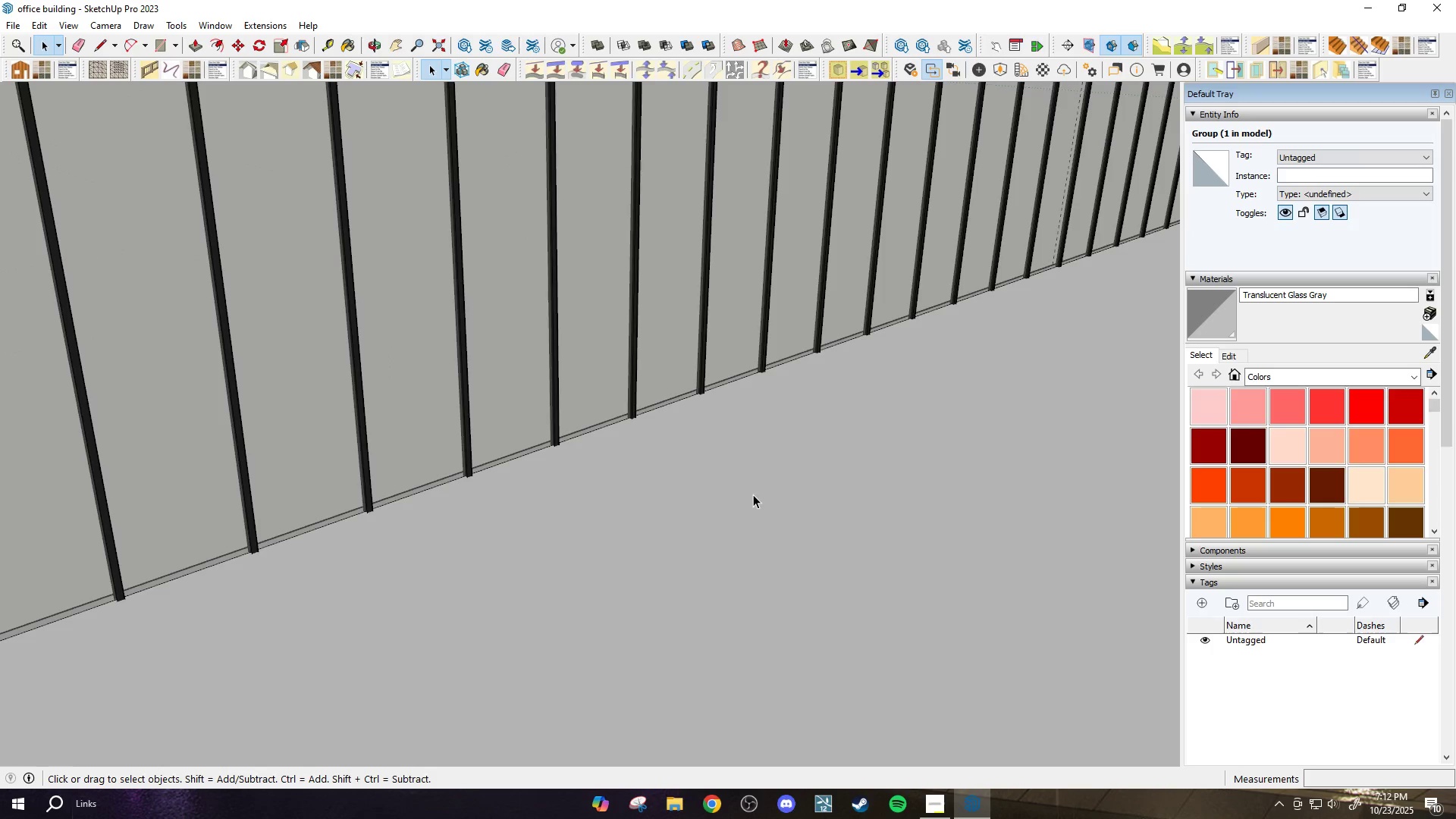 
triple_click([753, 494])
 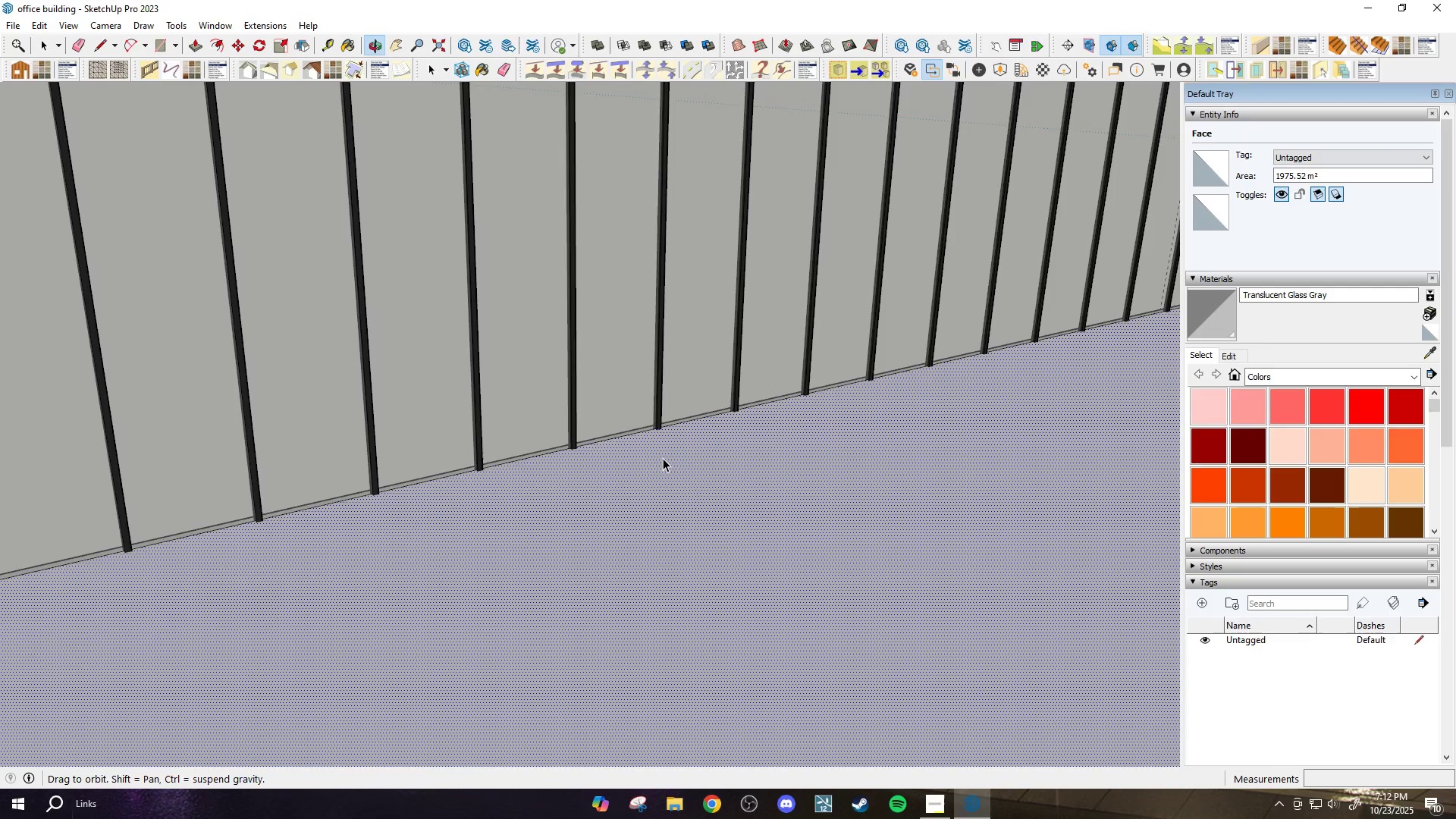 
left_click([616, 379])
 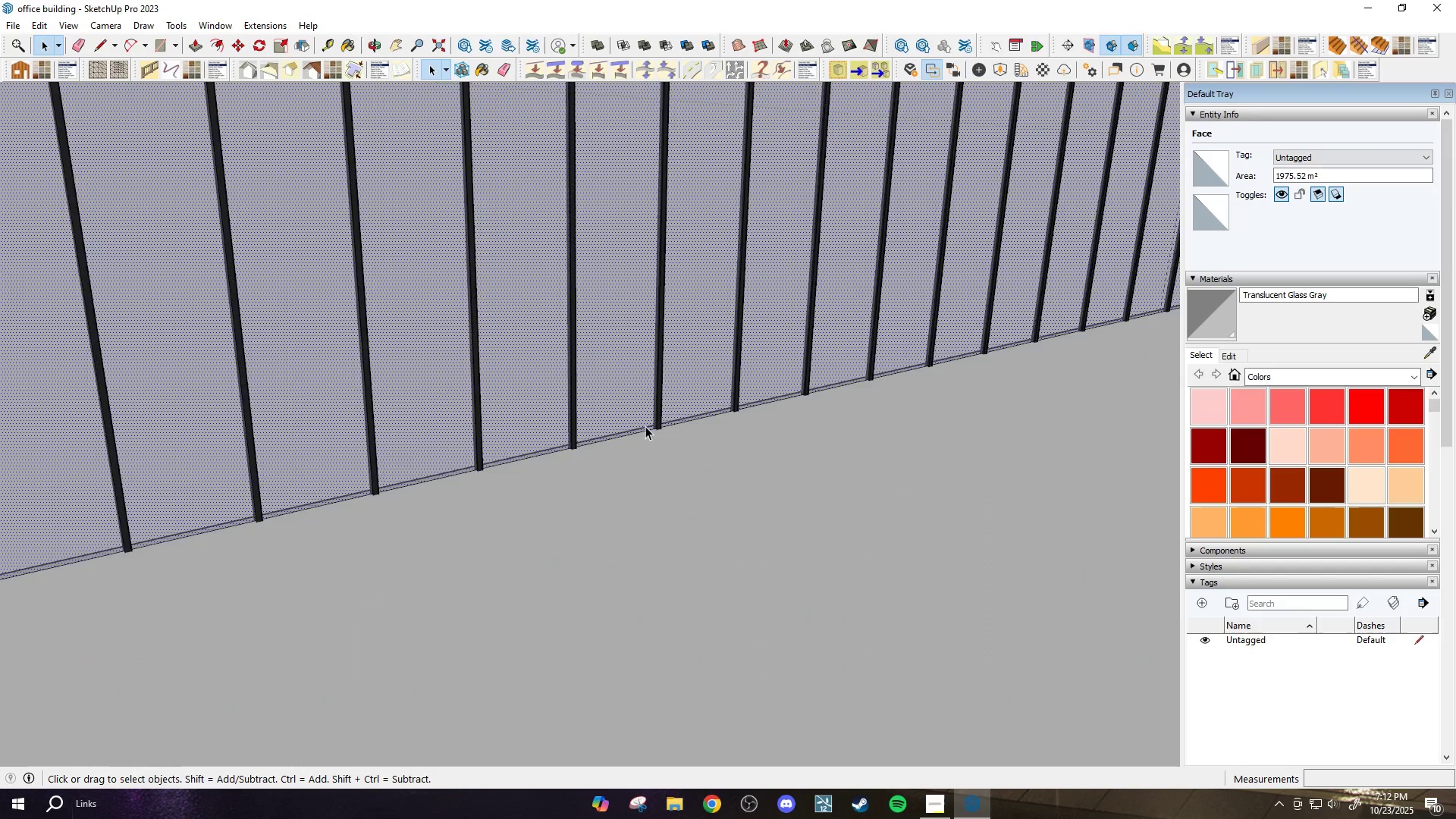 
scroll: coordinate [648, 431], scroll_direction: down, amount: 1.0
 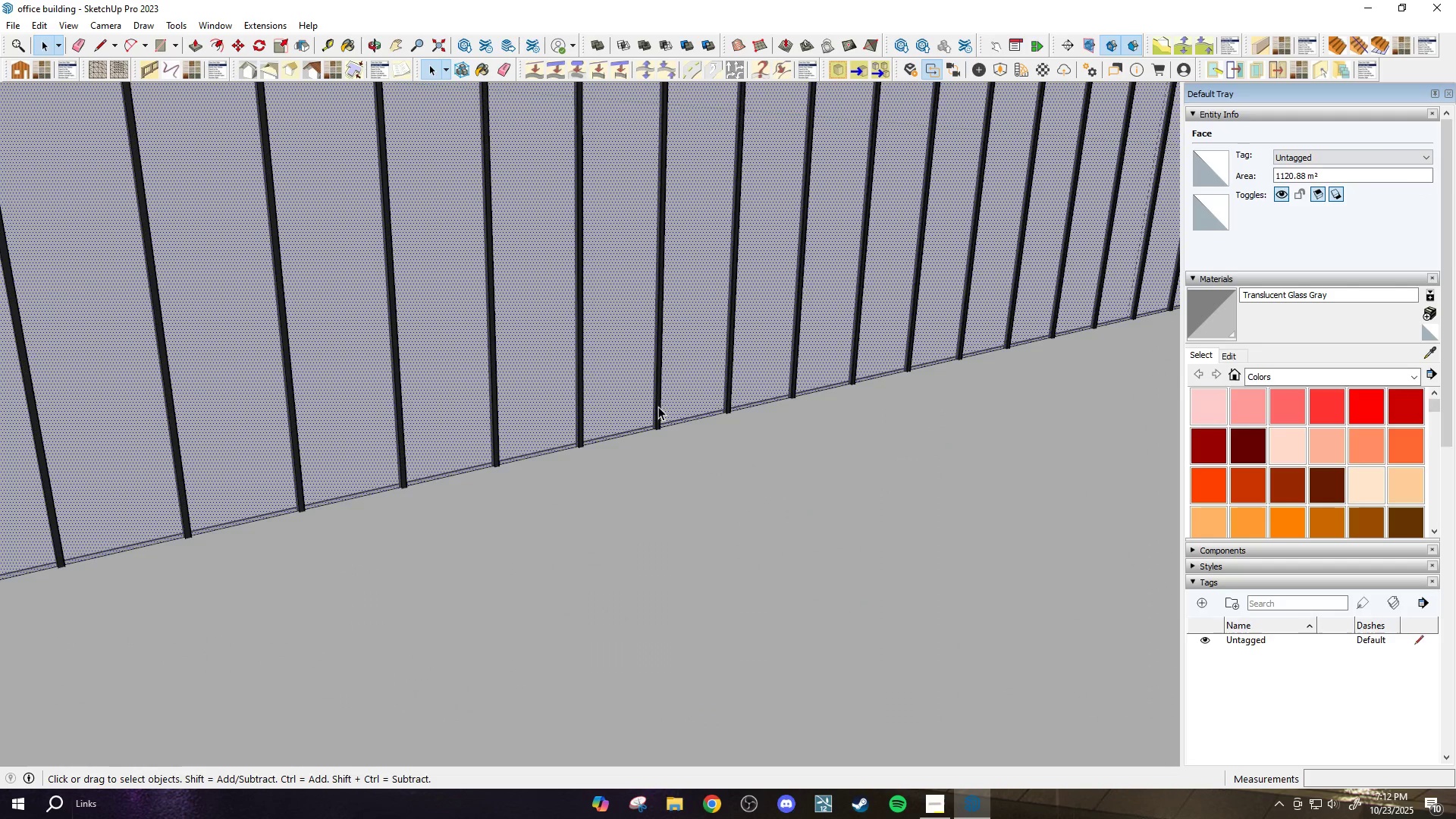 
left_click([656, 404])
 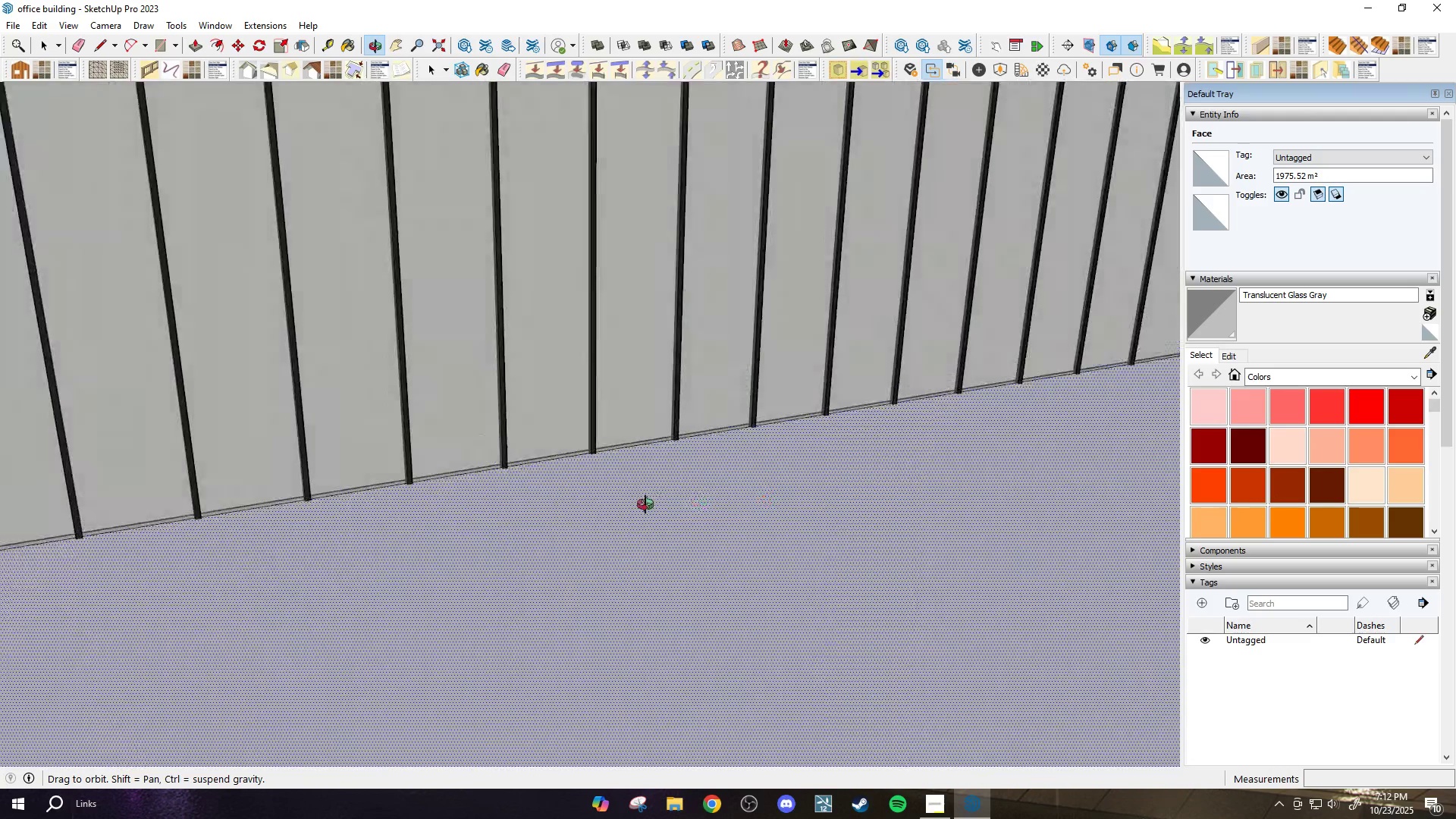 
wait(5.64)
 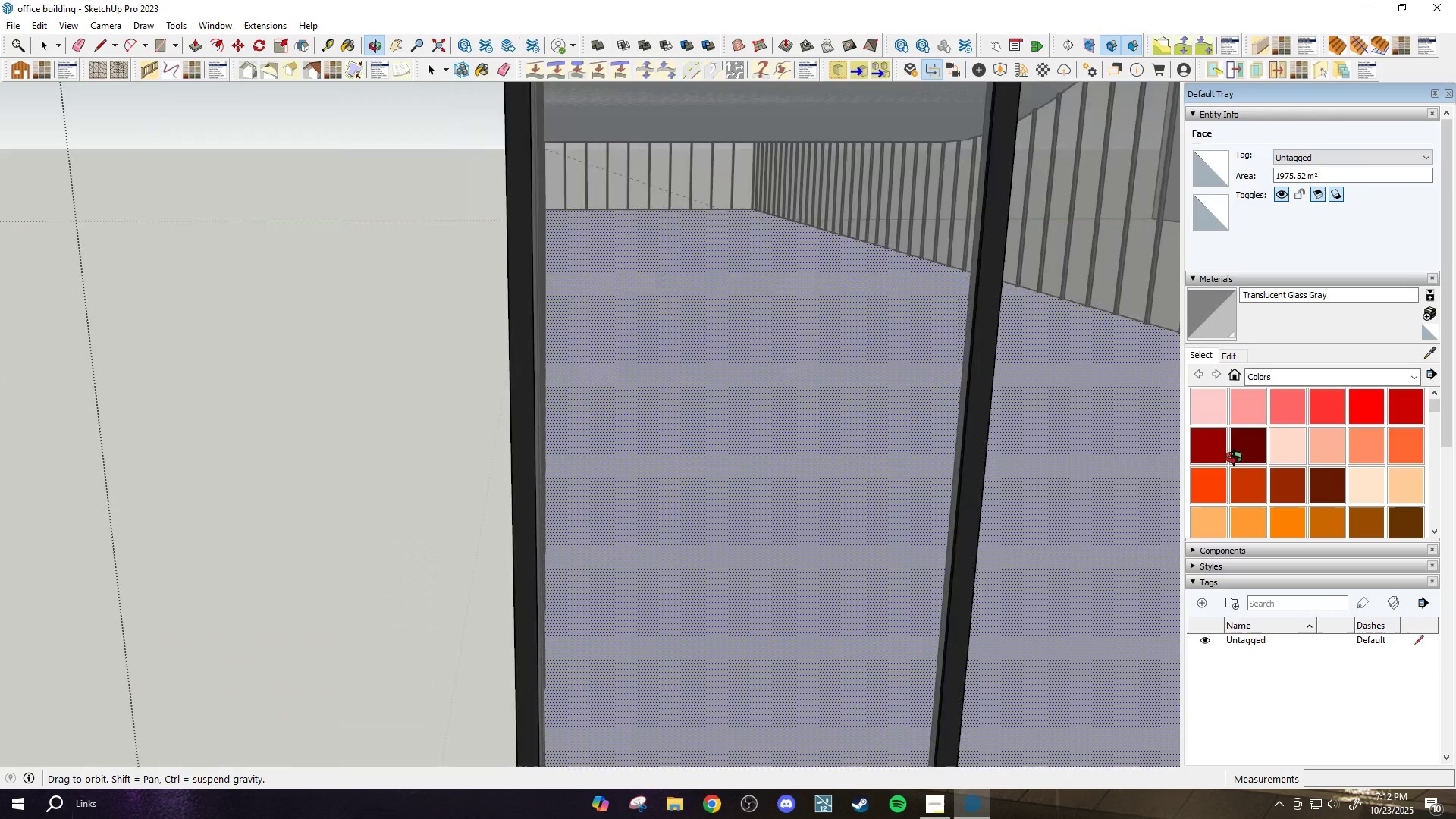 
right_click([711, 478])
 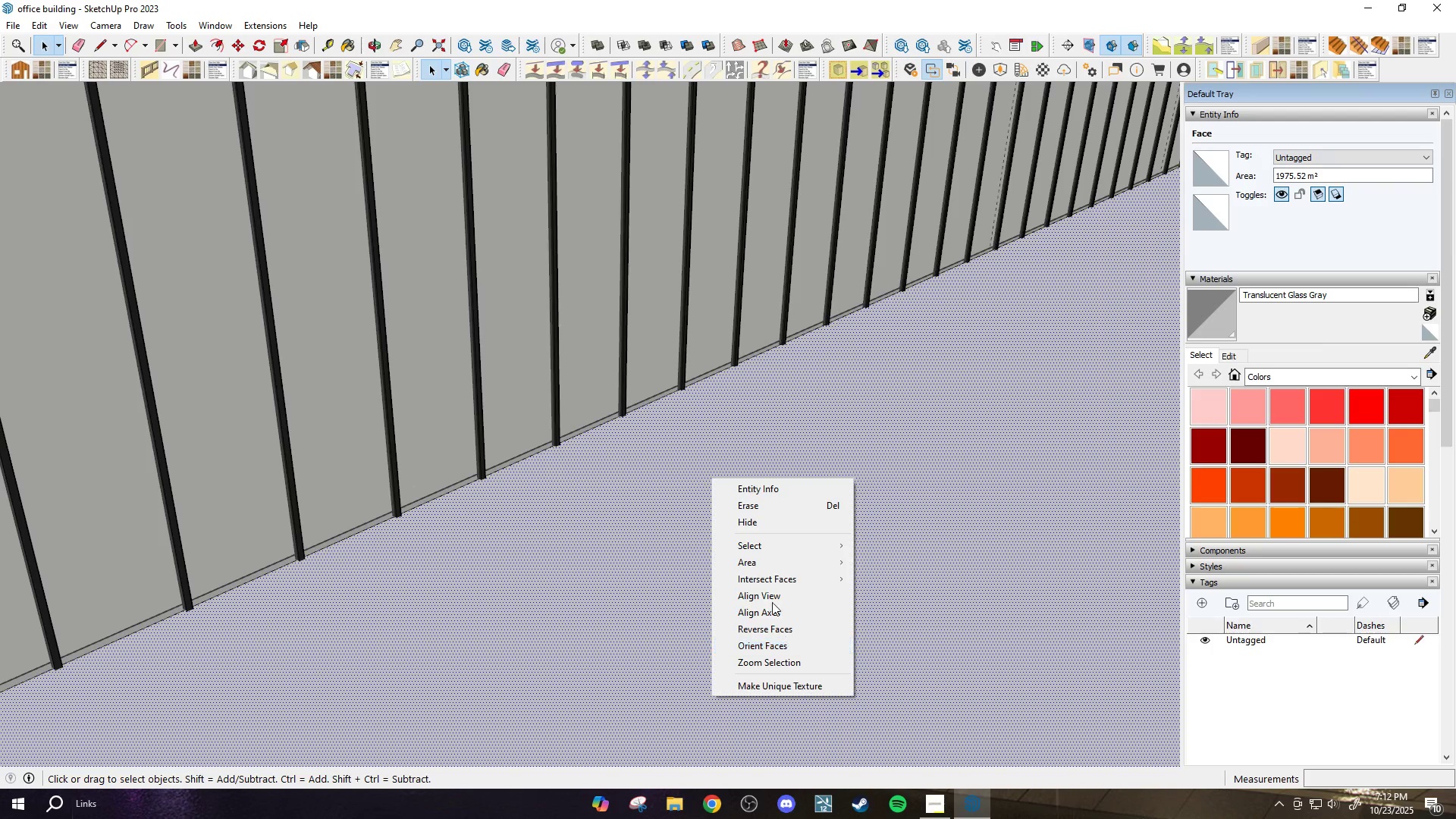 
left_click([634, 532])
 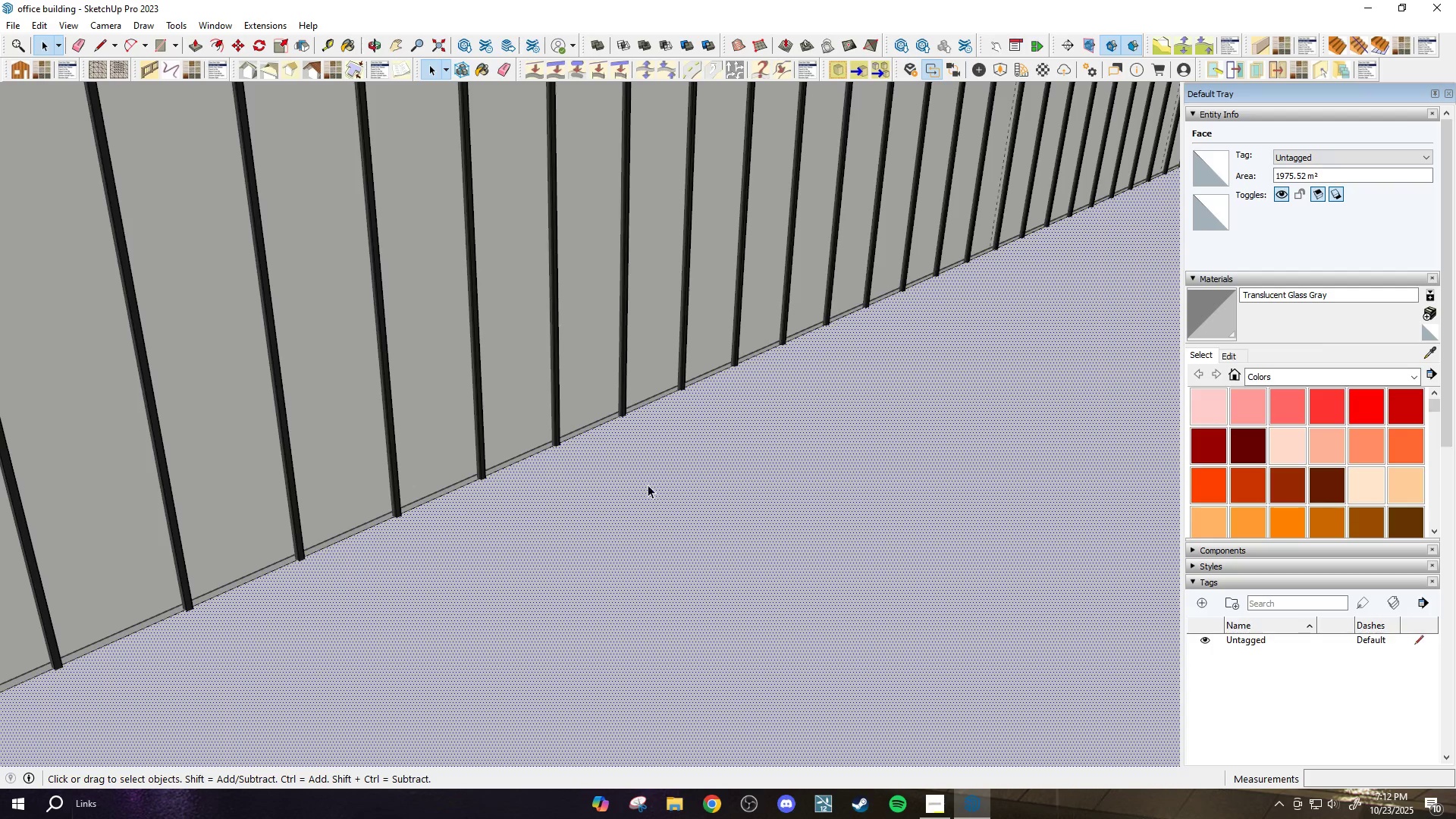 
scroll: coordinate [648, 485], scroll_direction: up, amount: 3.0
 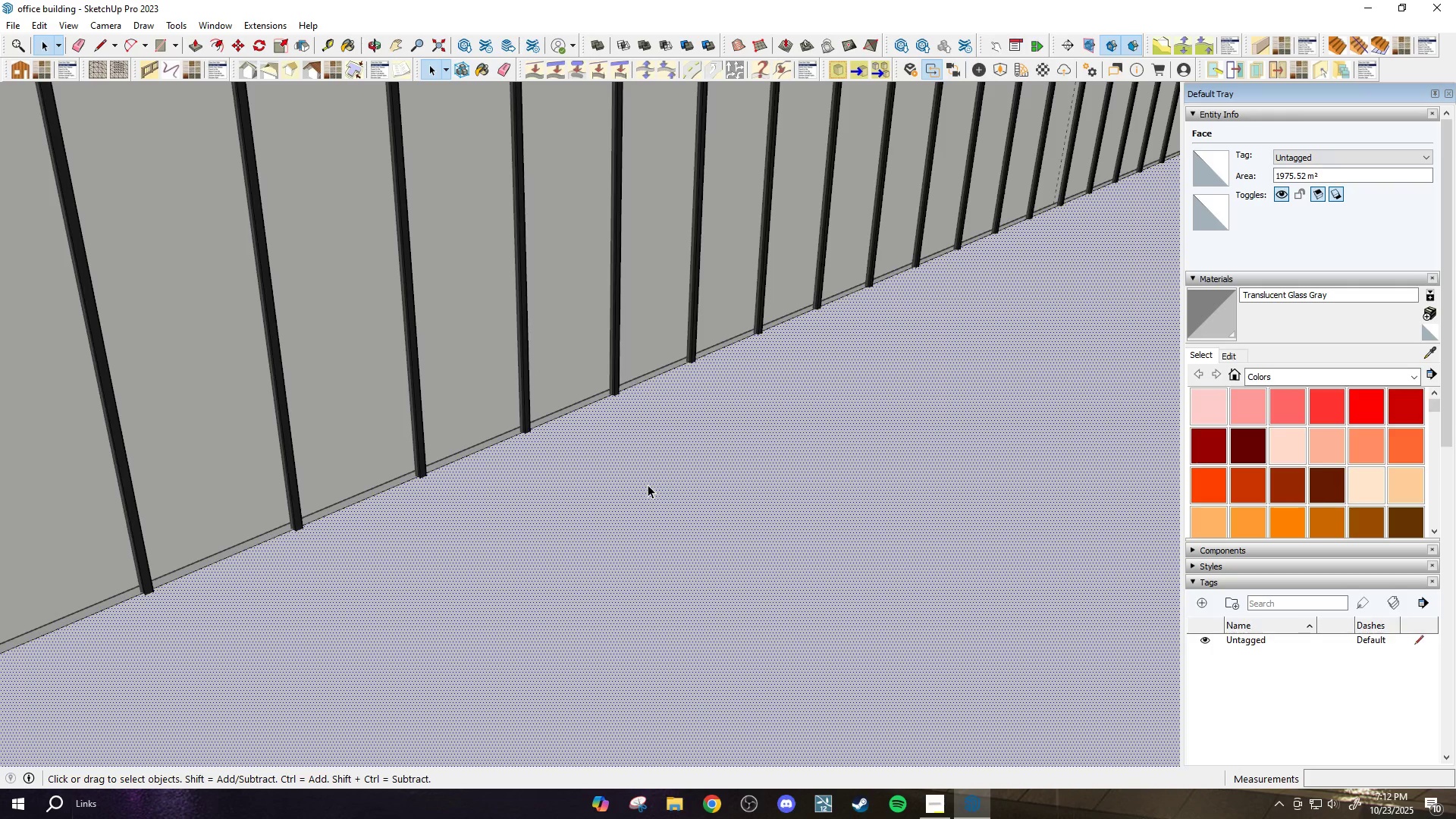 
double_click([648, 485])
 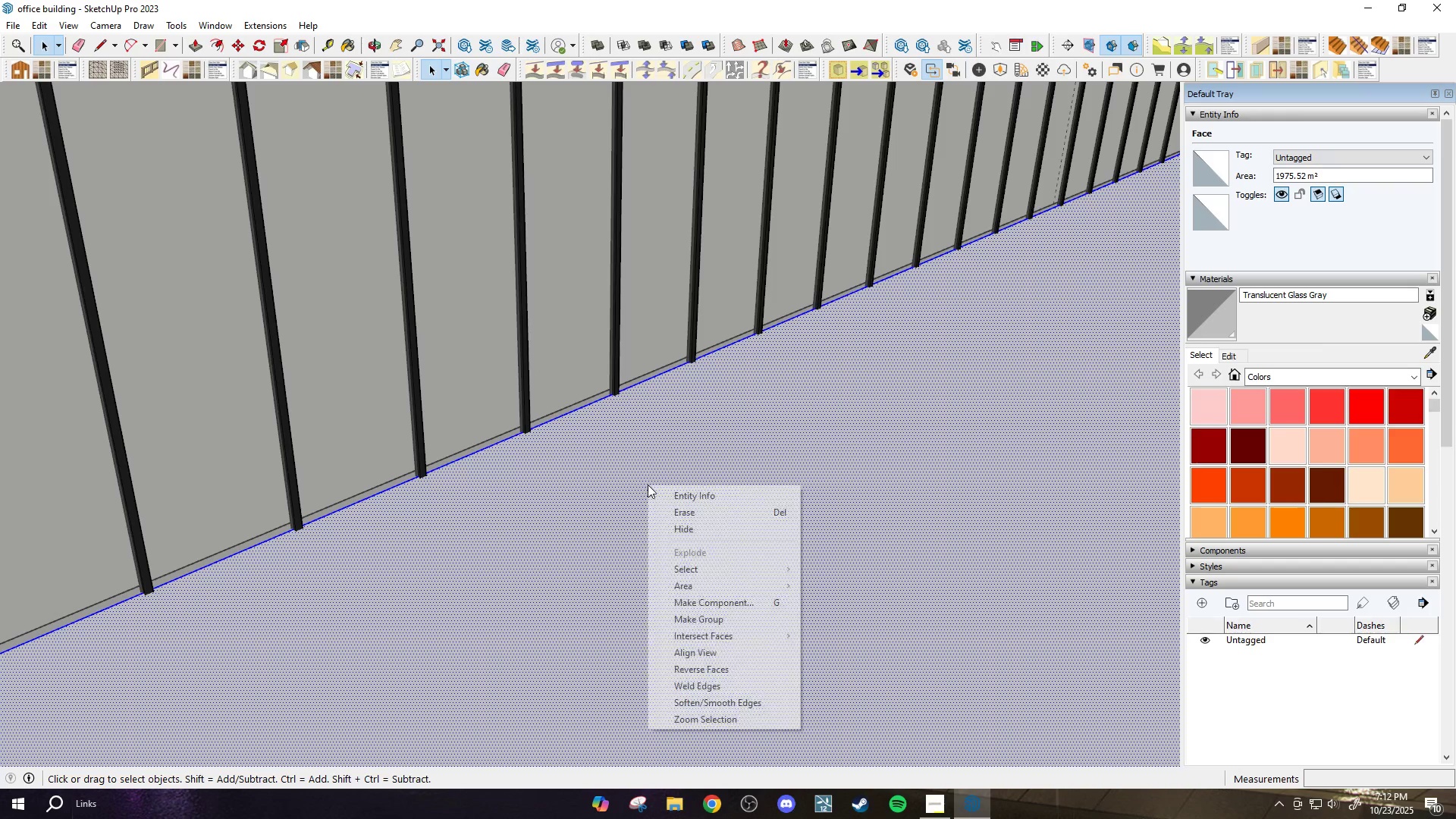 
right_click([648, 485])
 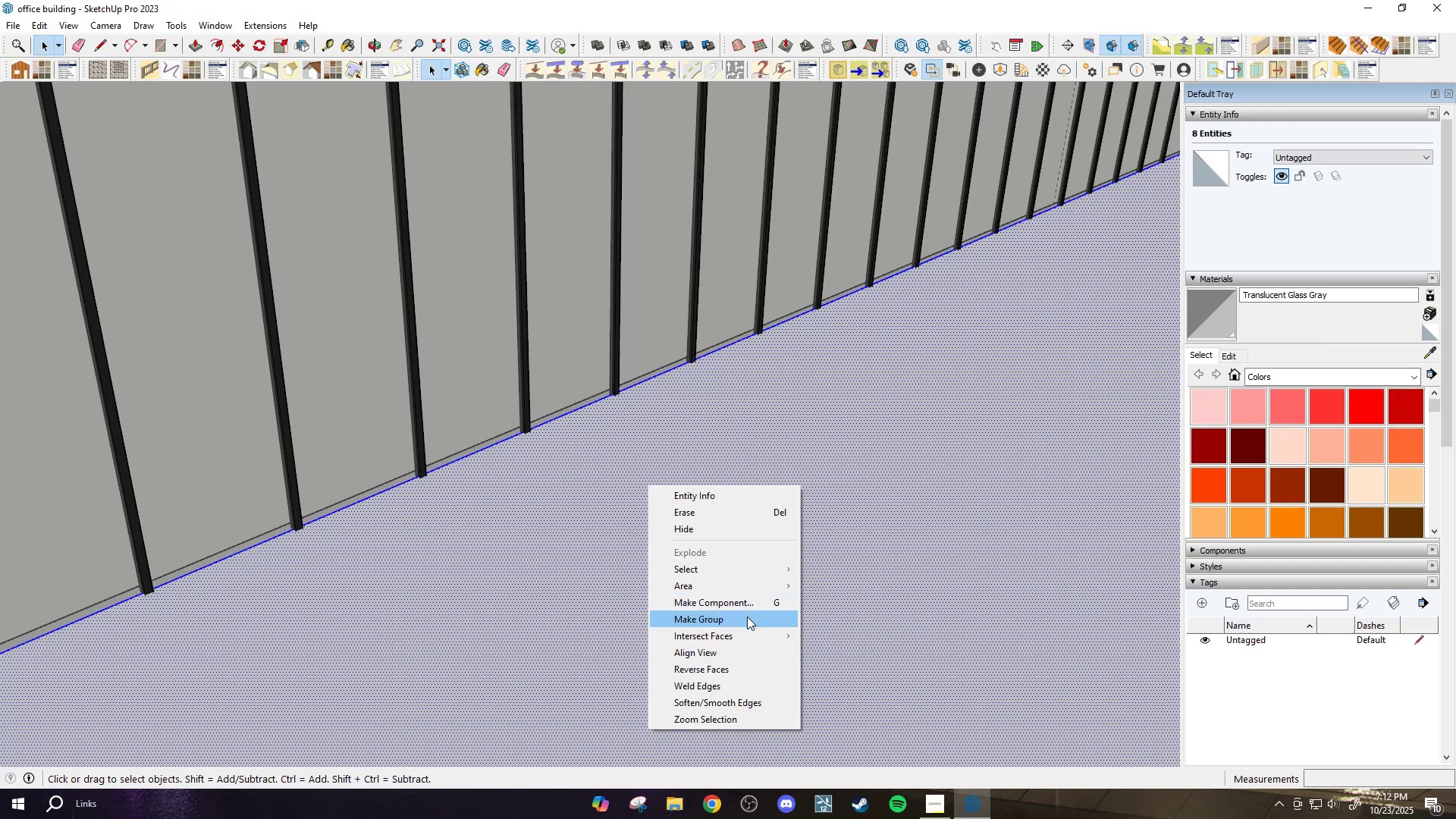 
left_click([745, 618])
 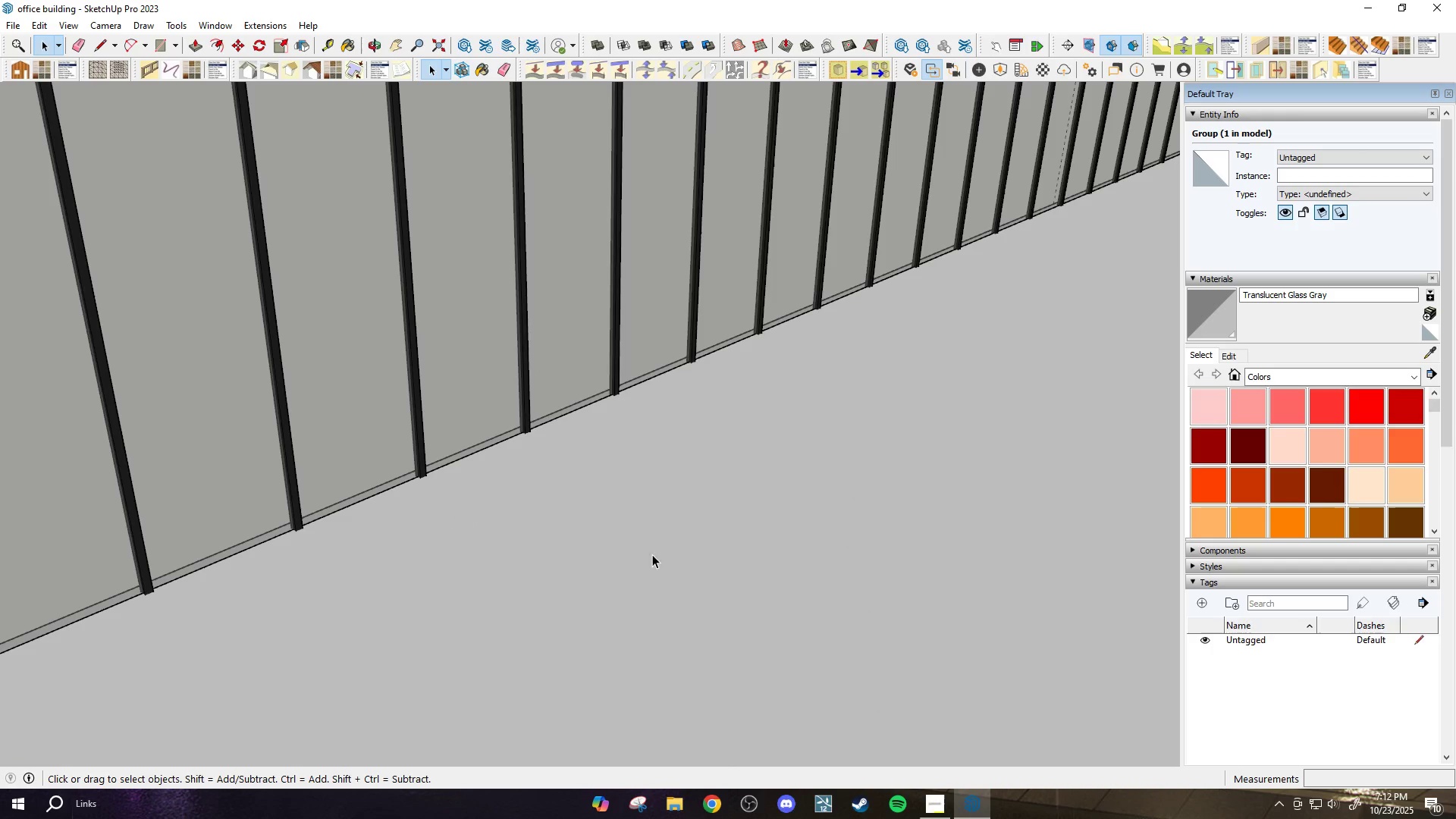 
key(M)
 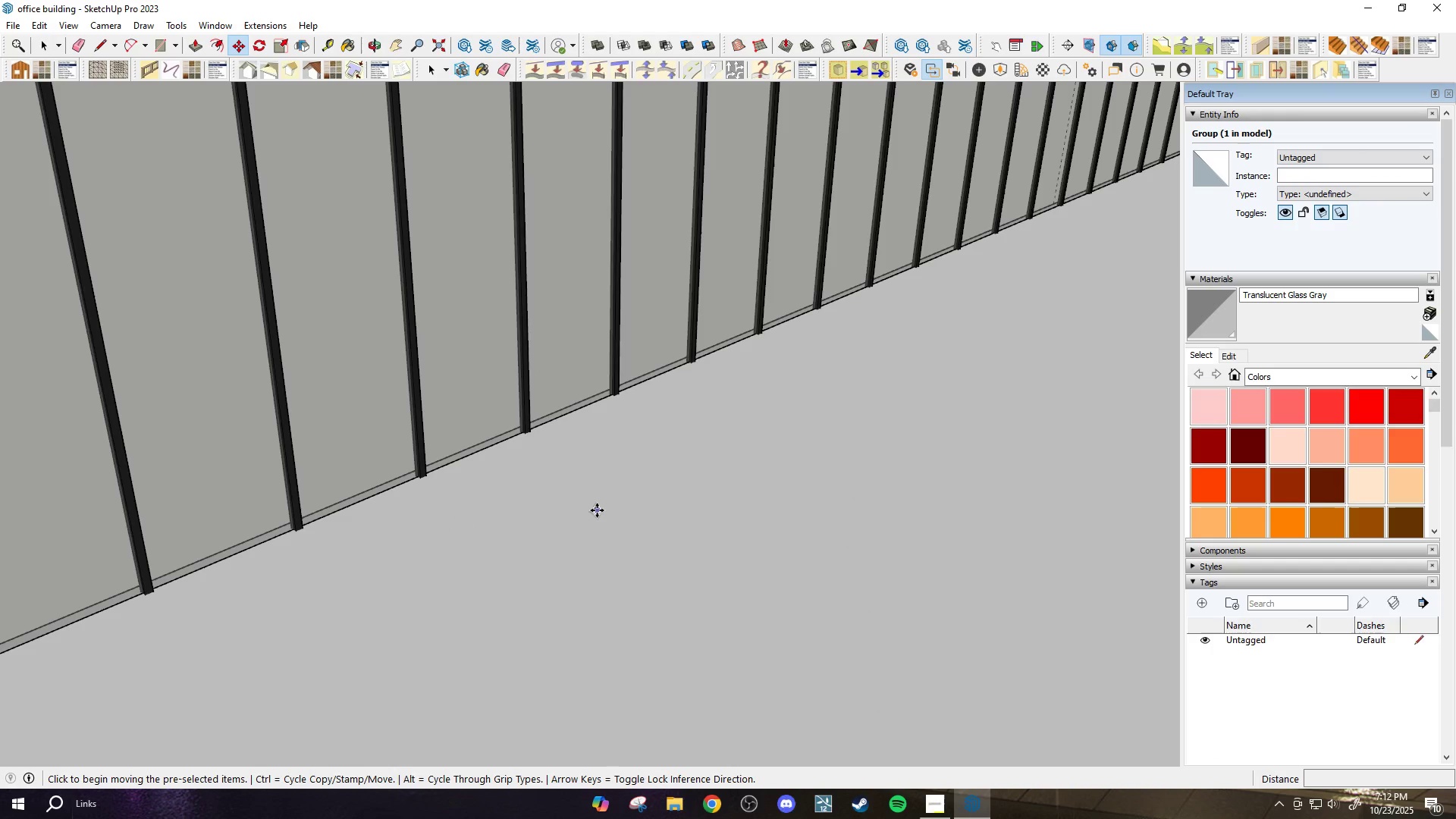 
key(Control+ControlLeft)
 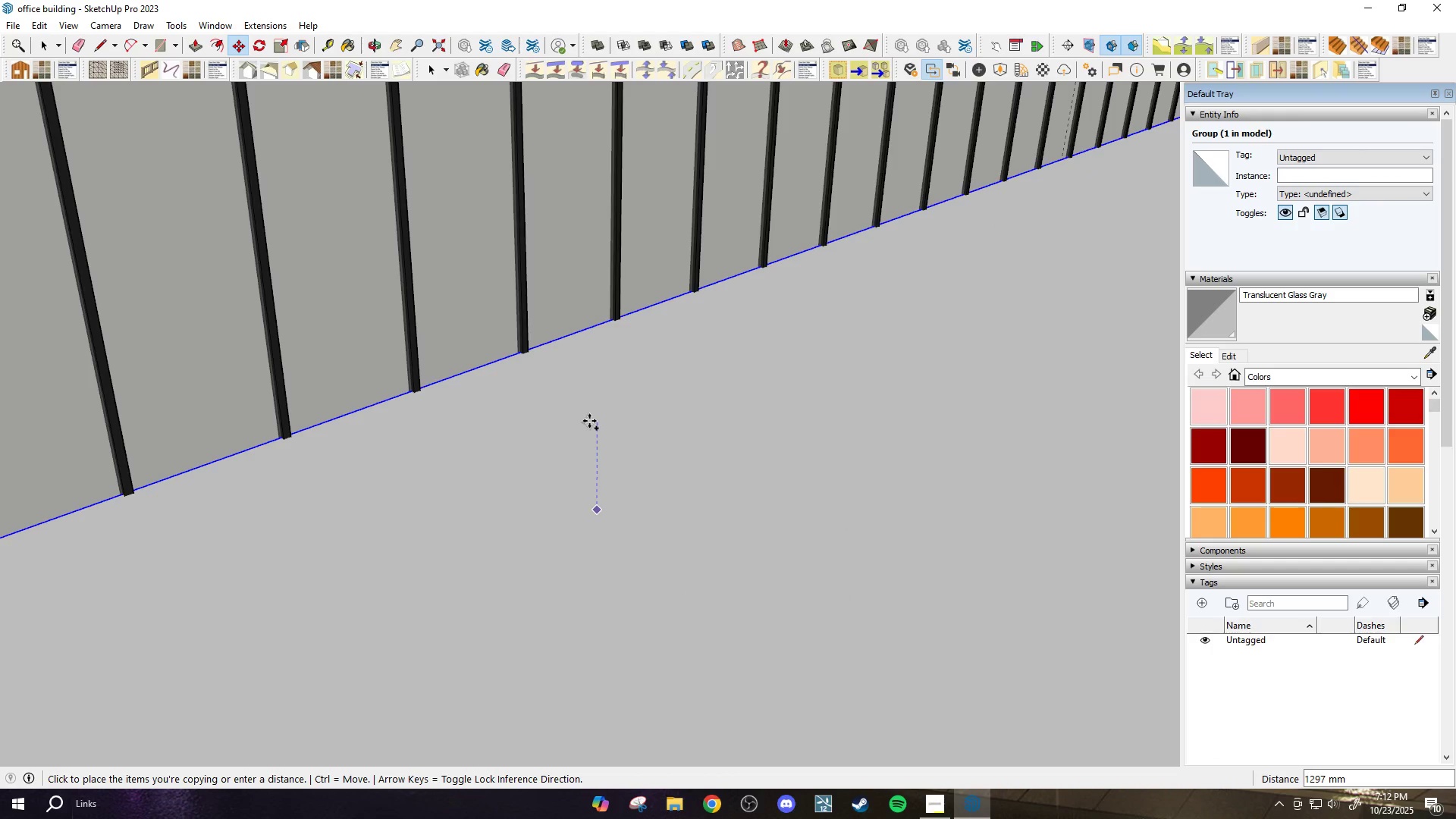 
left_click([592, 421])
 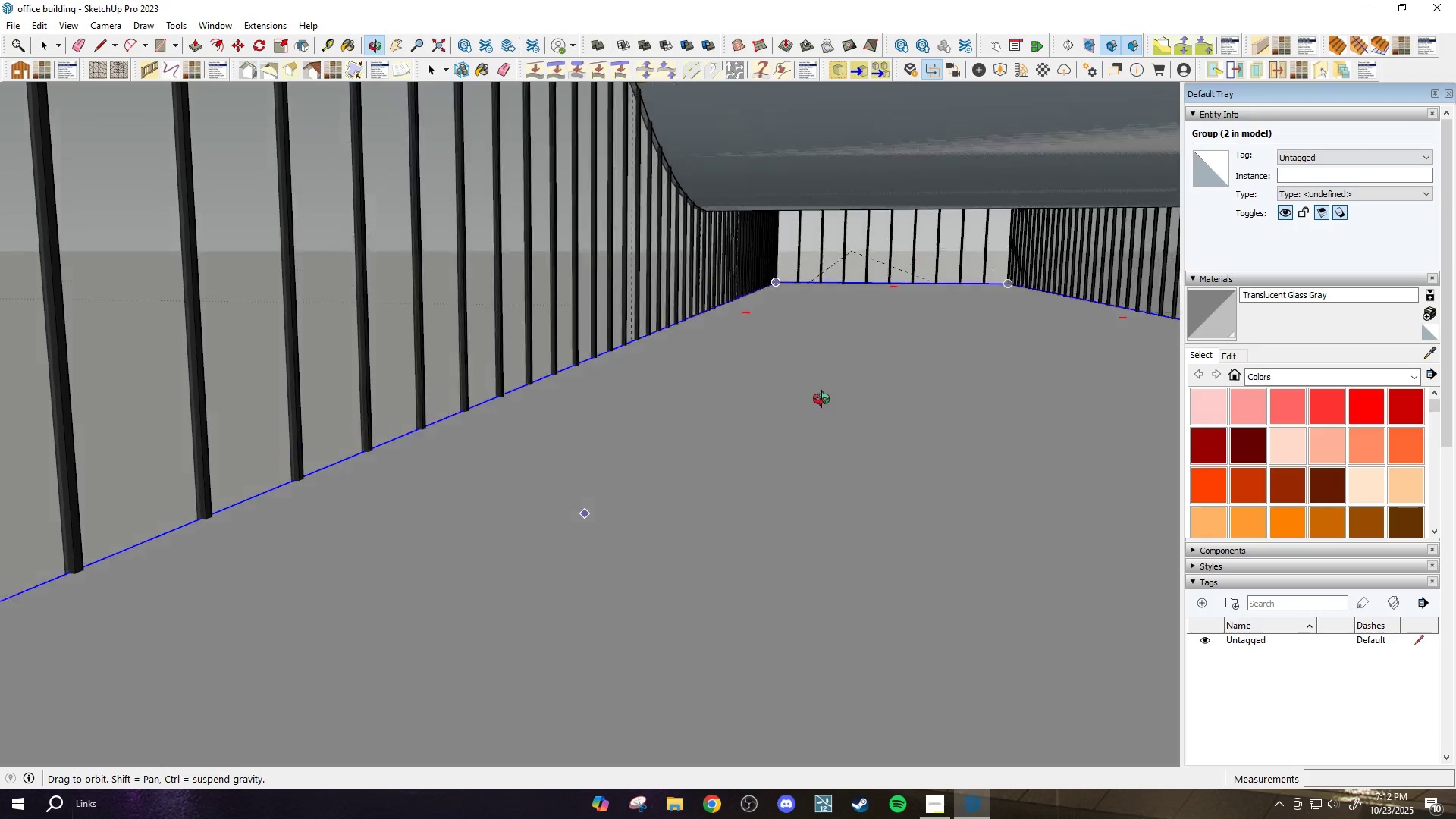 
scroll: coordinate [478, 424], scroll_direction: down, amount: 62.0
 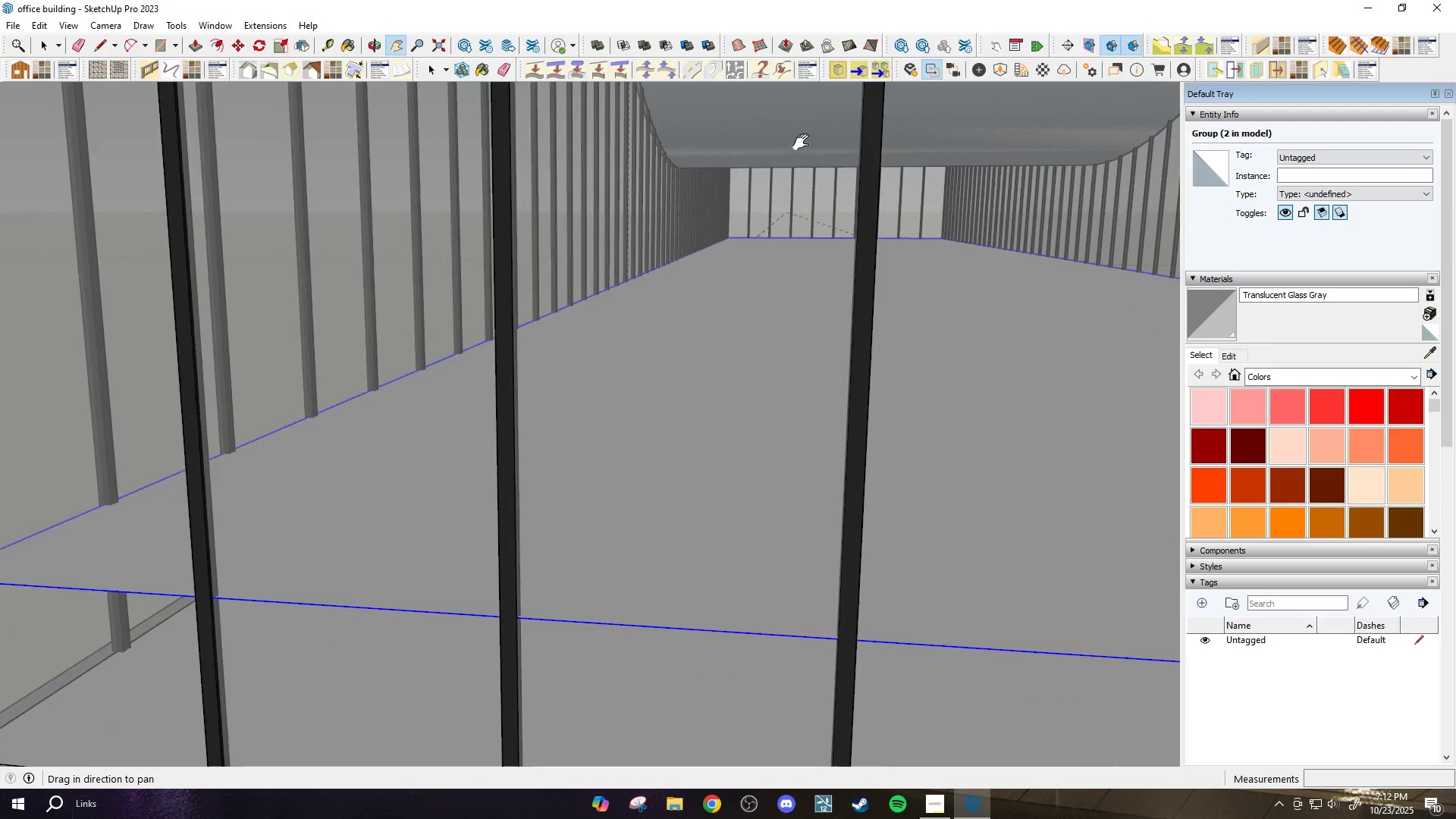 
key(H)
 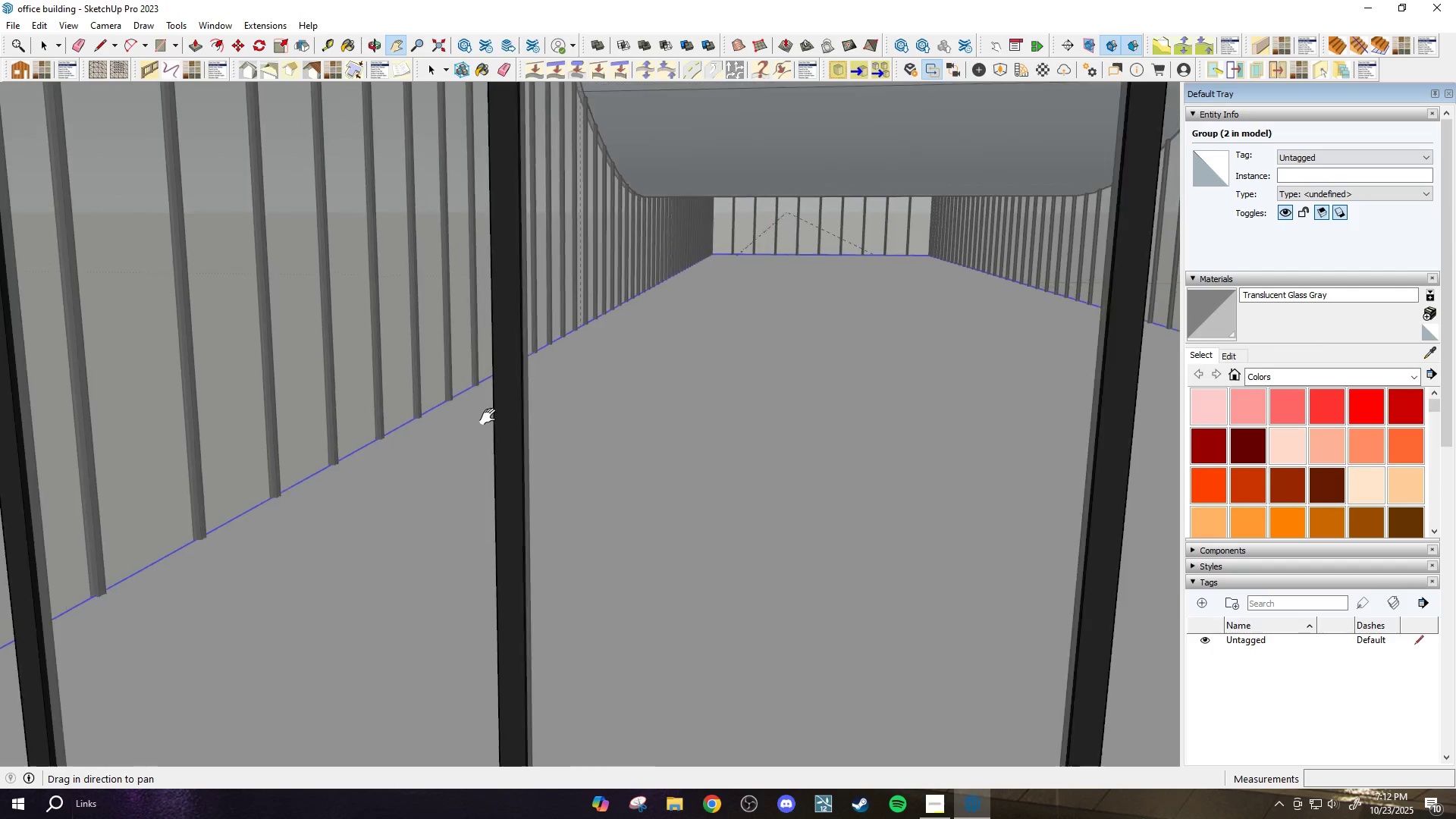 
left_click_drag(start_coordinate=[441, 488], to_coordinate=[806, 138])
 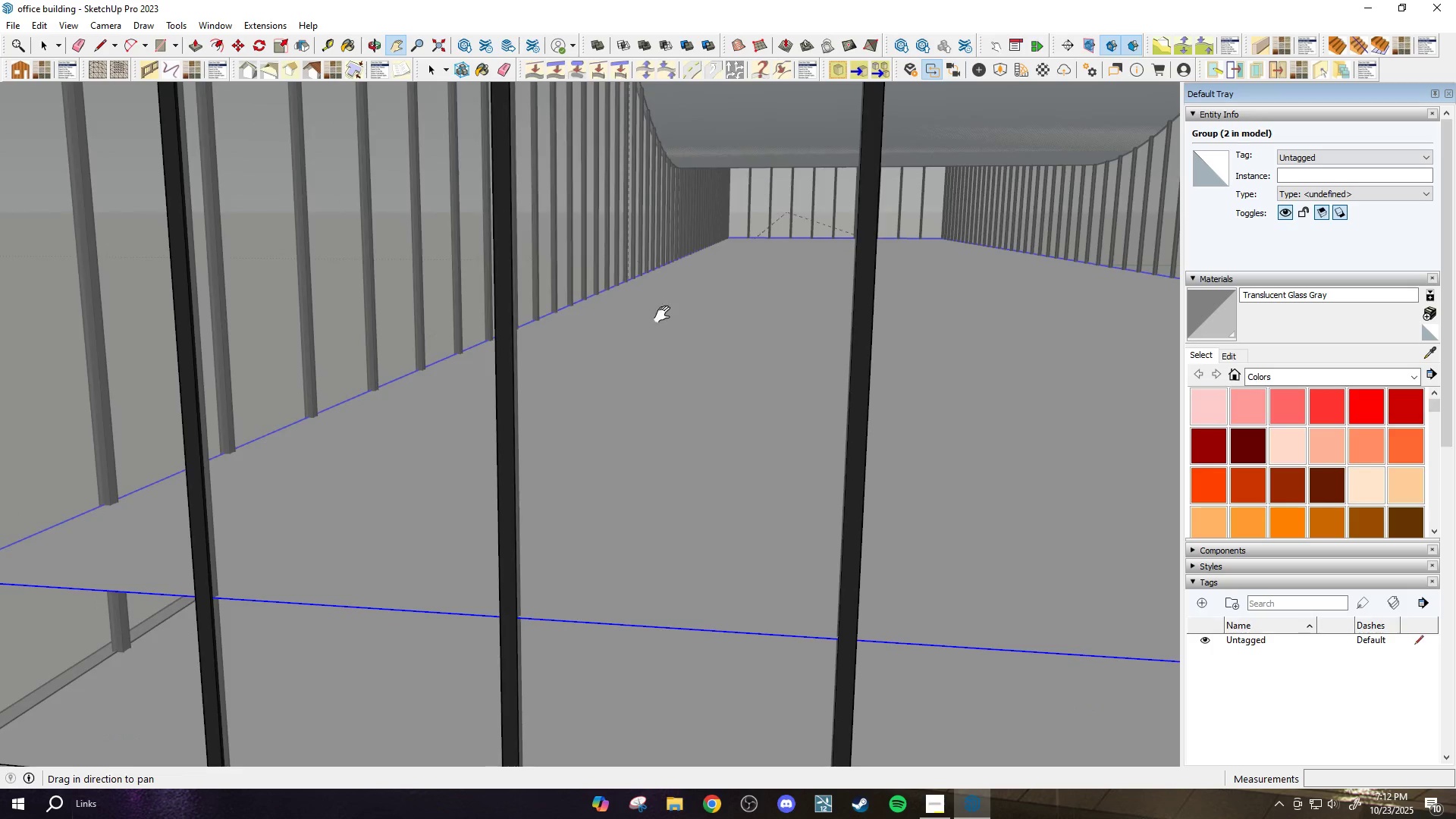 
left_click_drag(start_coordinate=[597, 357], to_coordinate=[817, 124])
 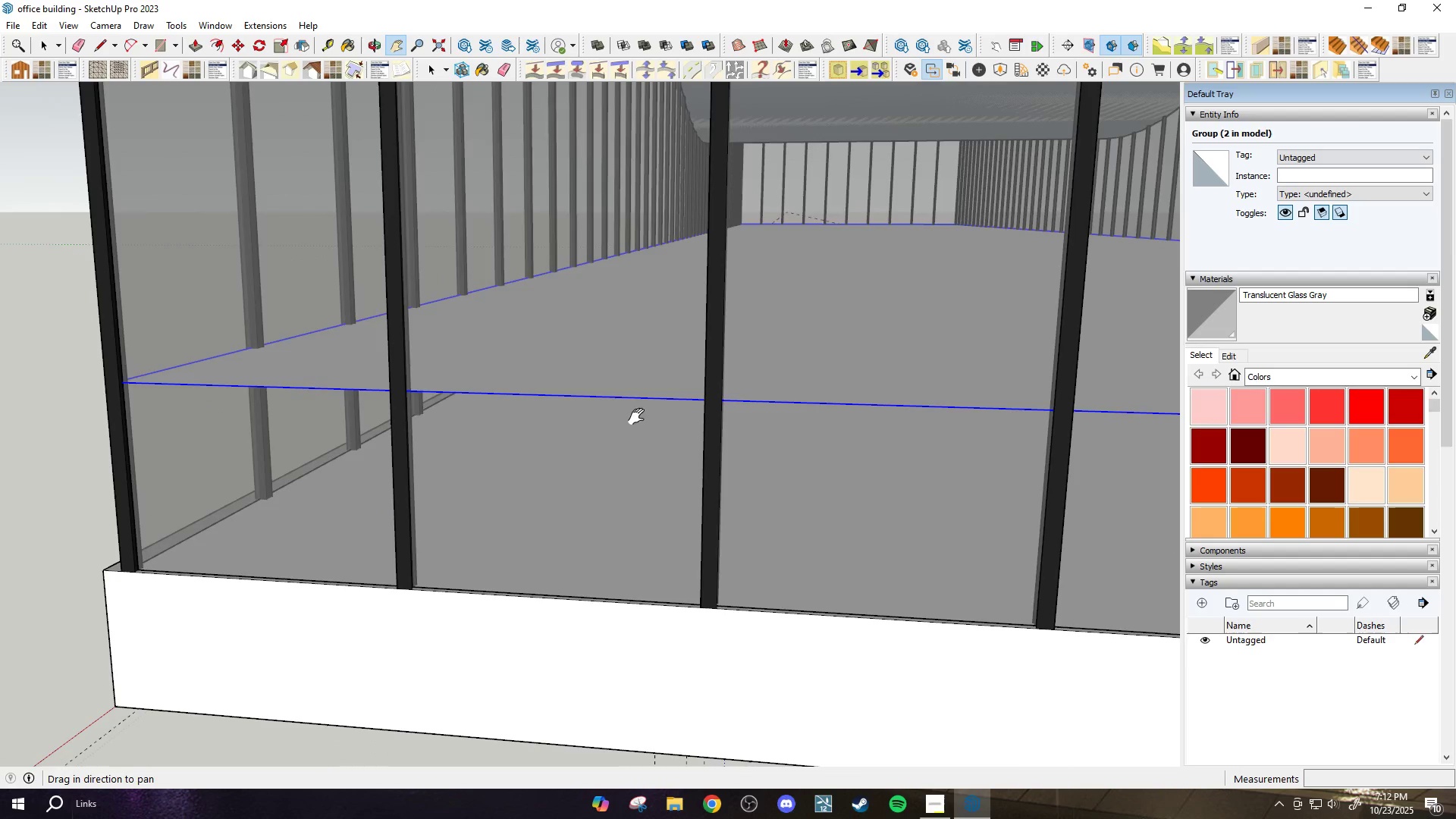 
scroll: coordinate [667, 494], scroll_direction: up, amount: 3.0
 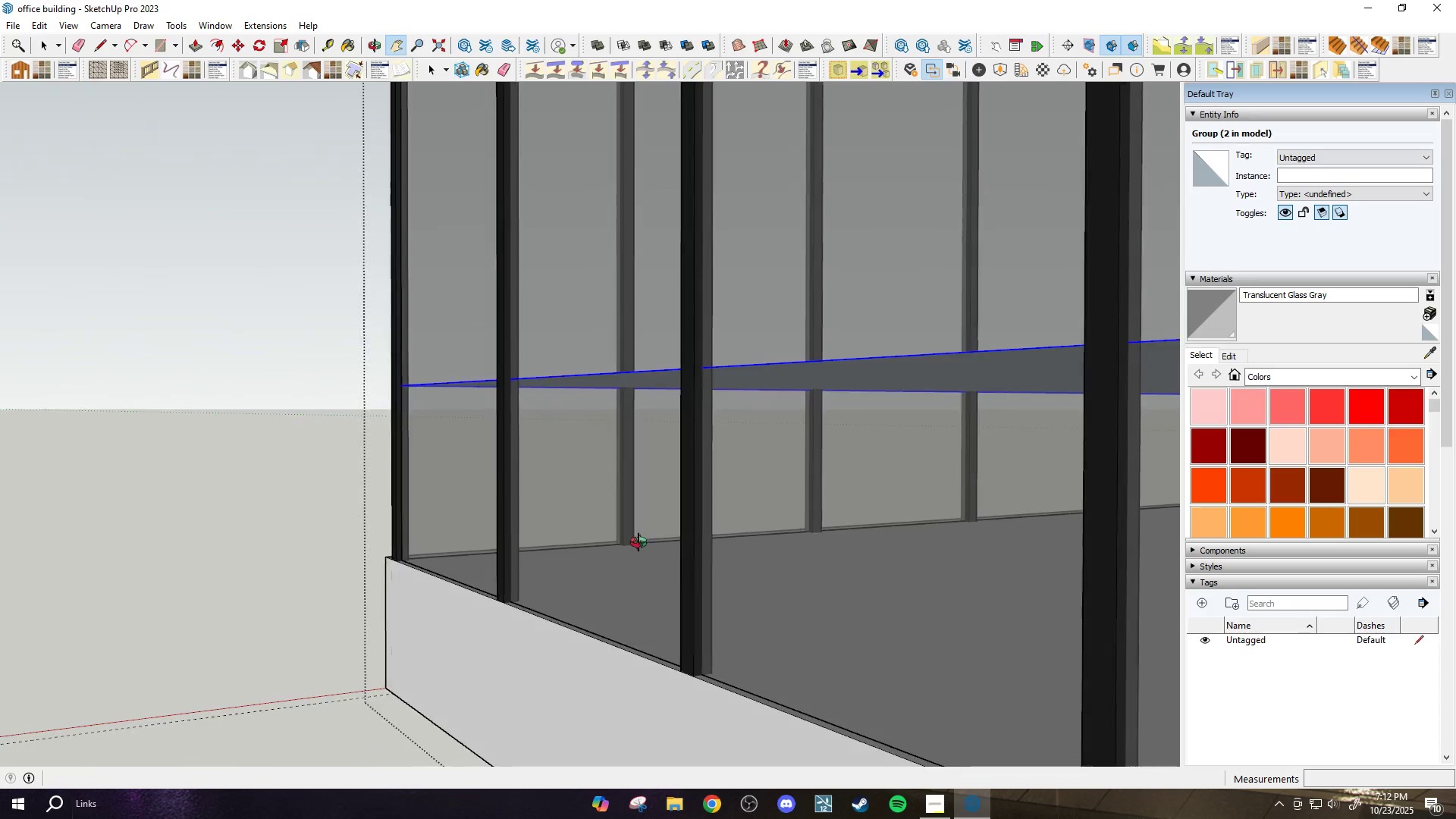 
left_click_drag(start_coordinate=[756, 557], to_coordinate=[108, 475])
 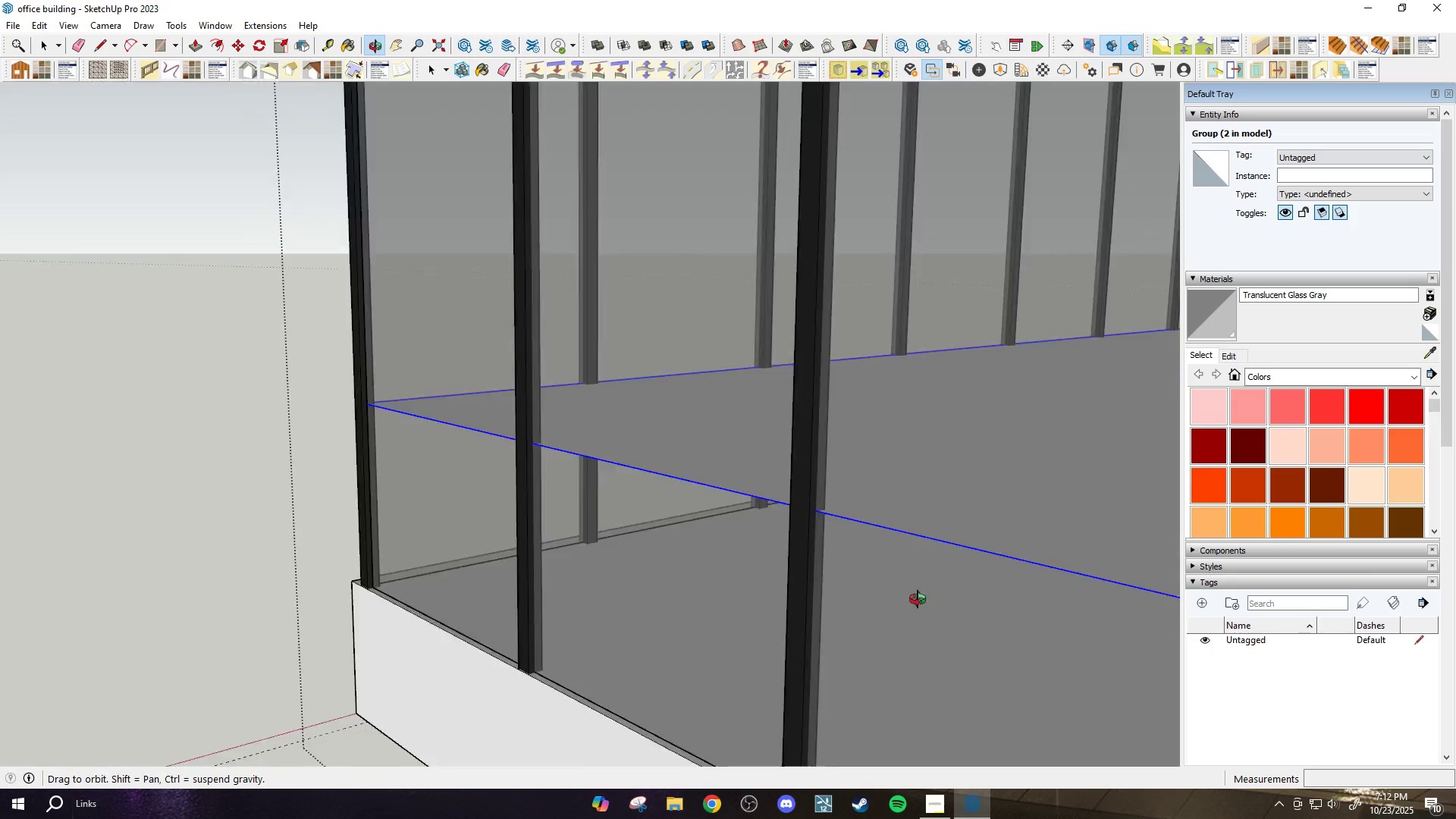 
scroll: coordinate [657, 635], scroll_direction: down, amount: 5.0
 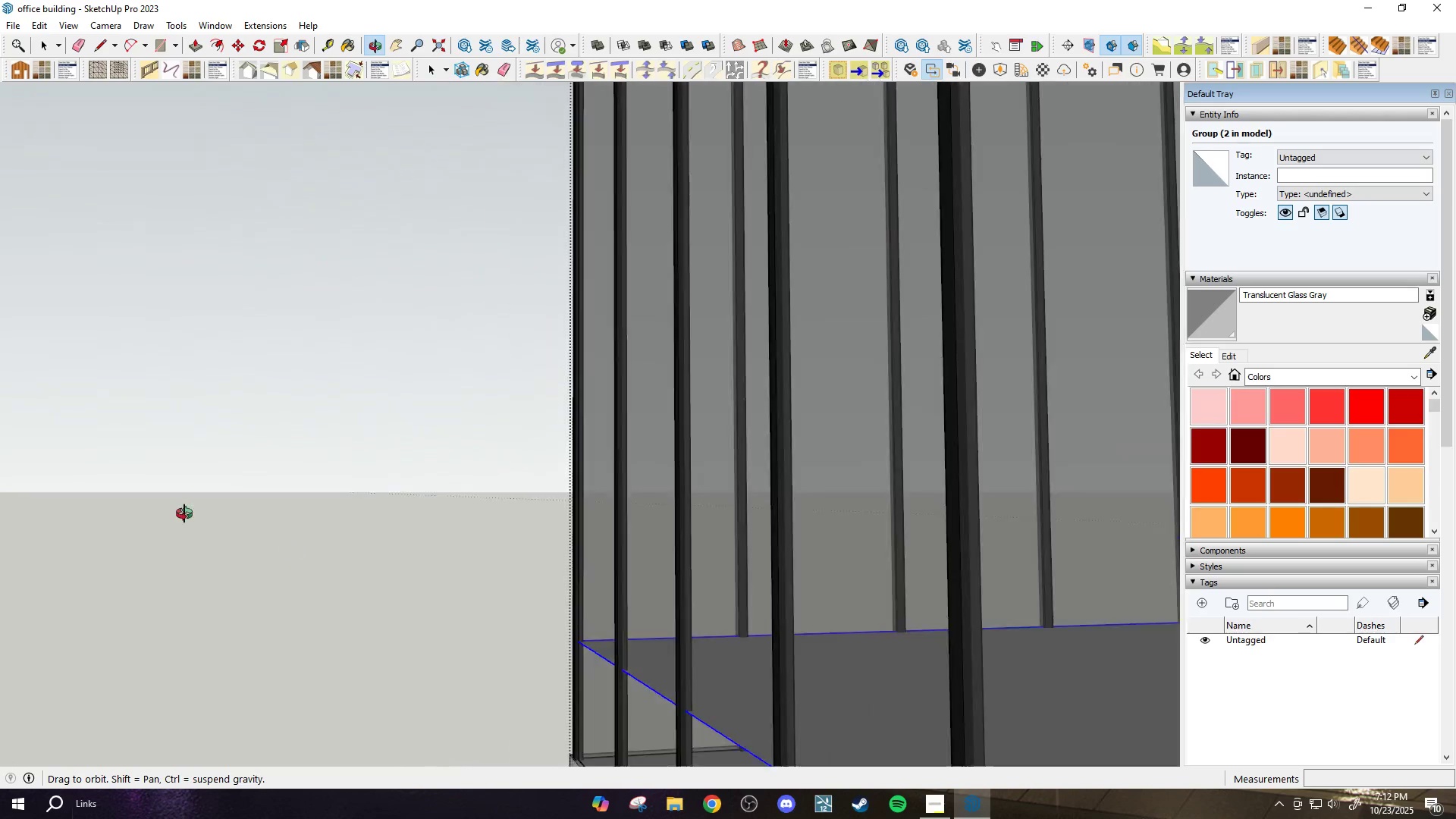 
left_click_drag(start_coordinate=[691, 545], to_coordinate=[590, 655])
 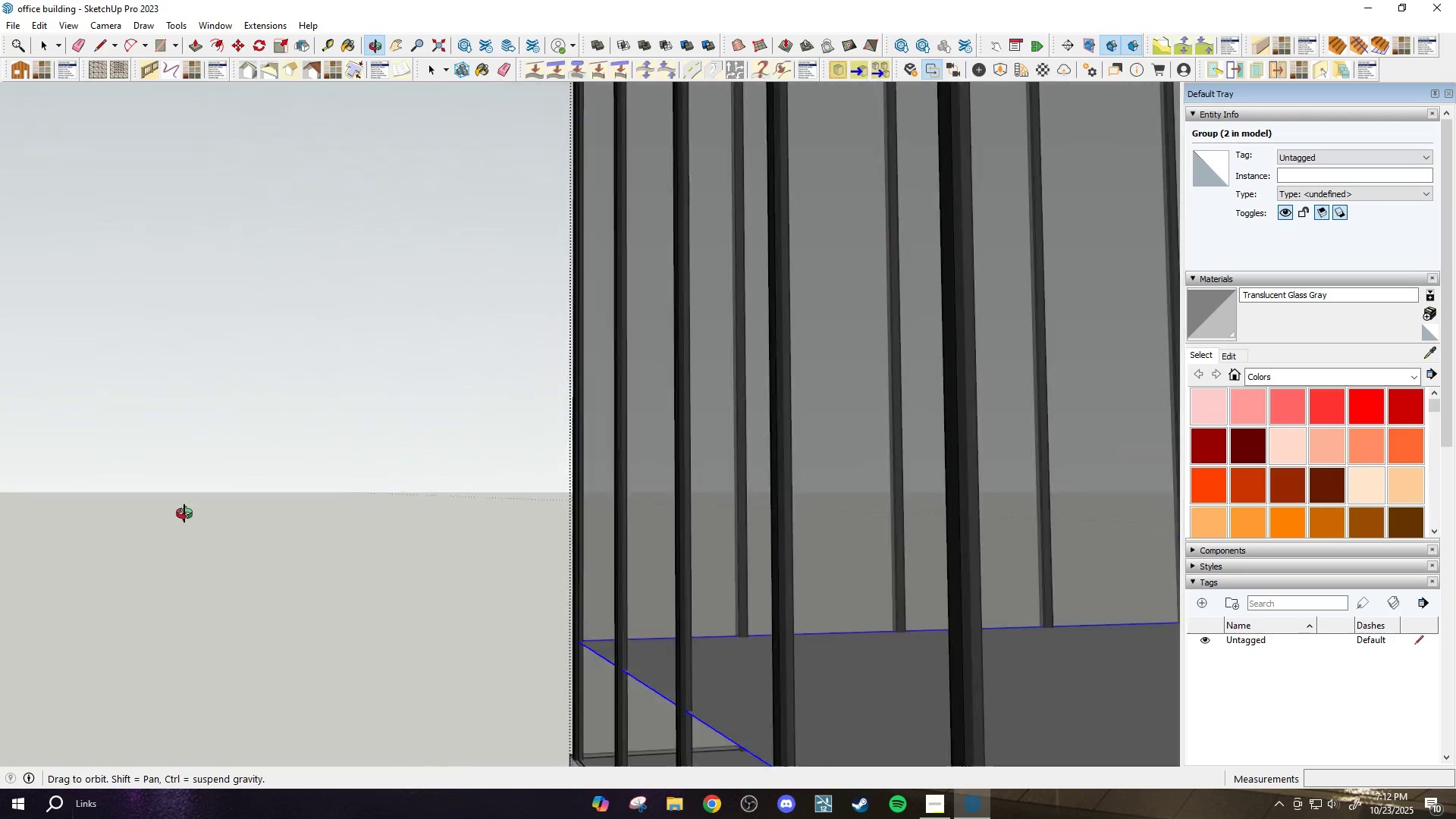 
left_click_drag(start_coordinate=[541, 602], to_coordinate=[709, 419])
 